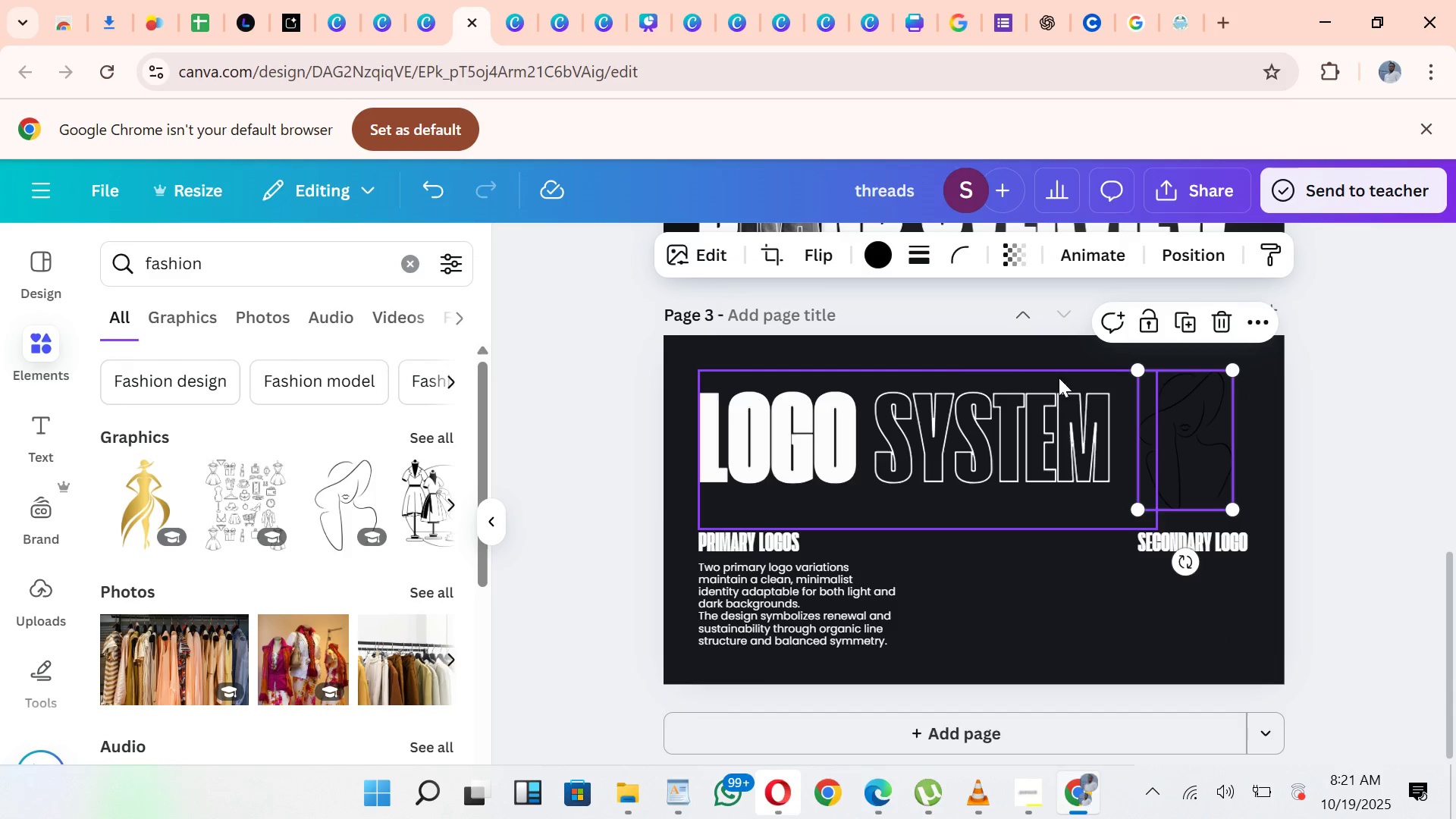 
left_click([1439, 545])
 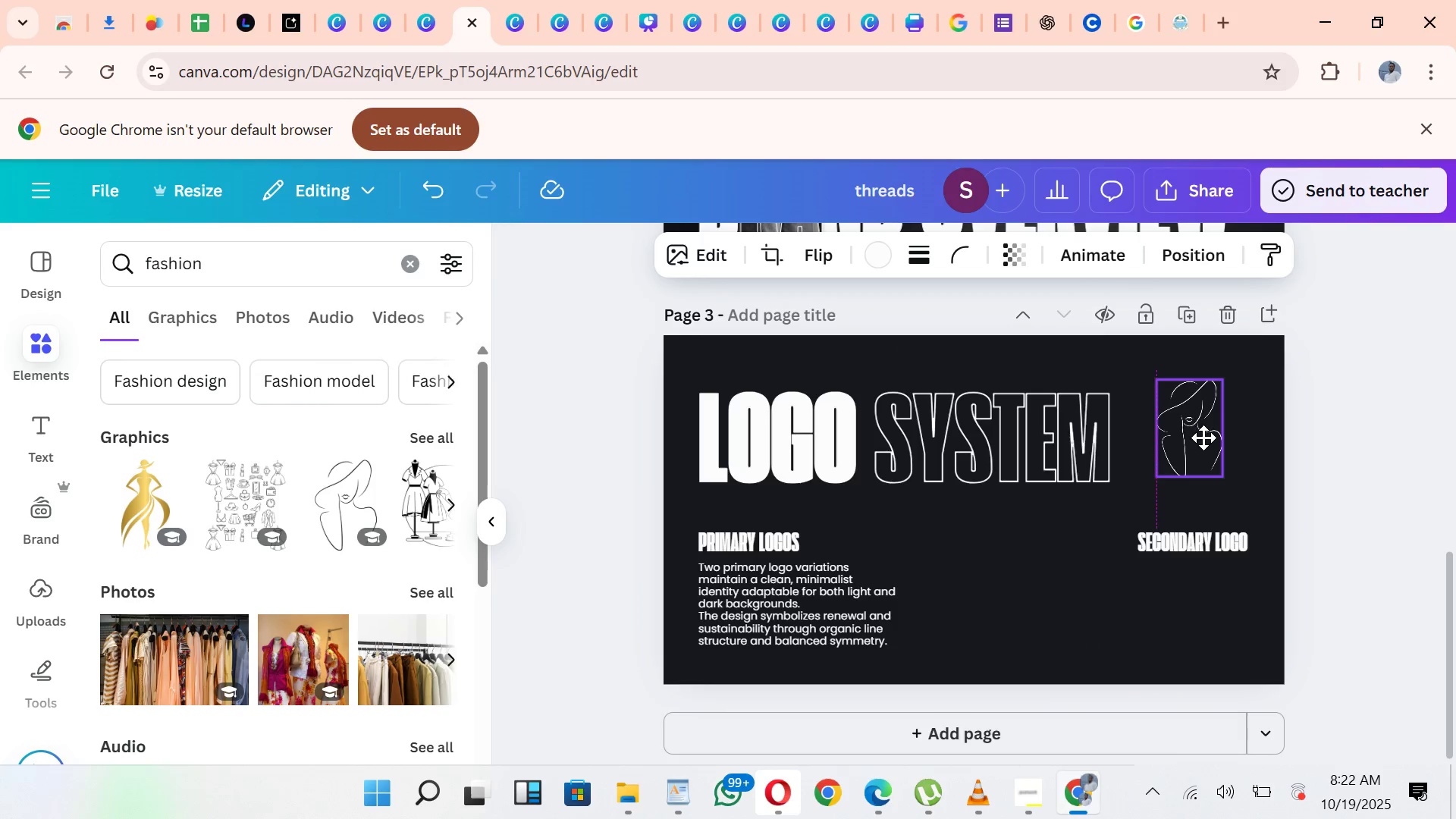 
wait(11.35)
 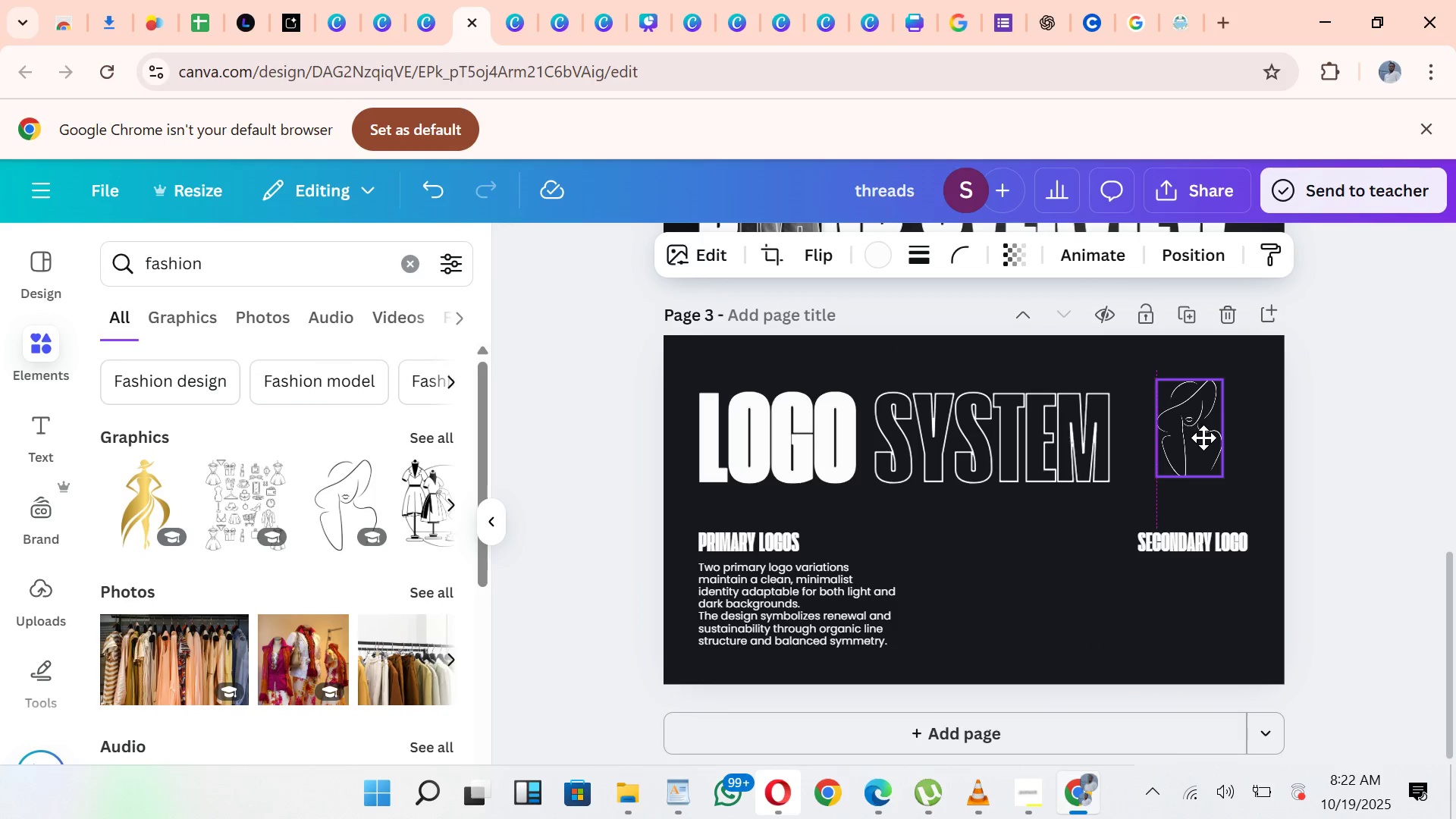 
left_click([1092, 639])
 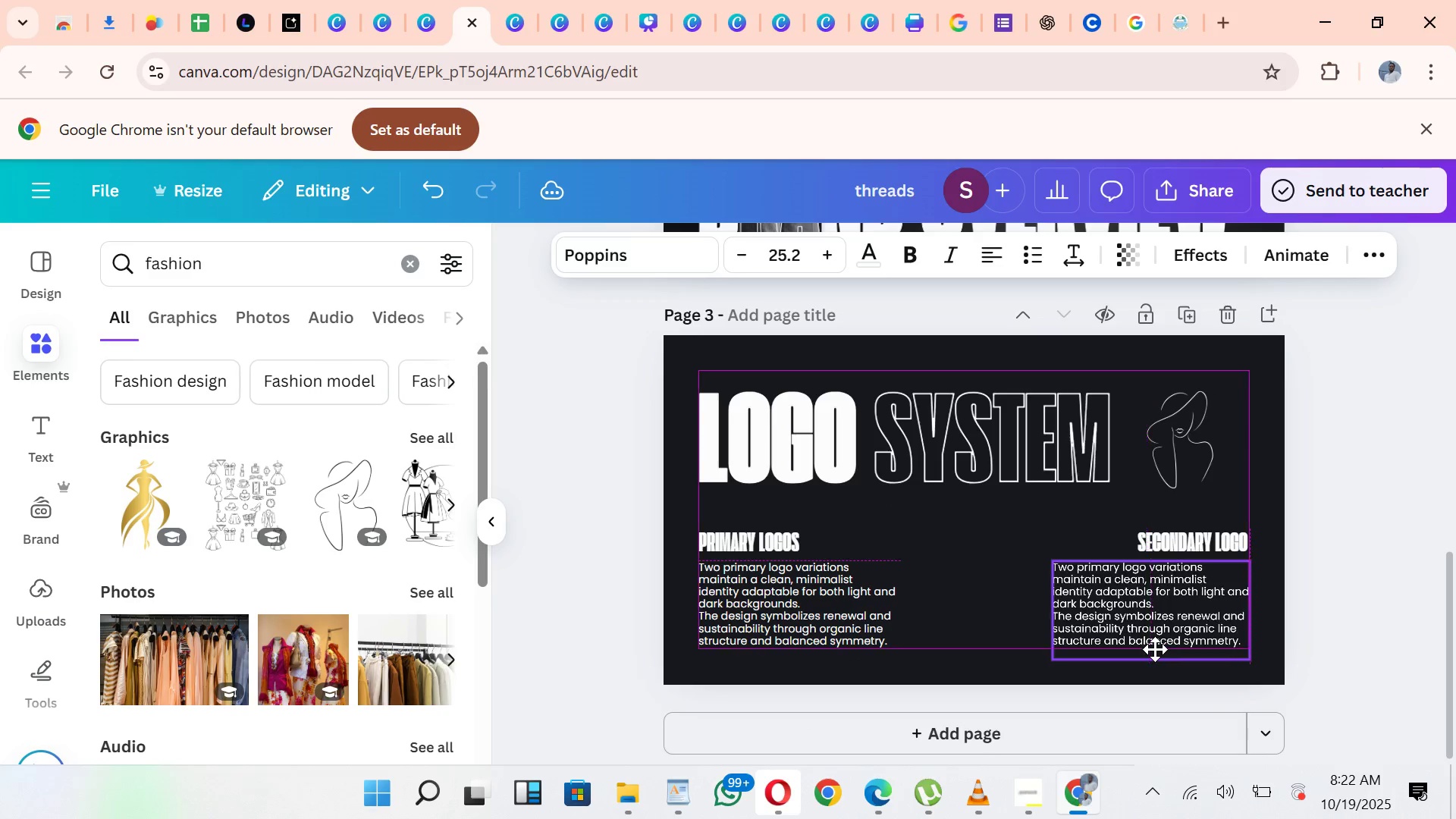 
wait(11.78)
 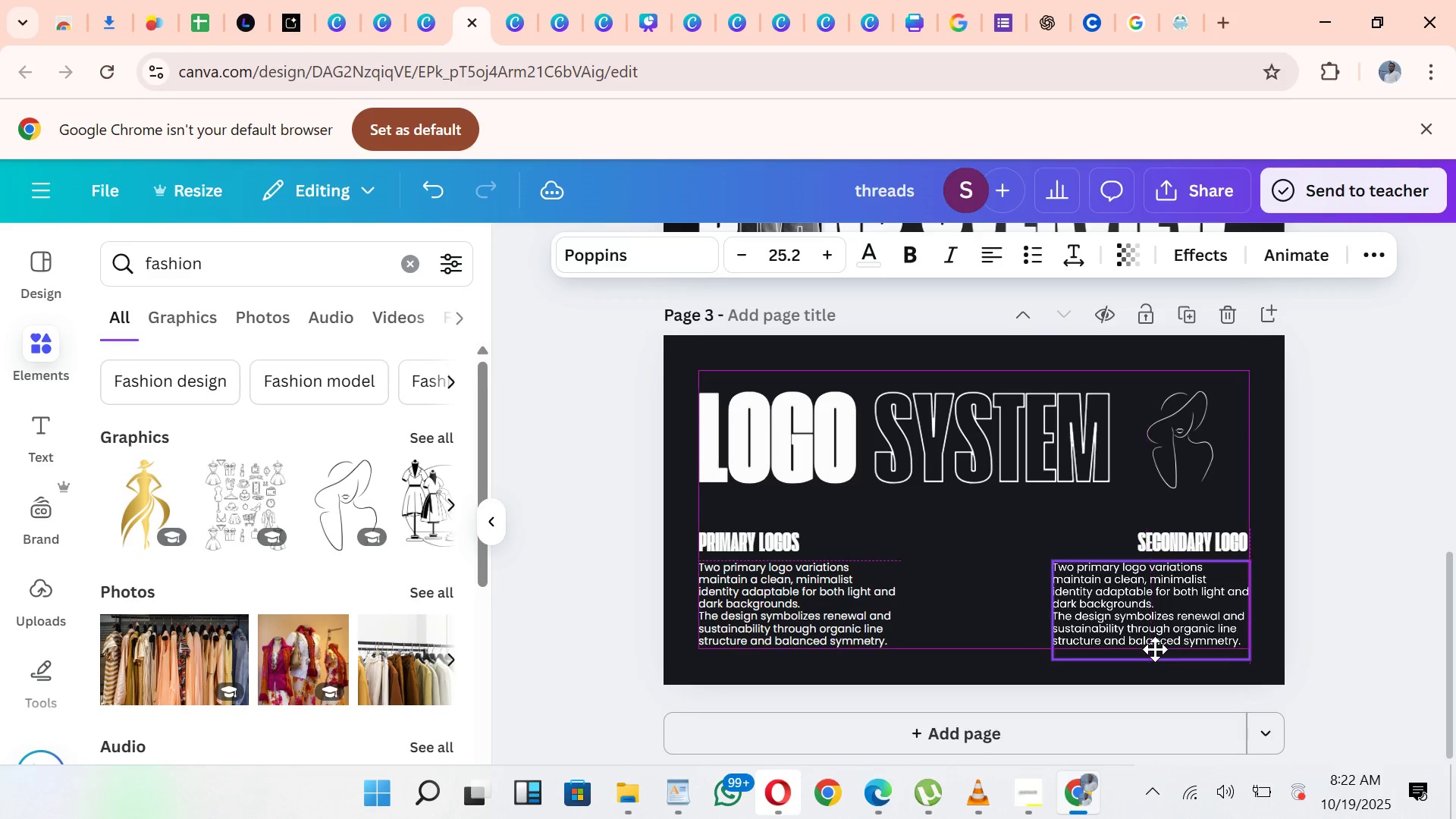 
double_click([992, 258])
 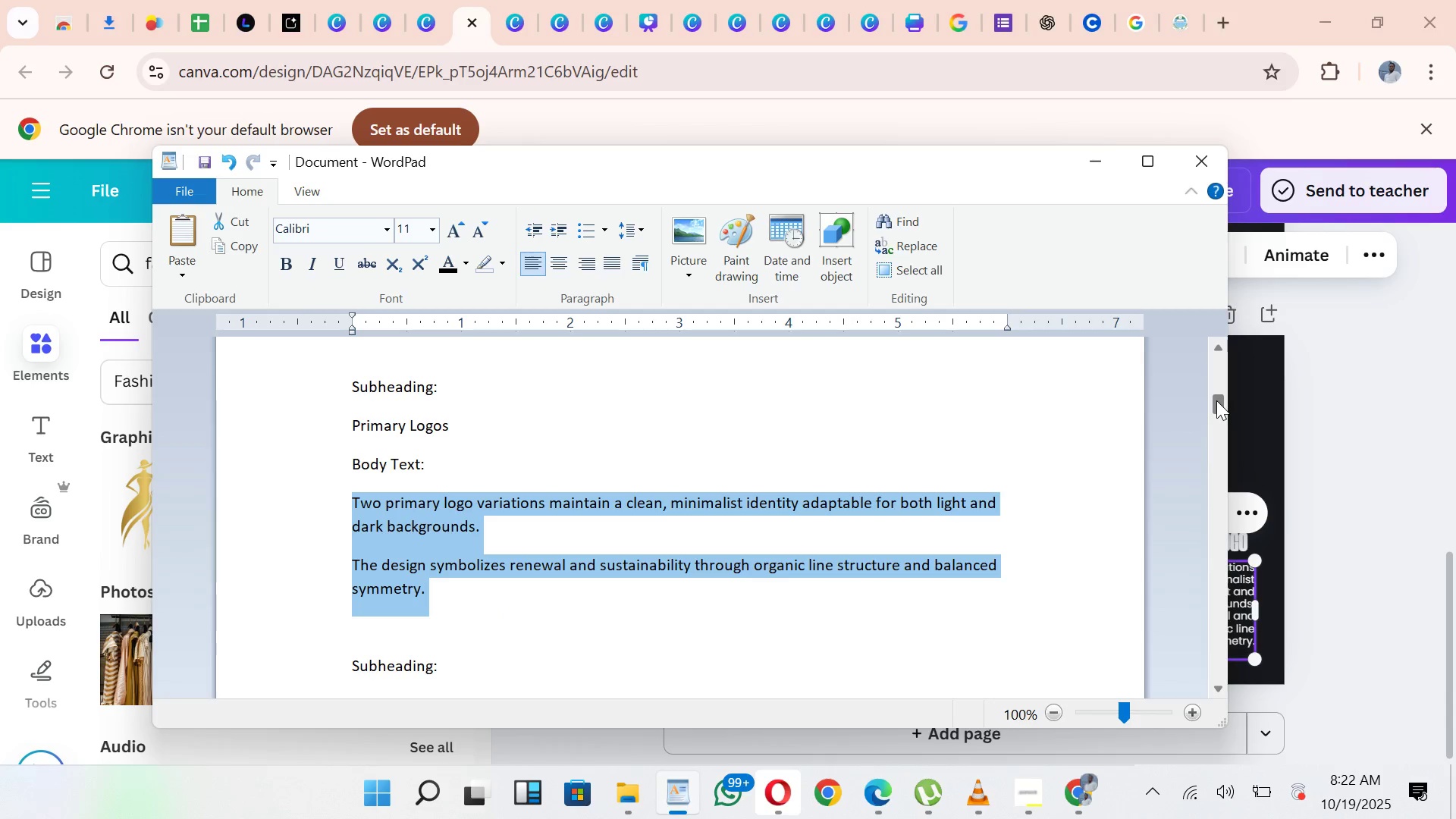 
wait(10.34)
 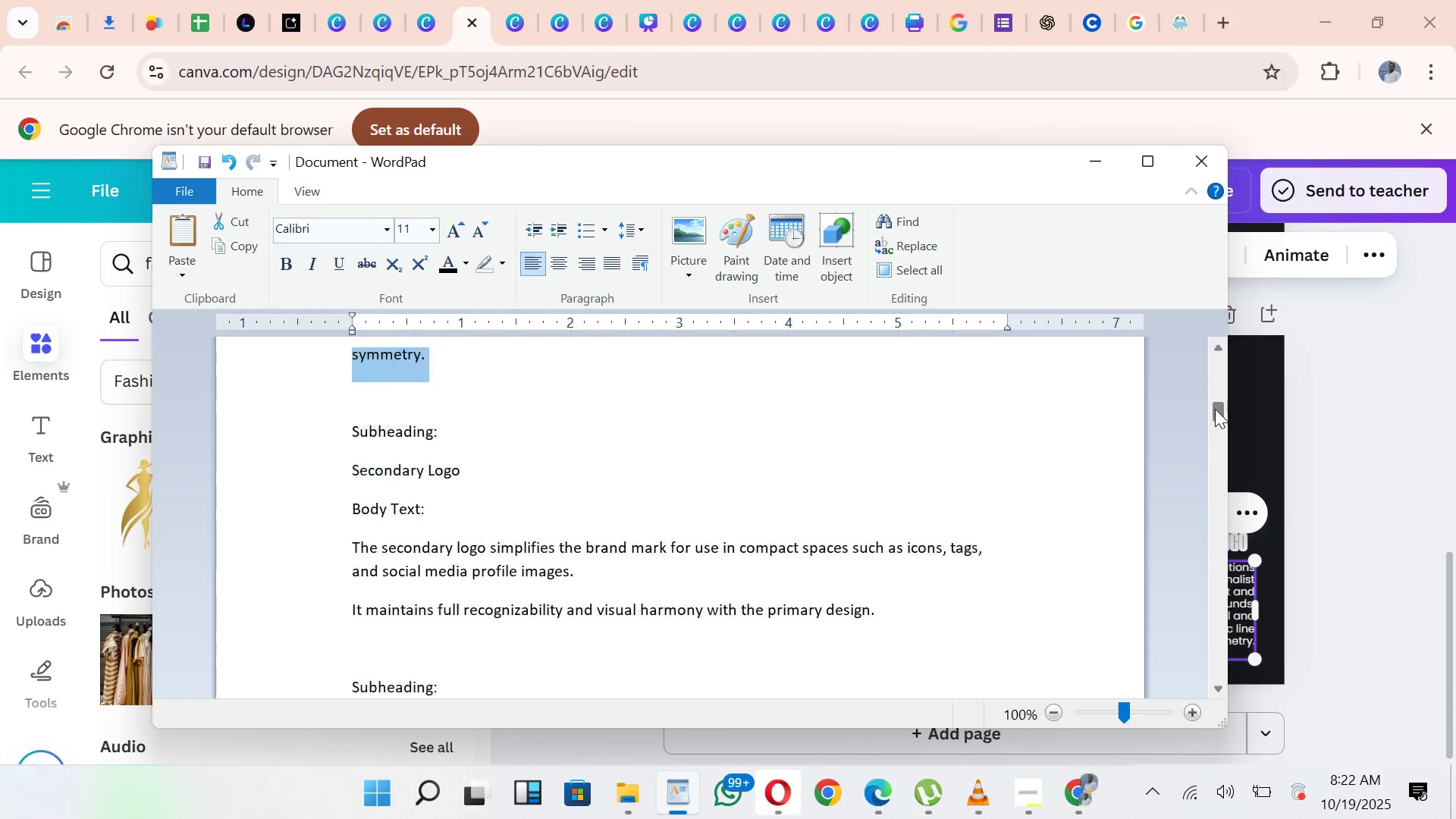 
key(Control+C)
 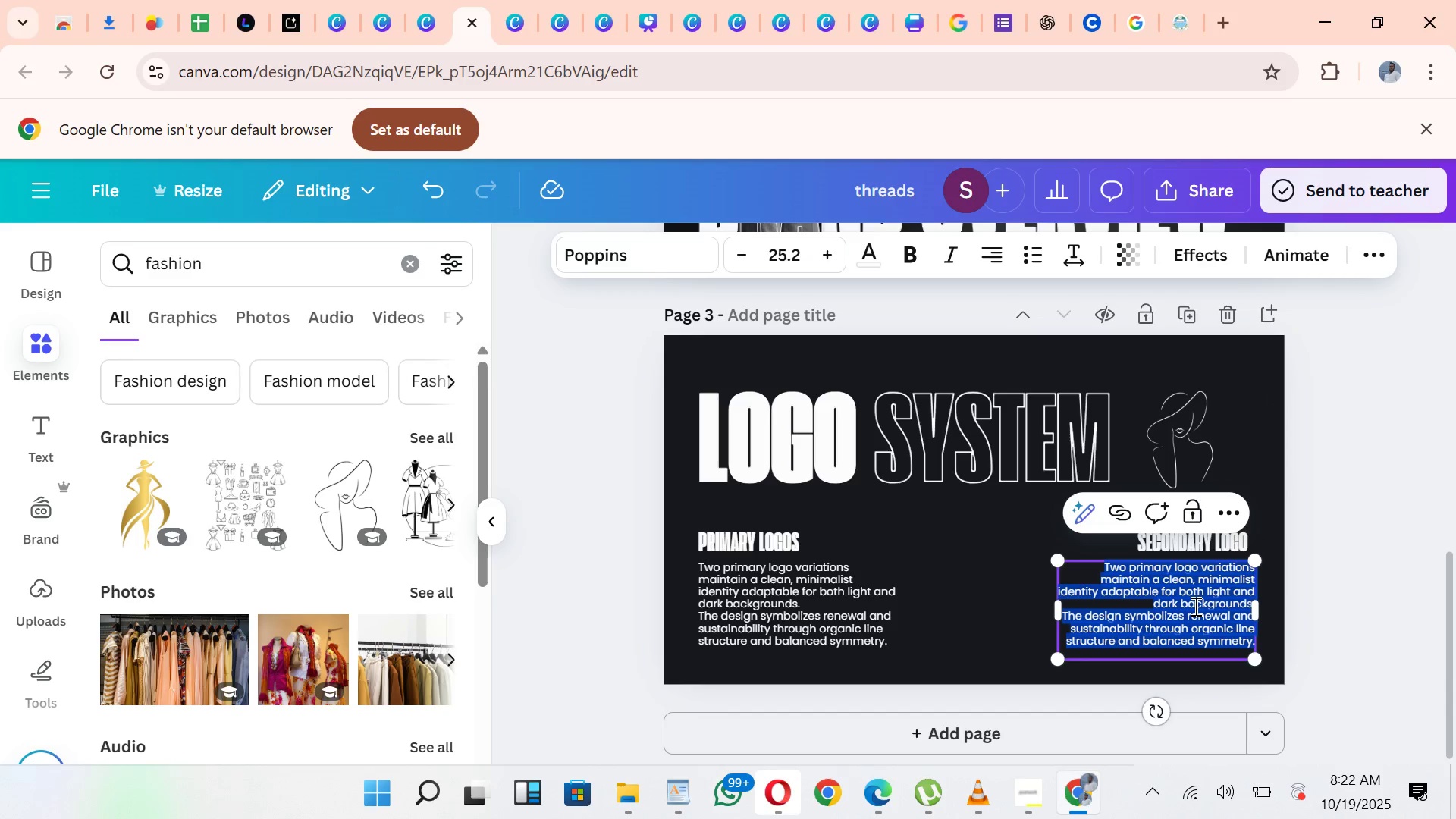 
key(Control+V)
 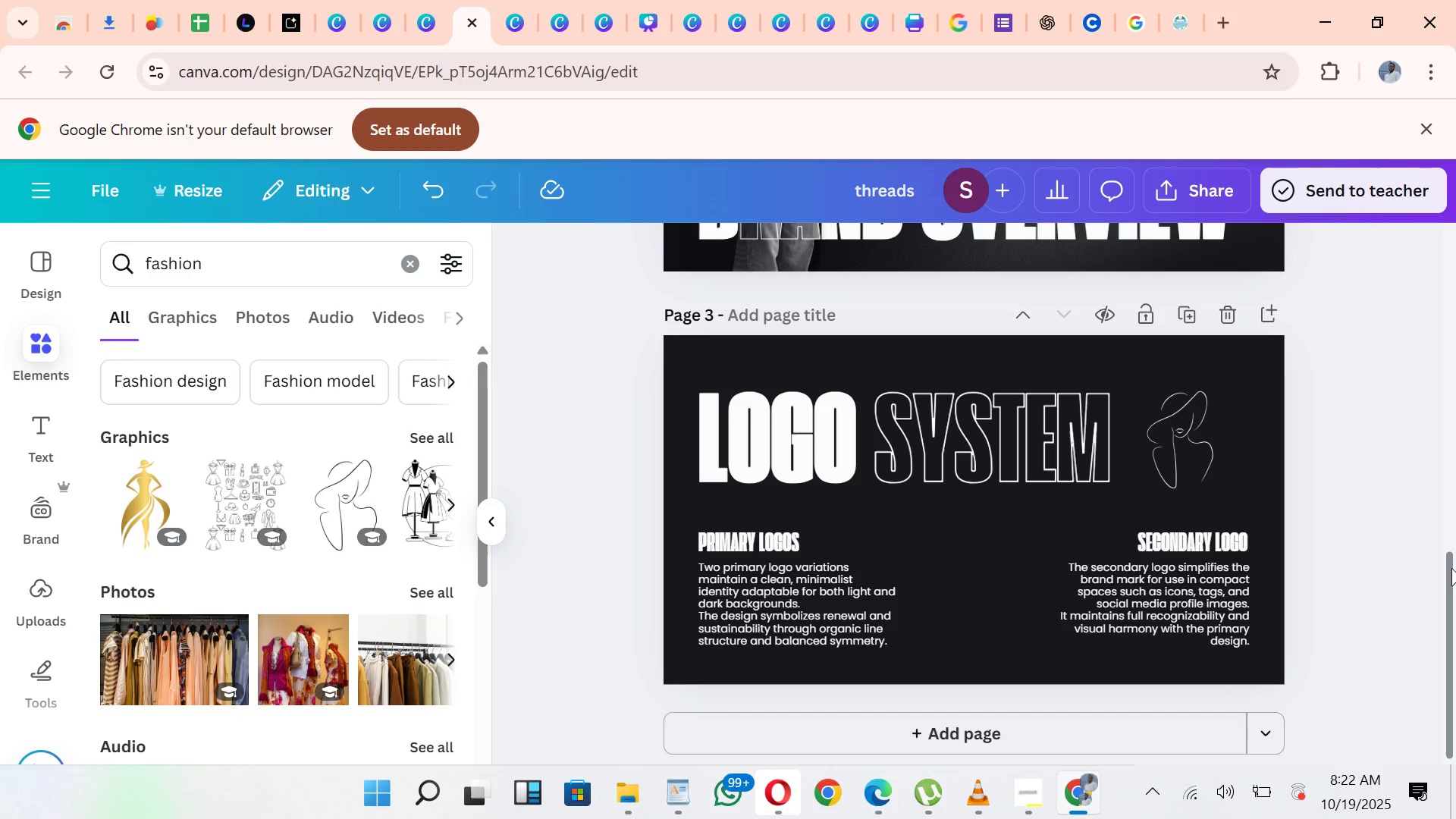 
wait(22.11)
 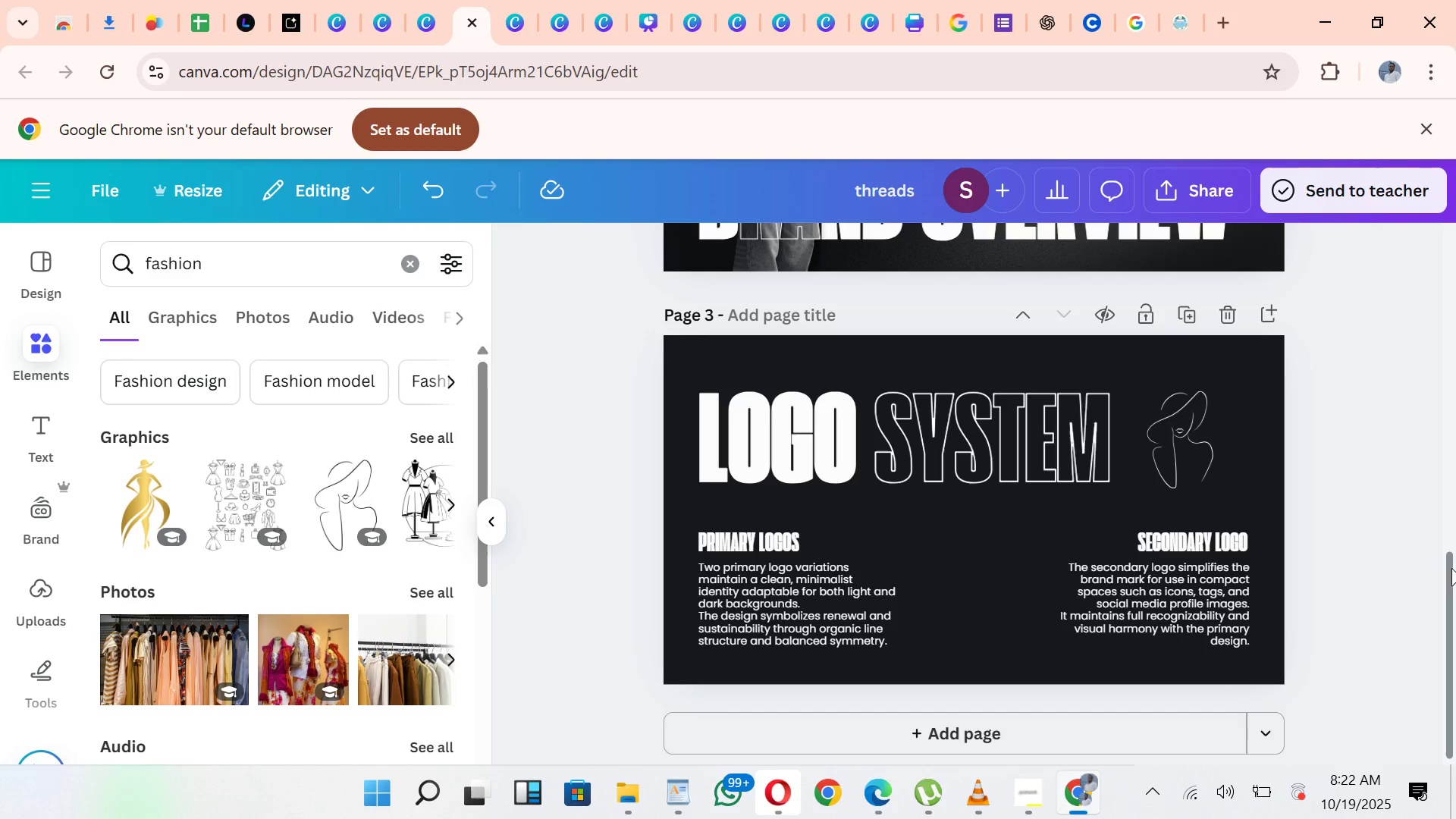 
right_click([1362, 273])
 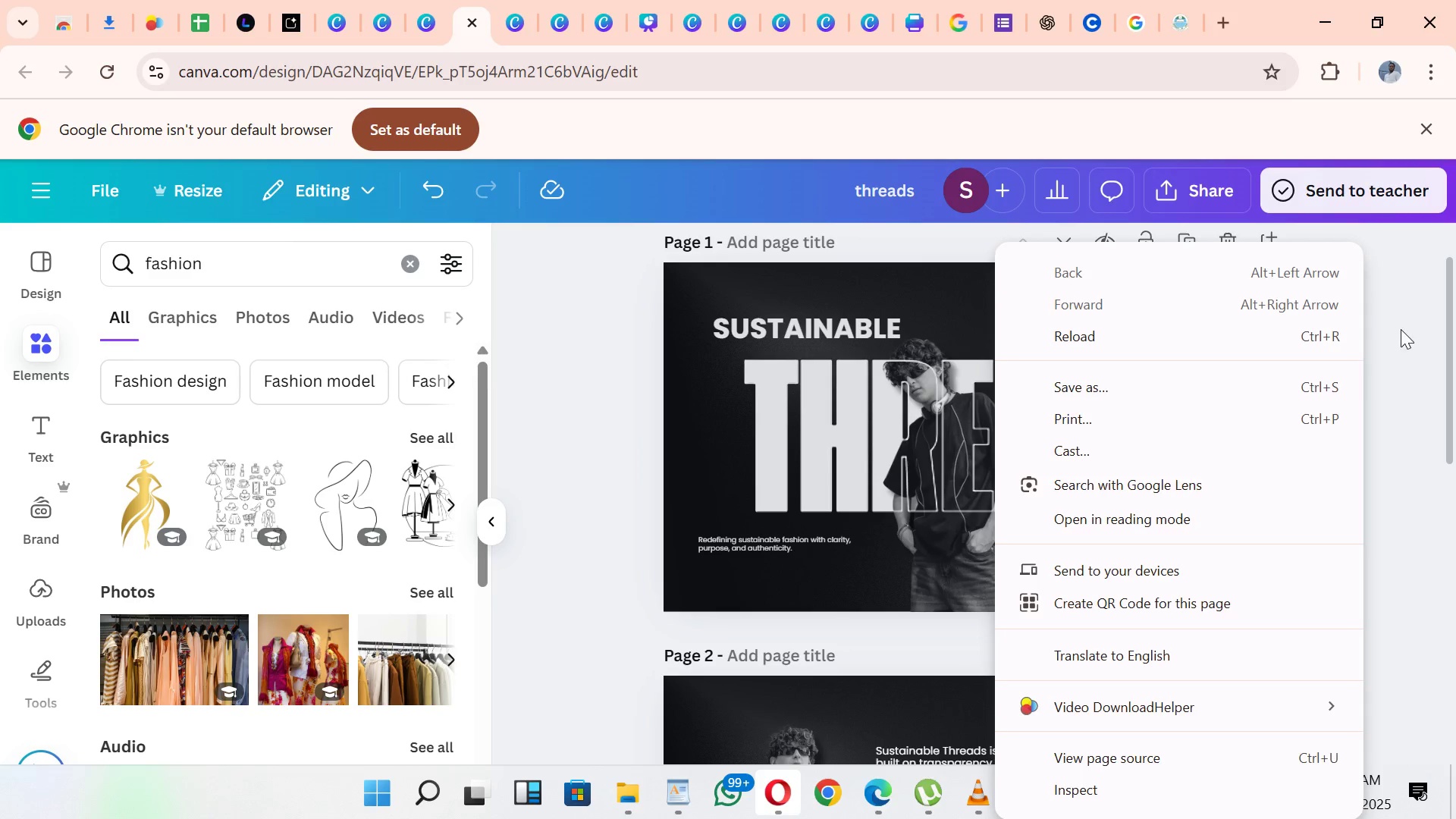 
left_click([1401, 329])
 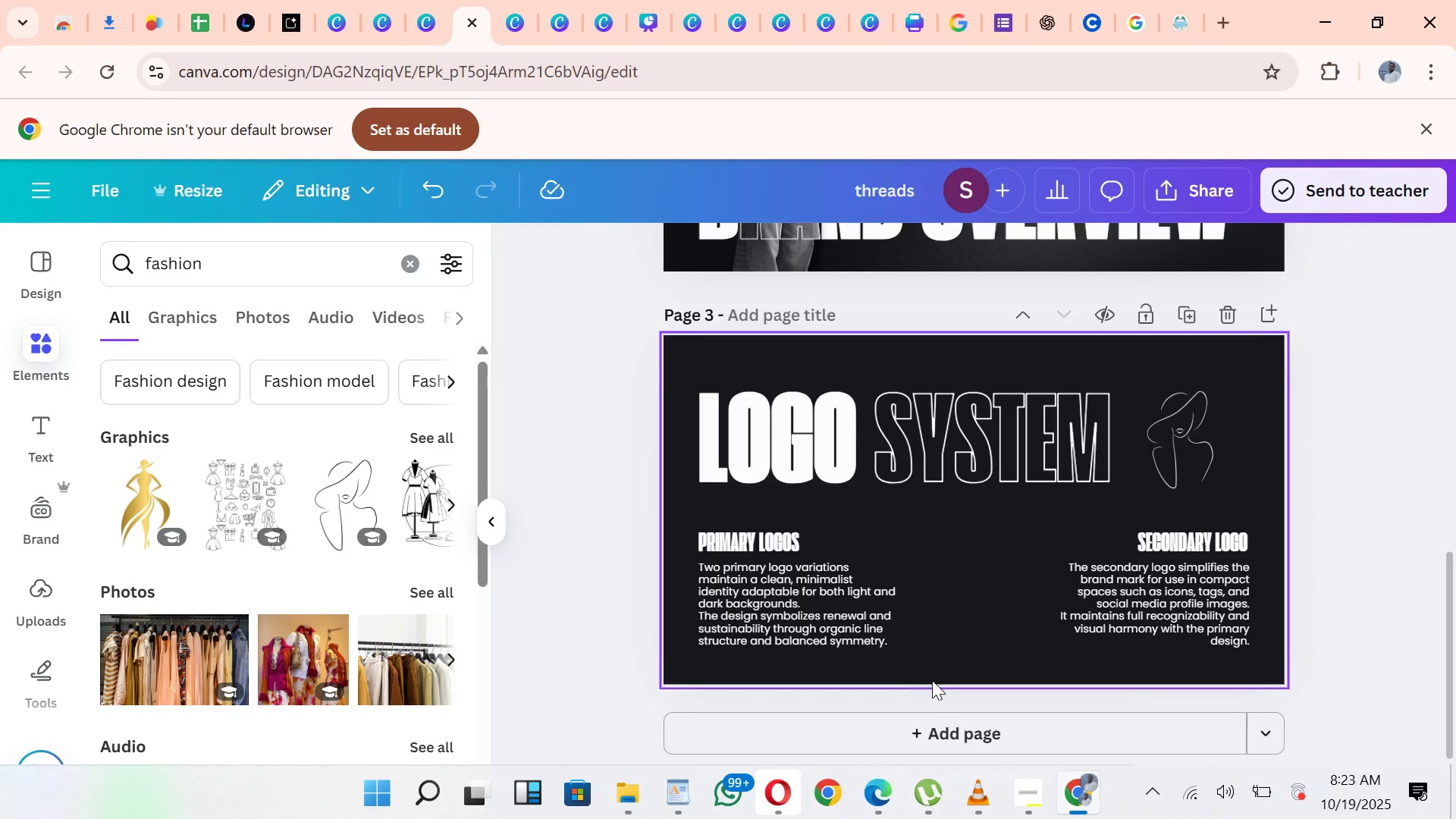 
wait(13.52)
 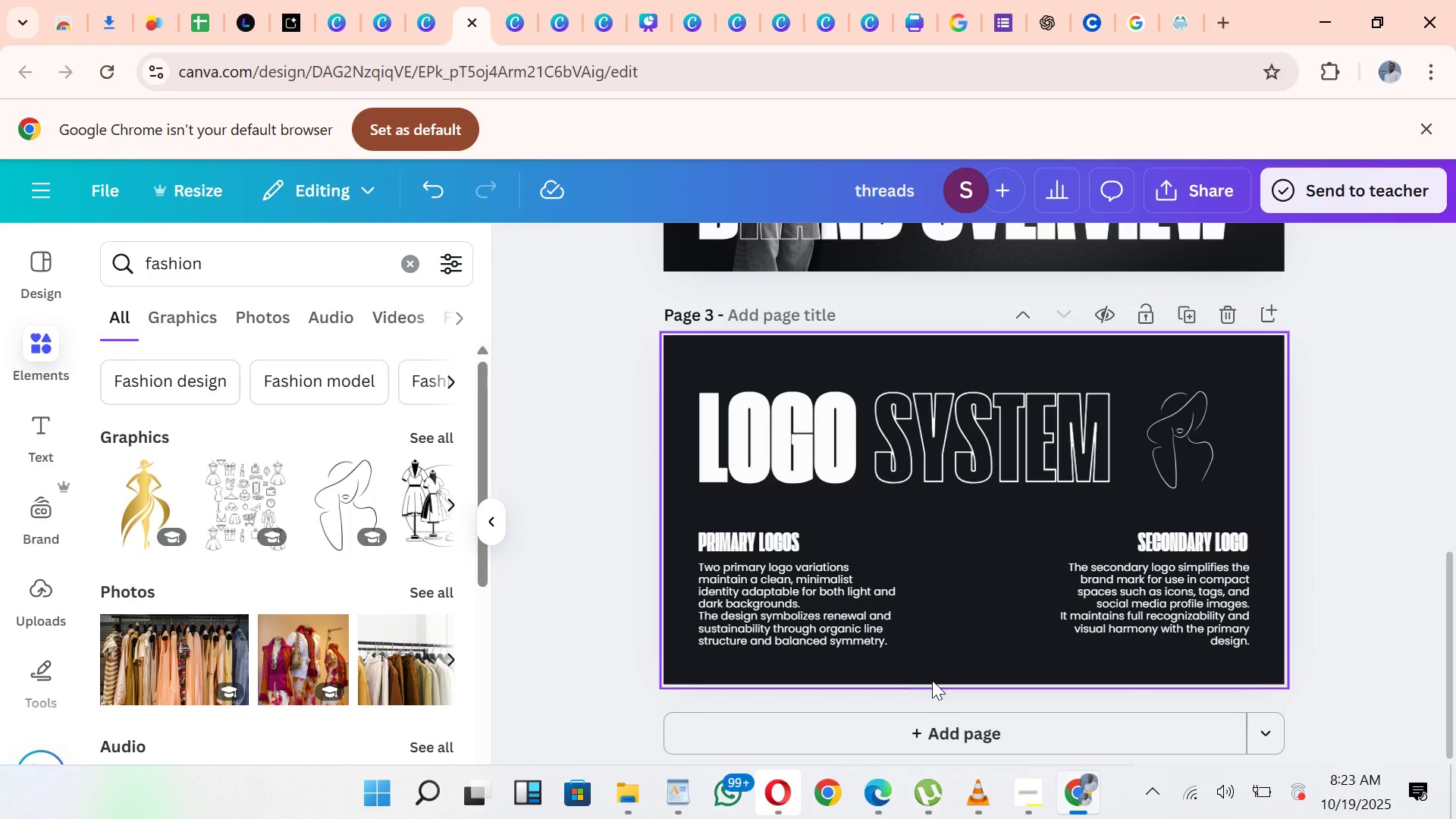 
left_click([654, 786])
 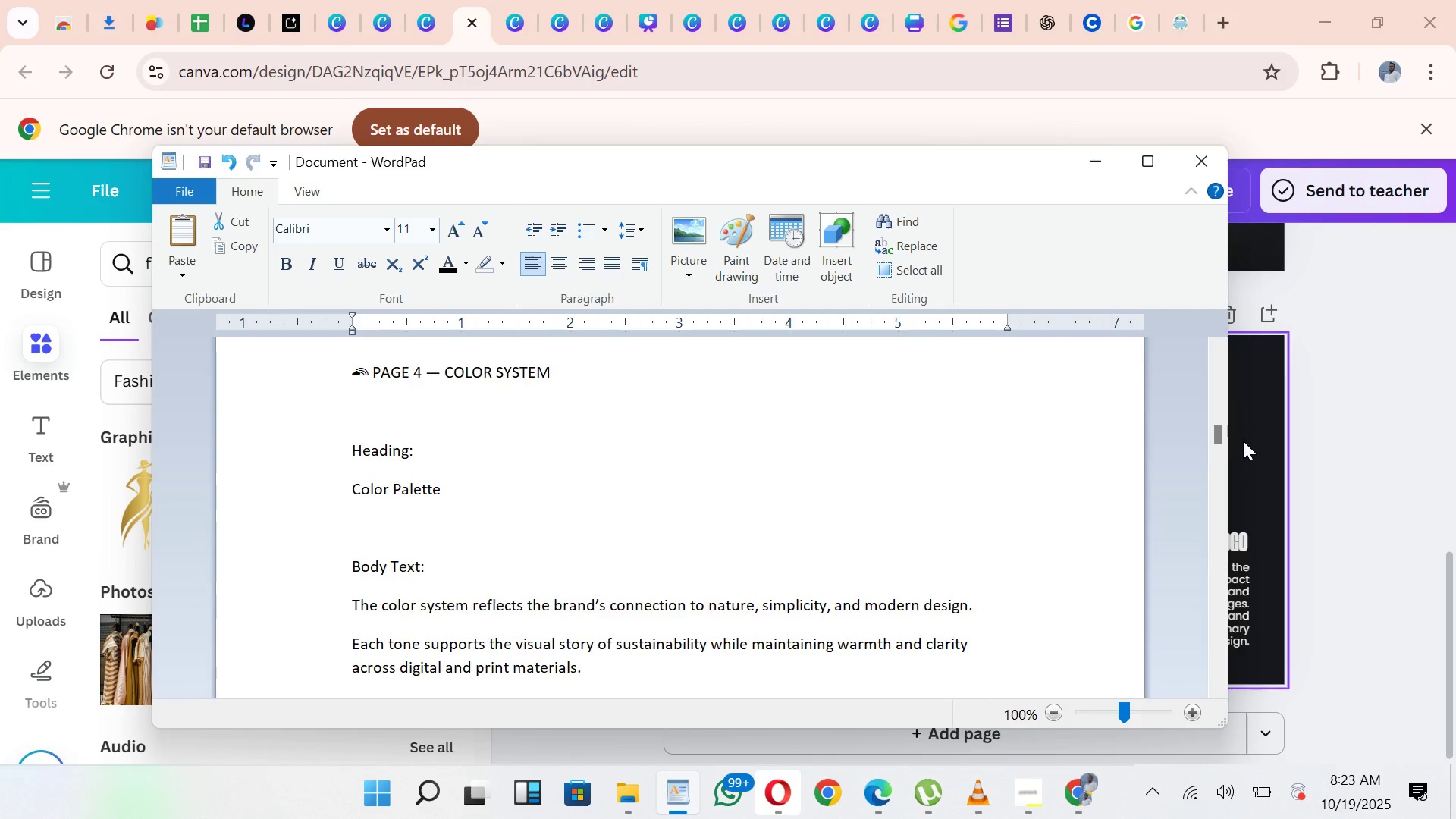 
wait(30.81)
 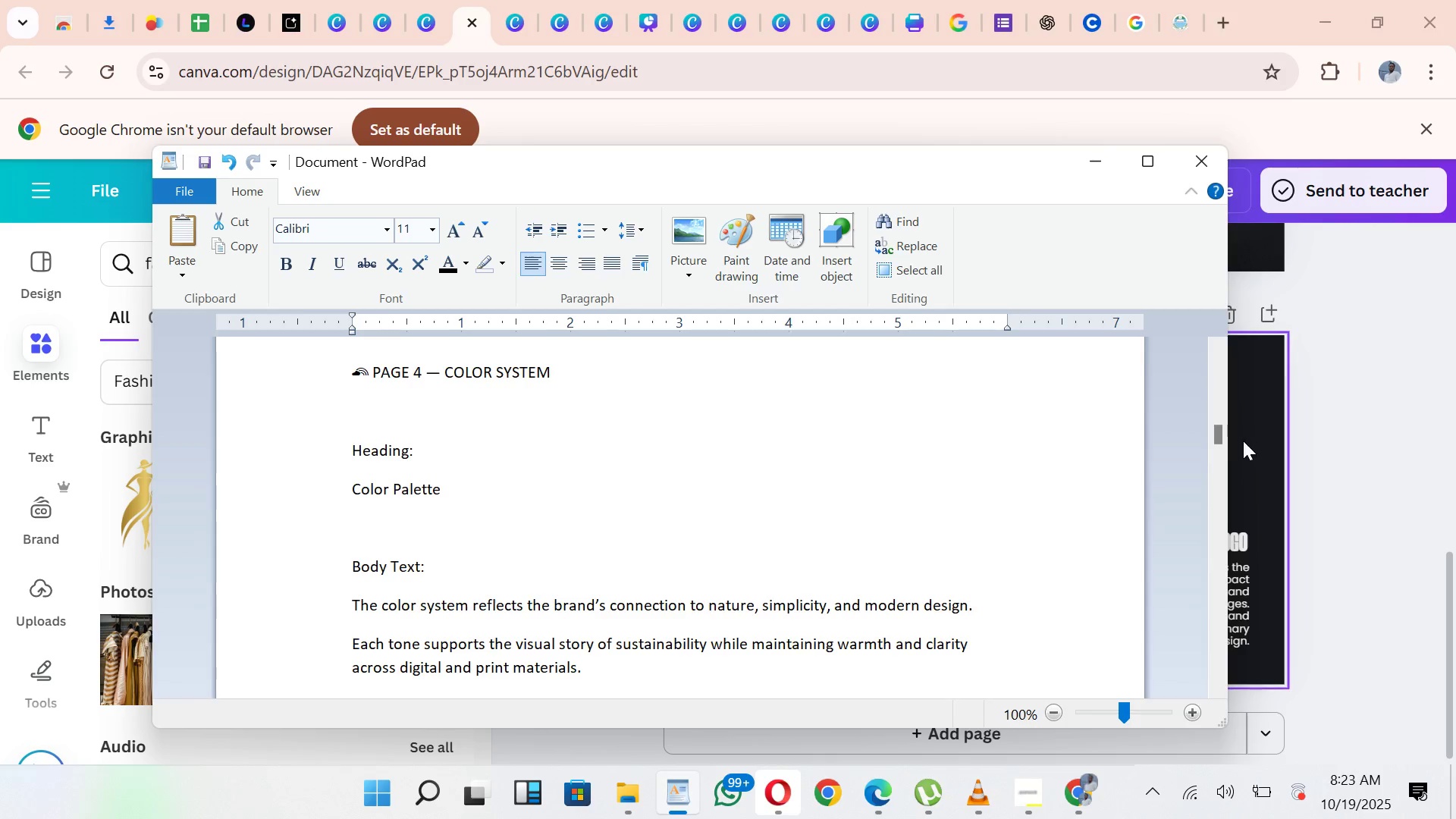 
left_click([1033, 733])
 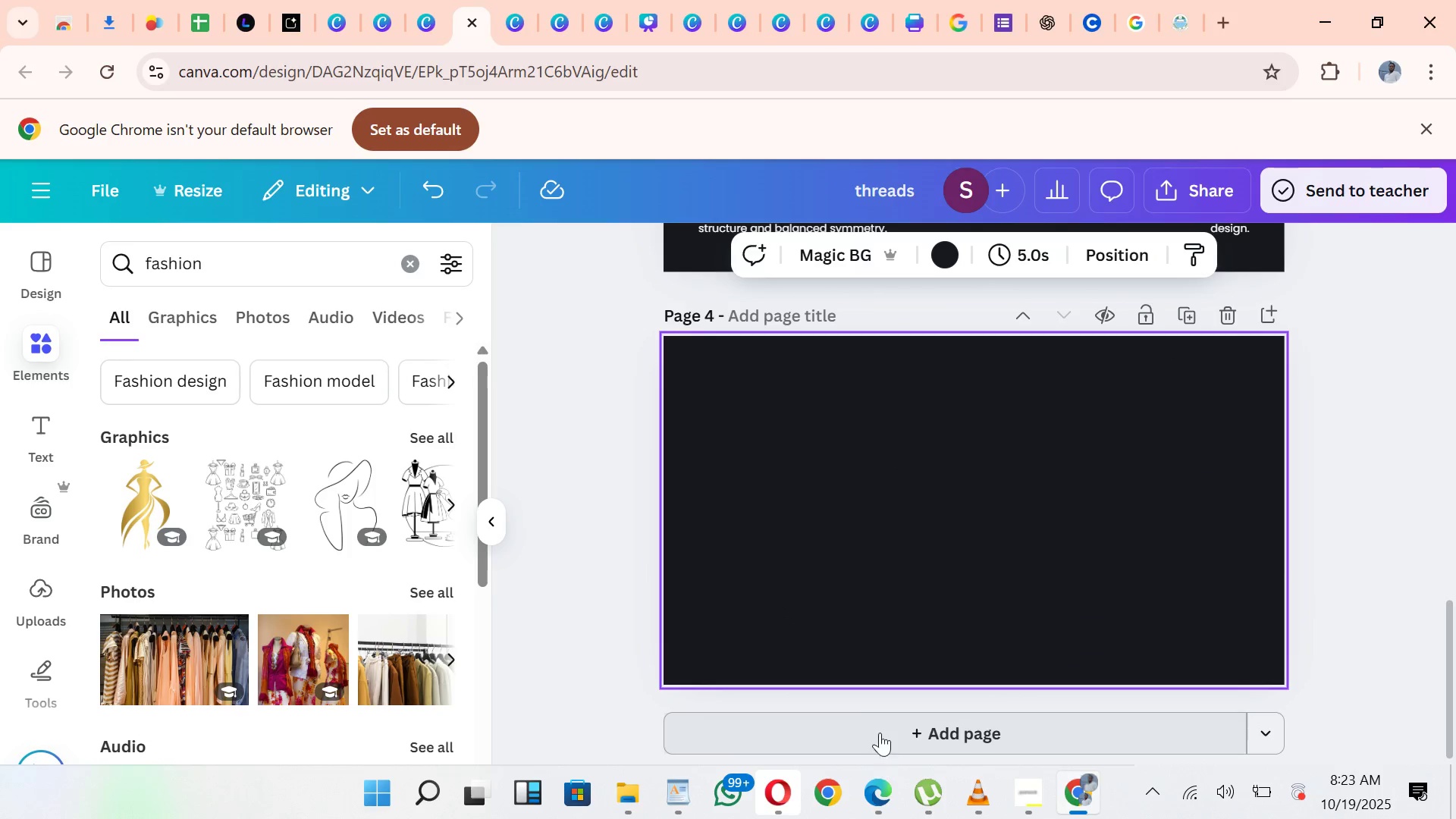 
key(Control+Z)
 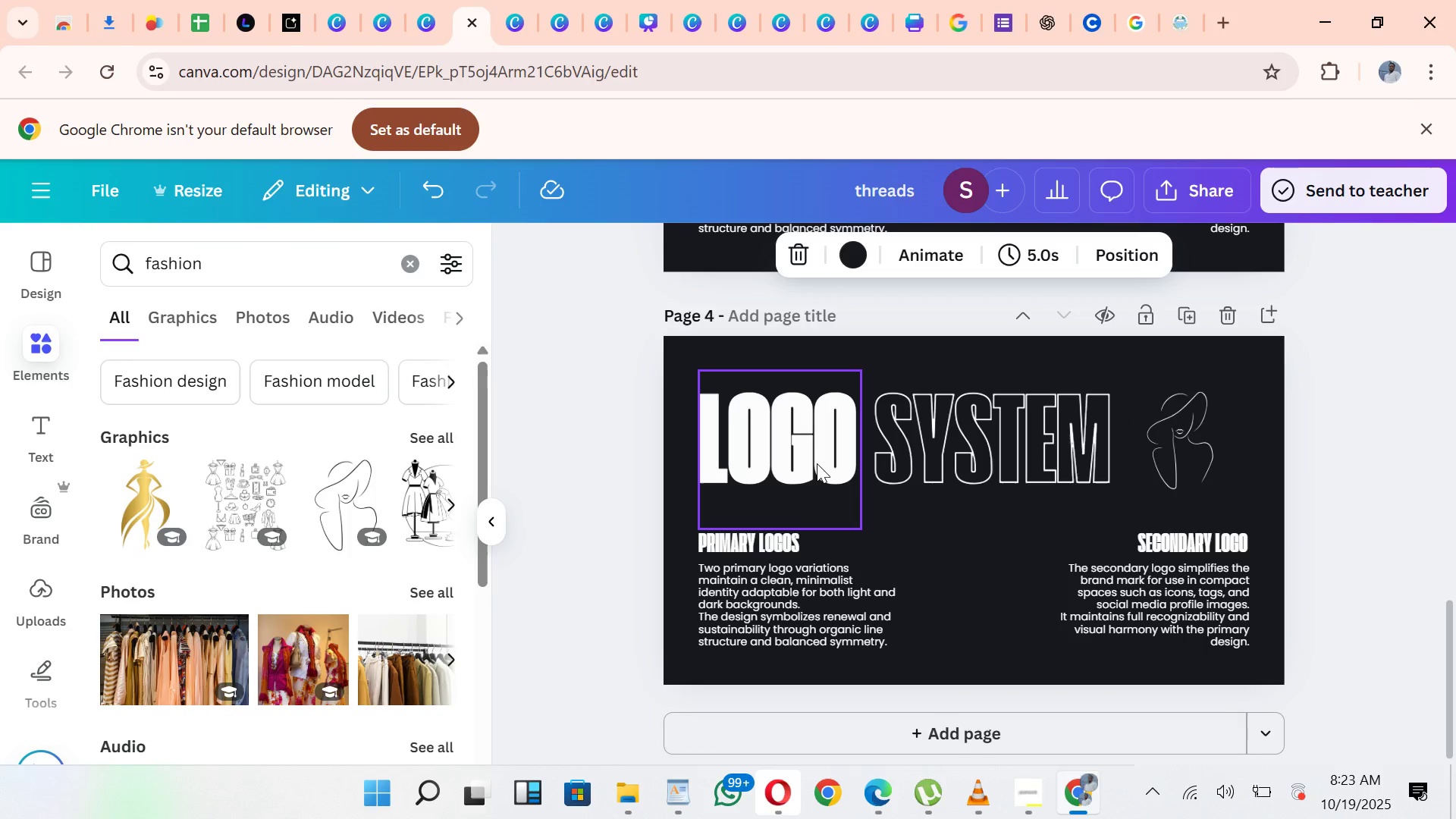 
wait(5.27)
 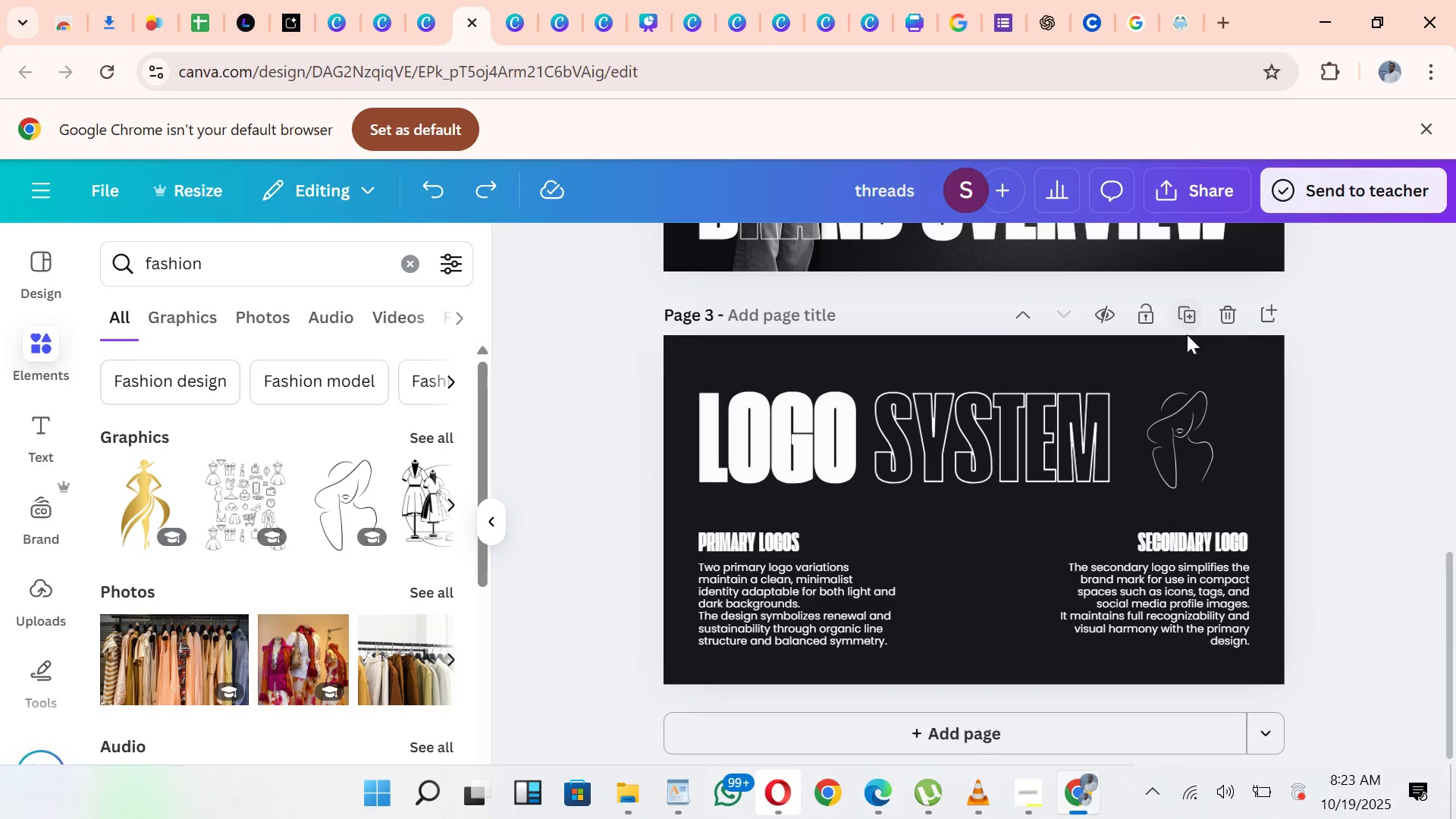 
double_click([939, 435])
 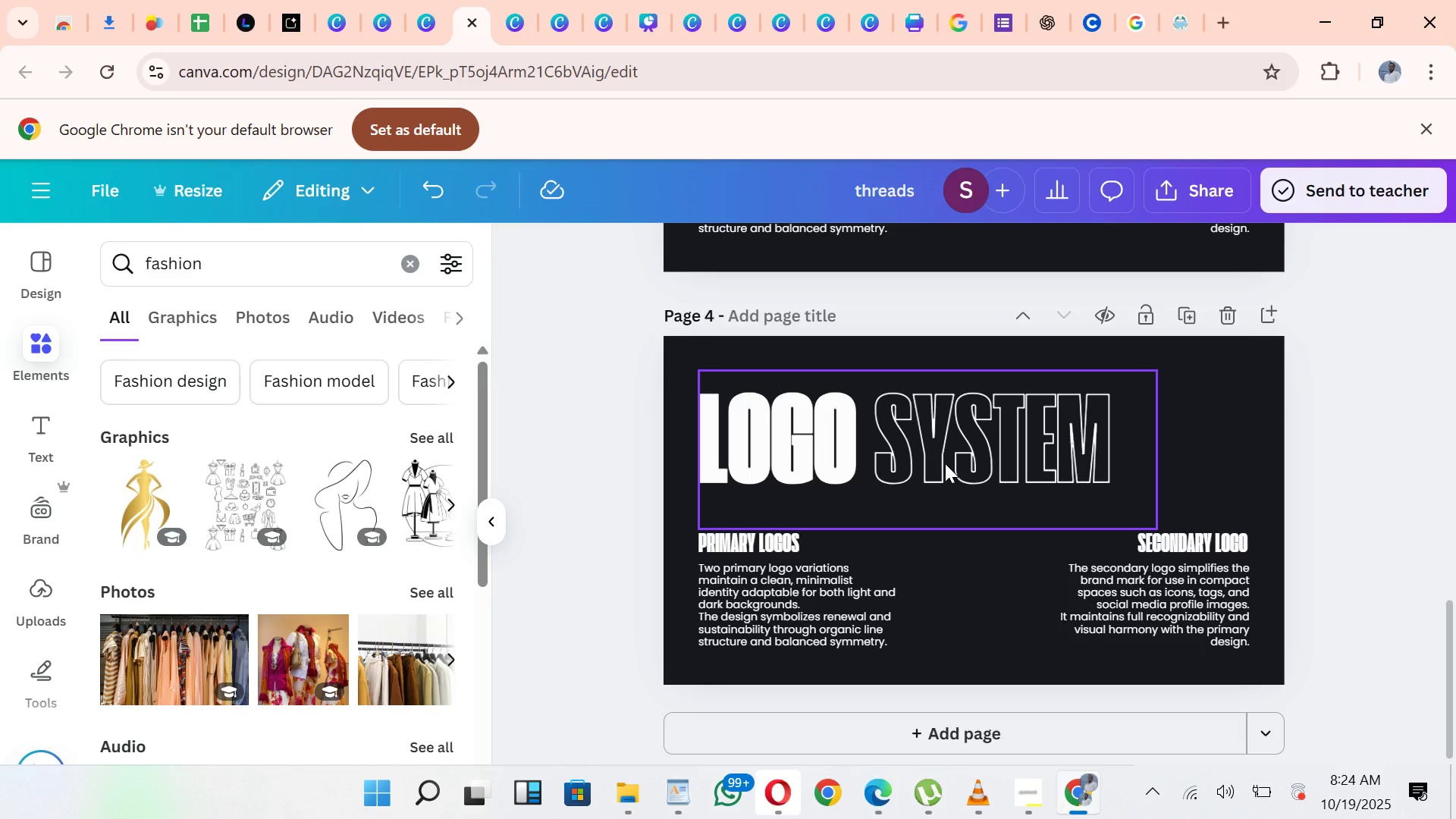 
wait(7.84)
 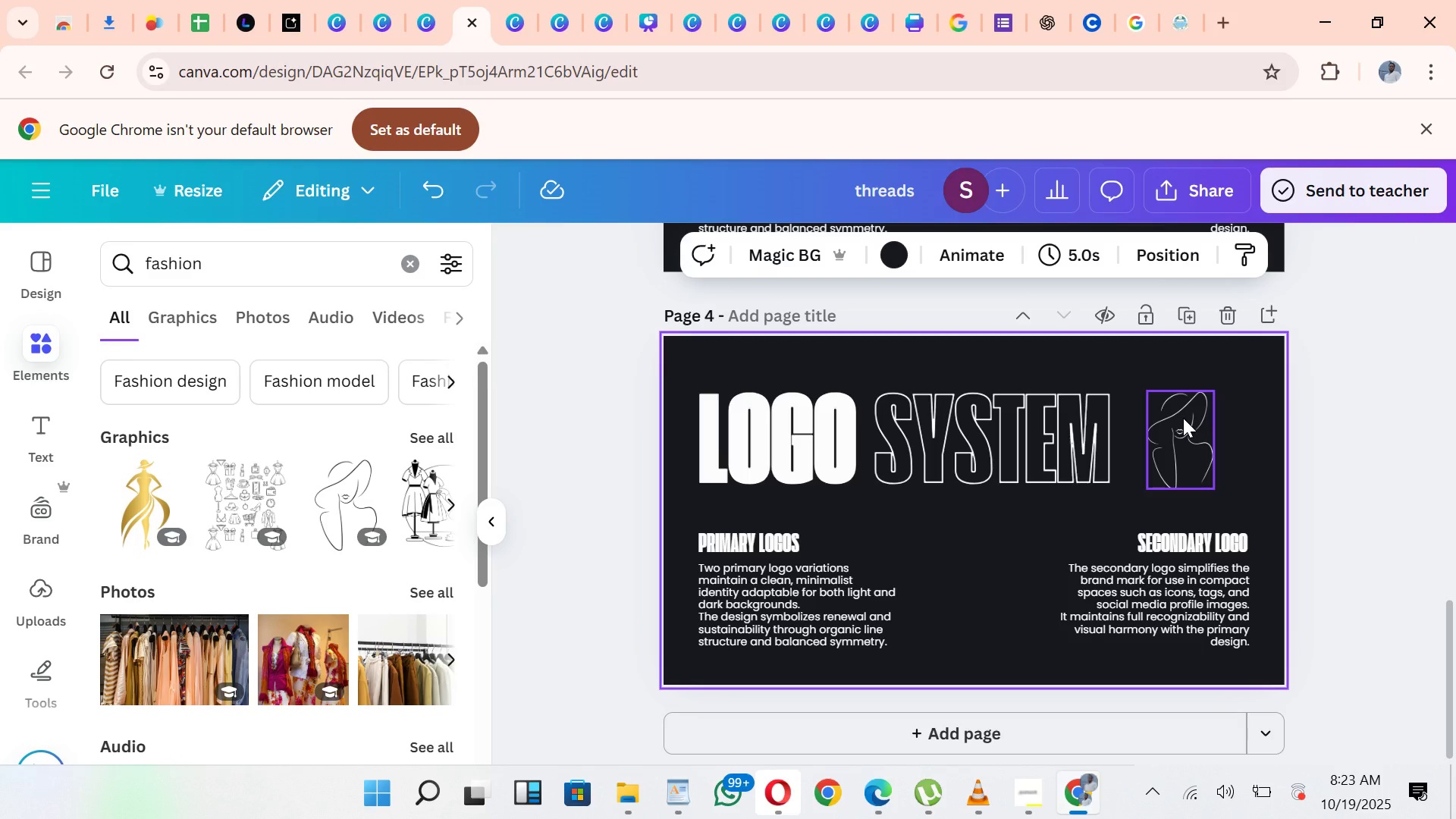 
key(Backspace)
 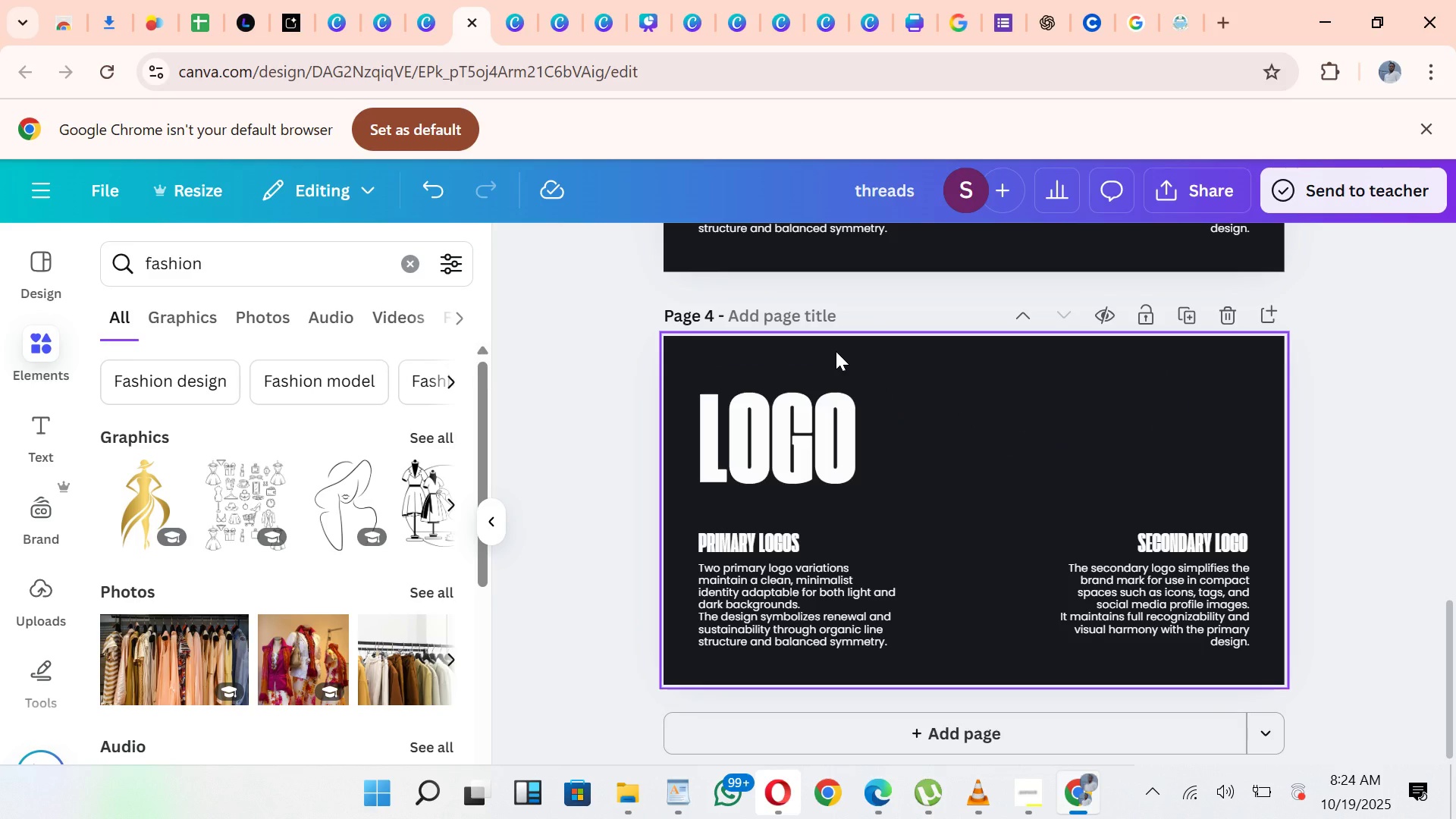 
key(Backspace)
 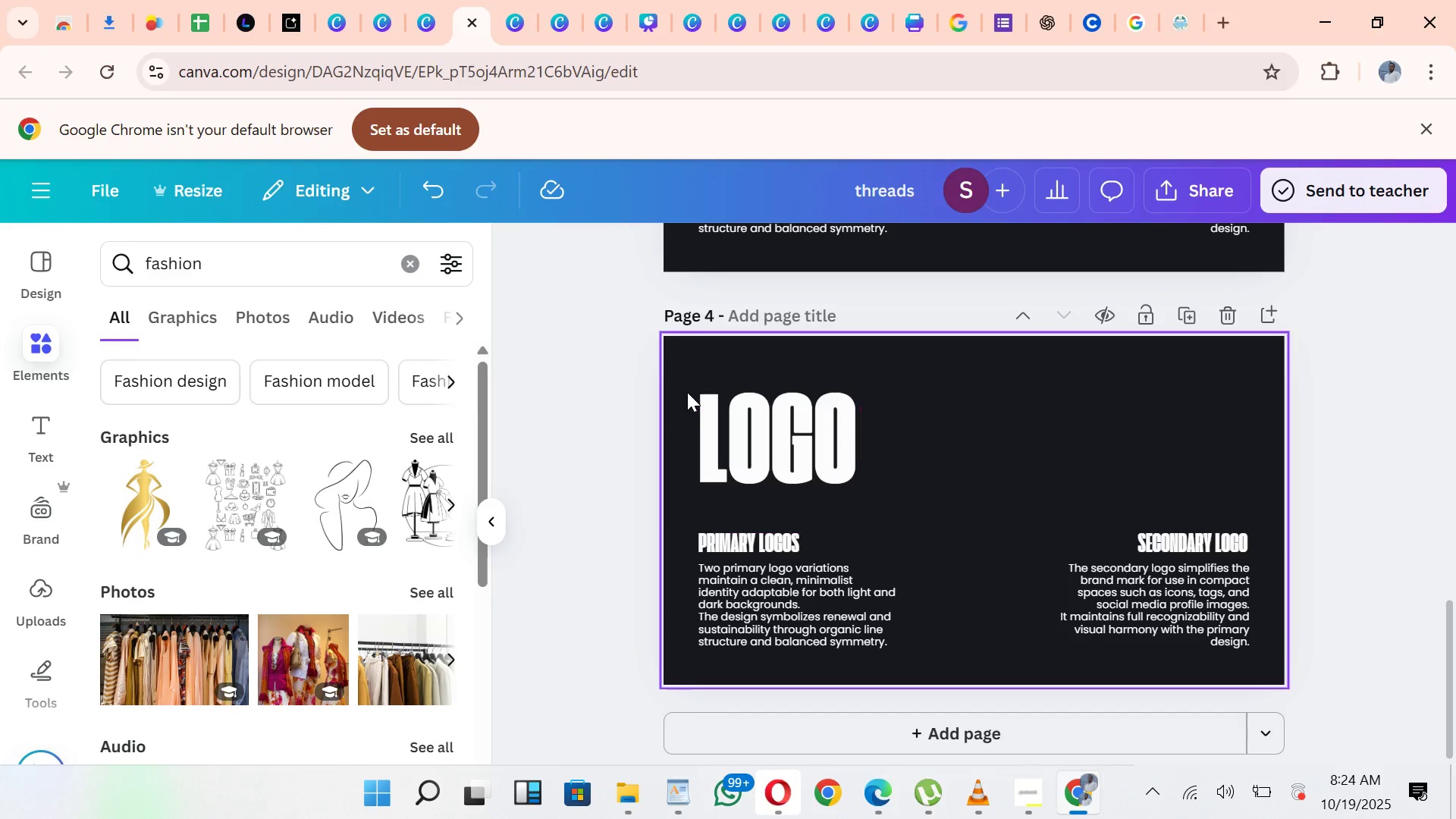 
key(Control+Z)
 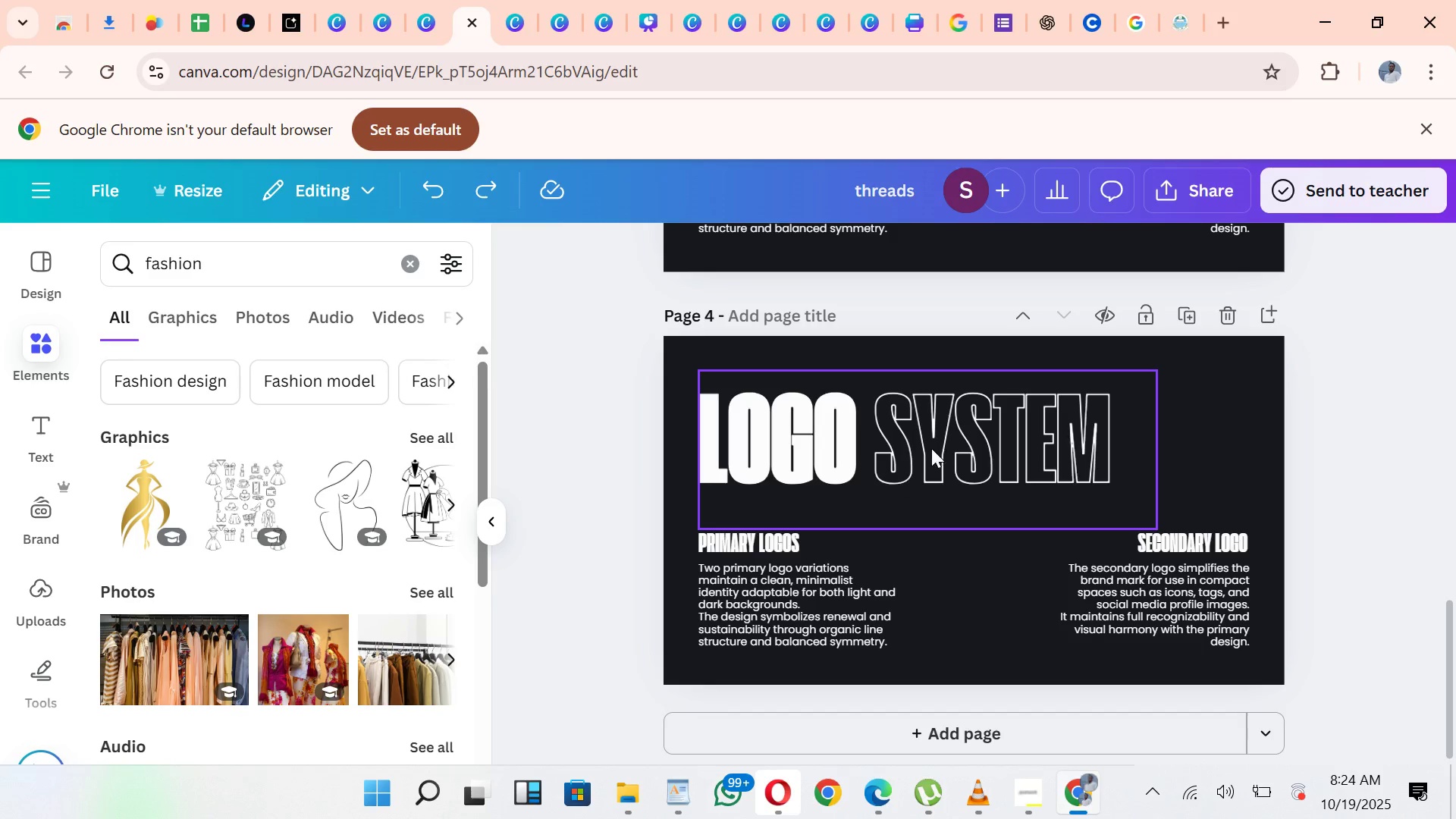 
left_click([939, 441])
 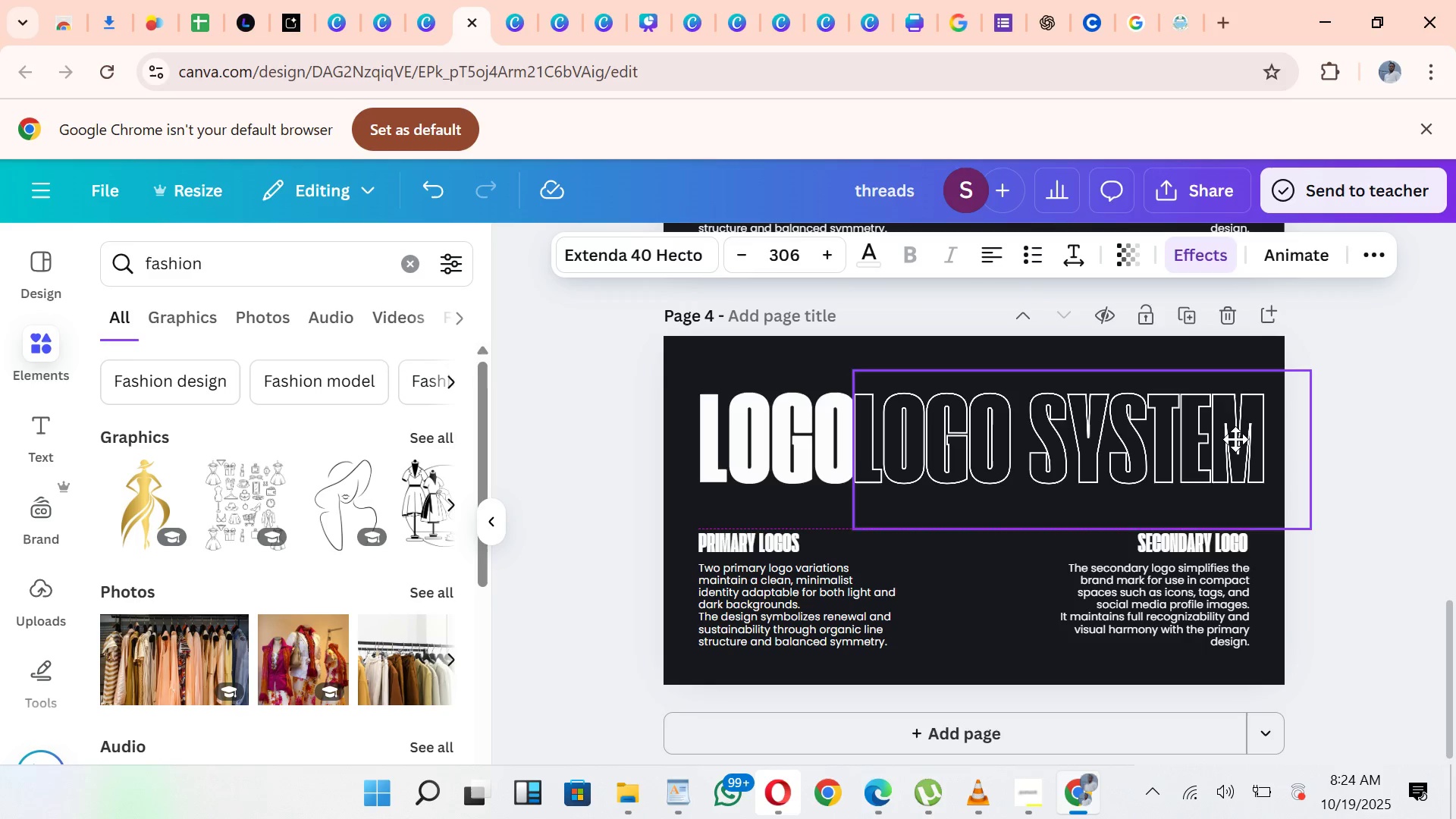 
left_click([999, 428])
 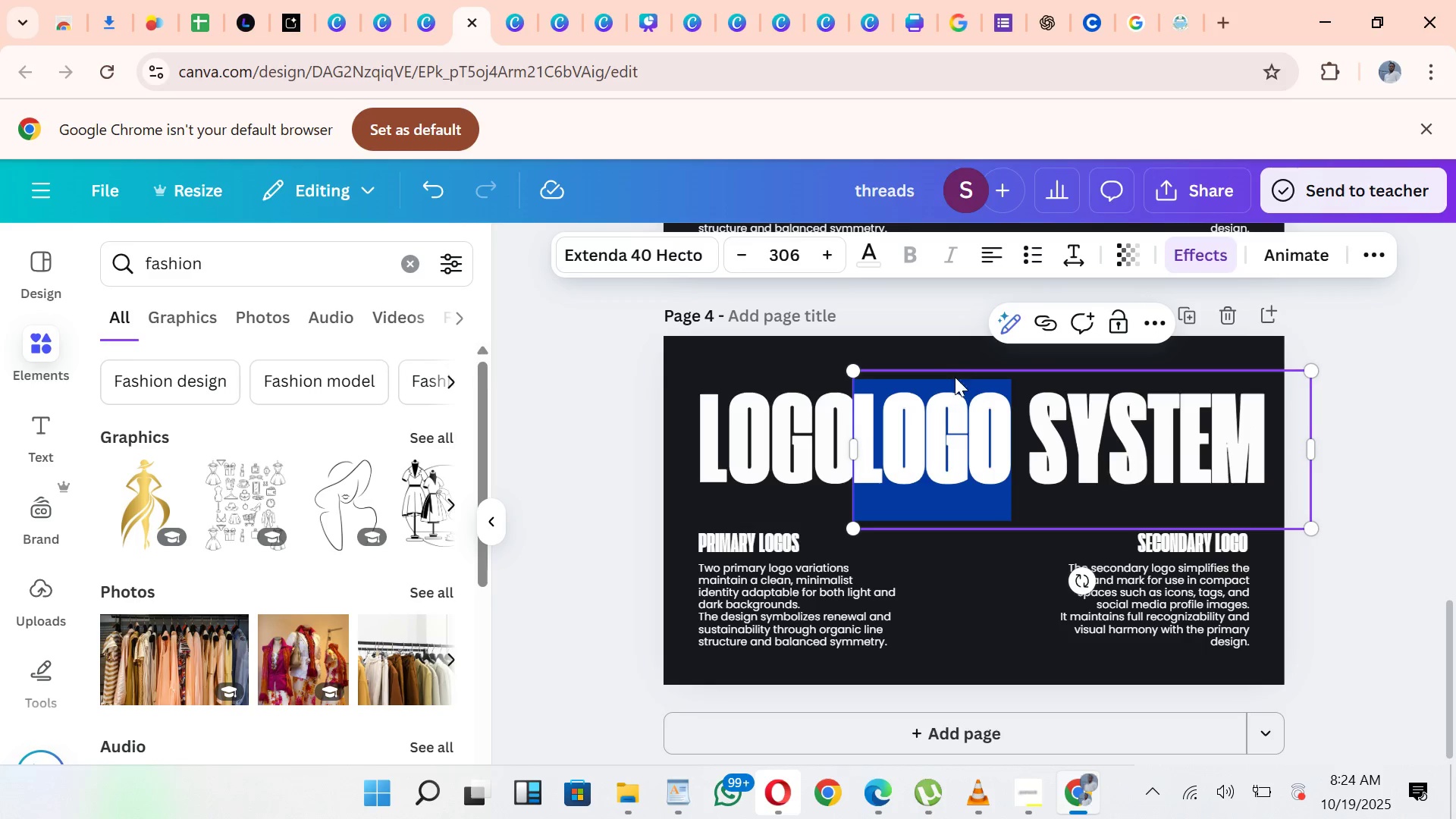 
type(colour)
 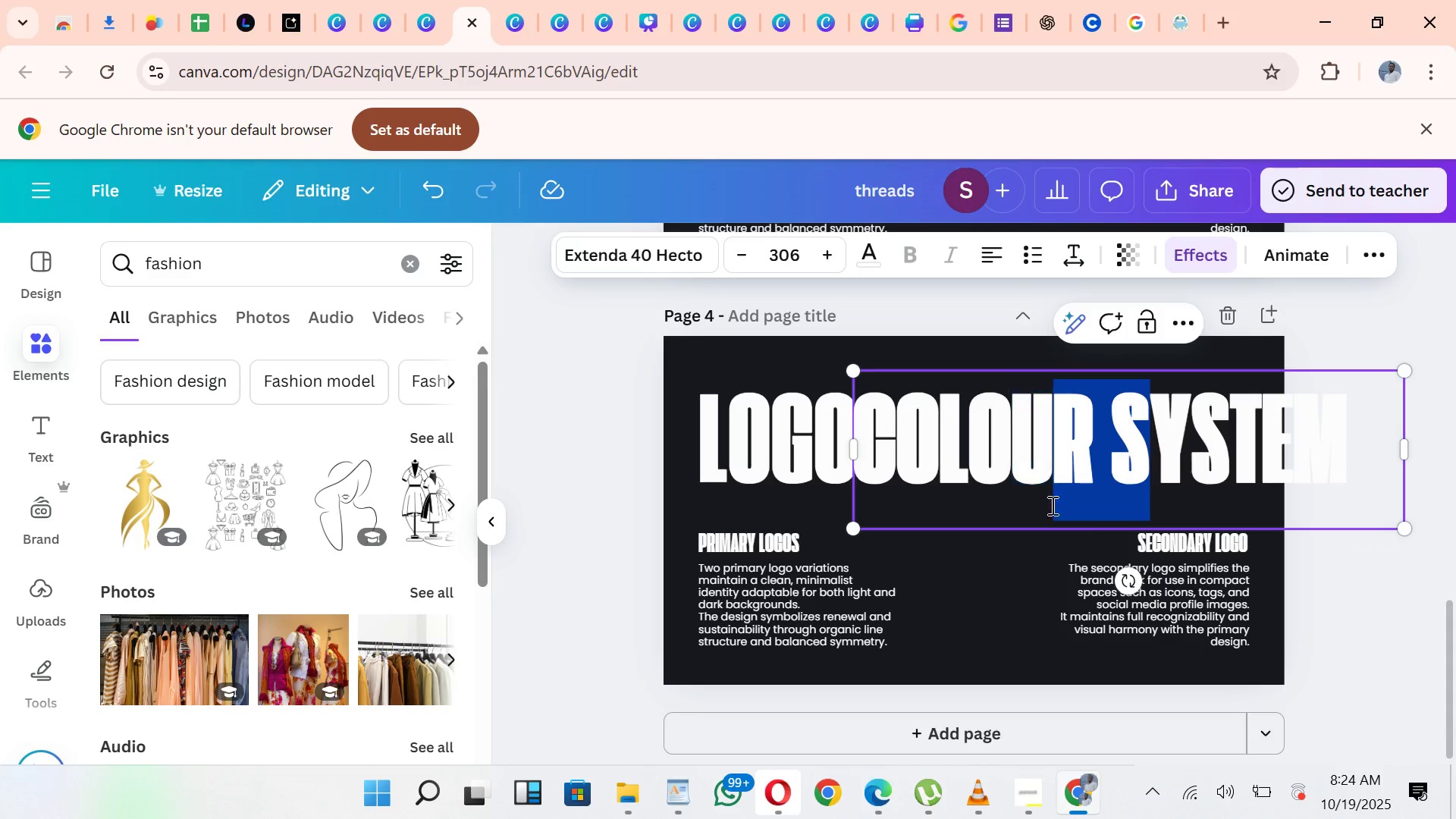 
wait(5.45)
 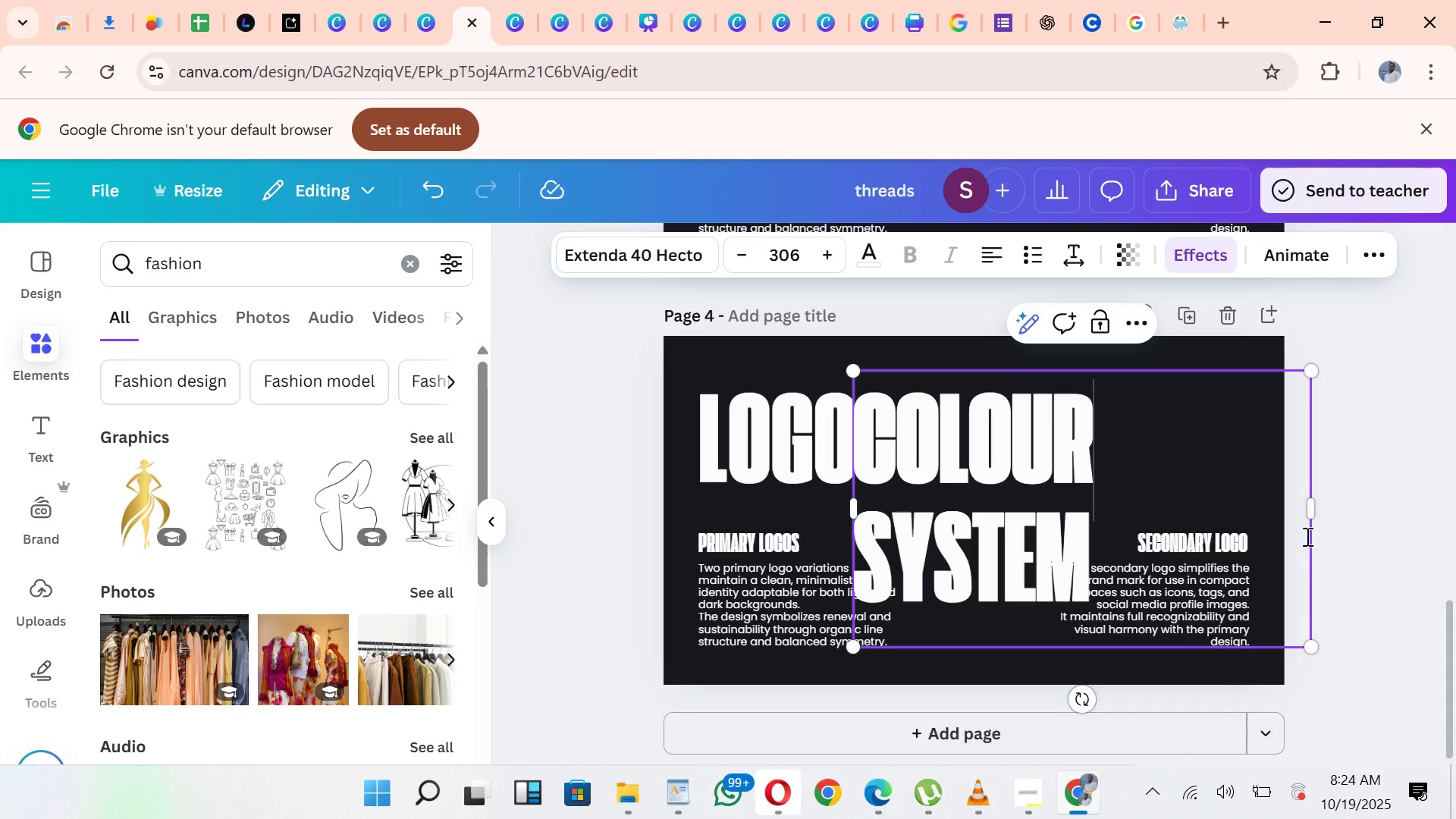 
left_click([1452, 616])
 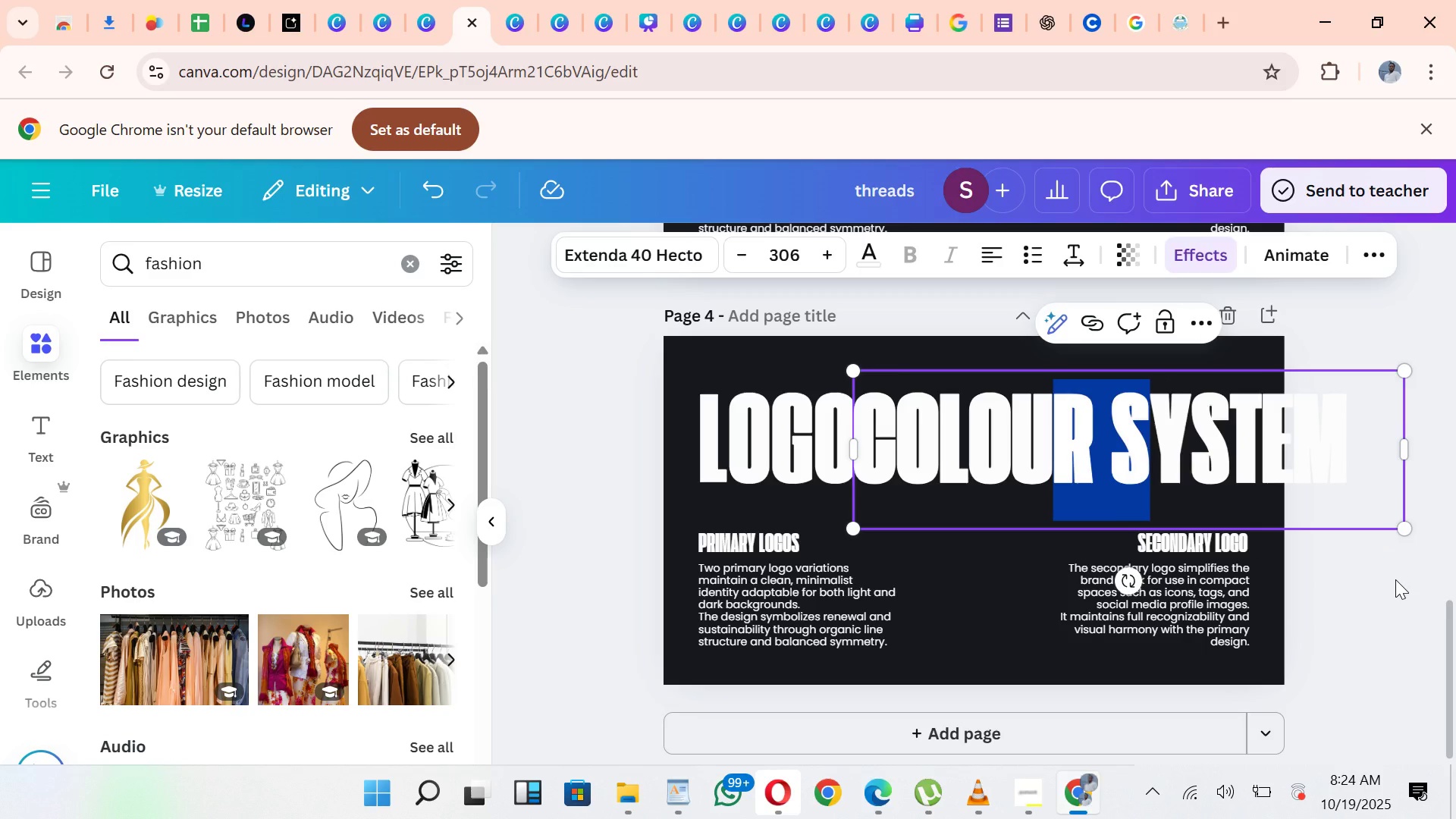 
left_click([1395, 579])
 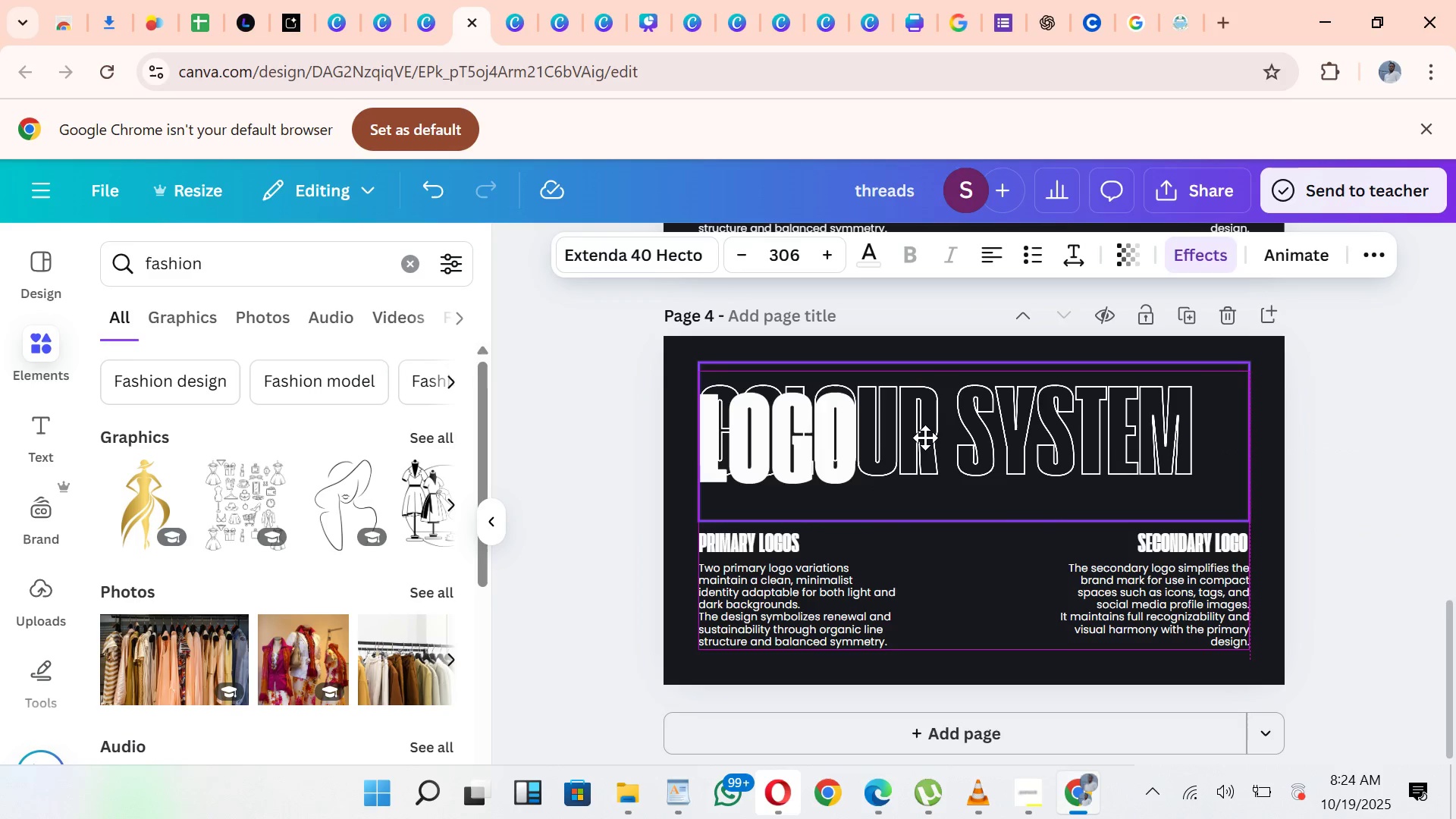 
left_click([801, 454])
 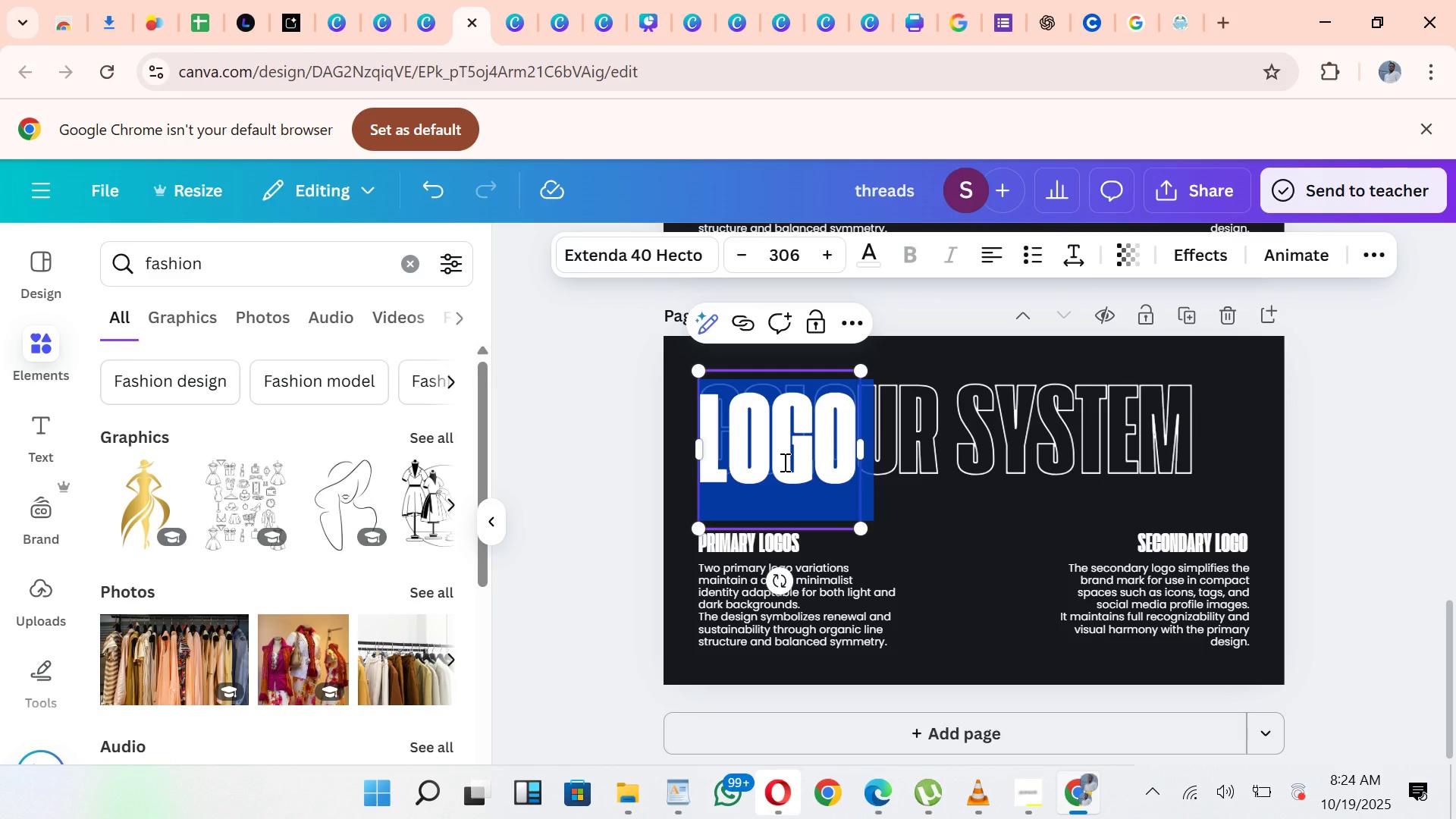 
type(colour)
 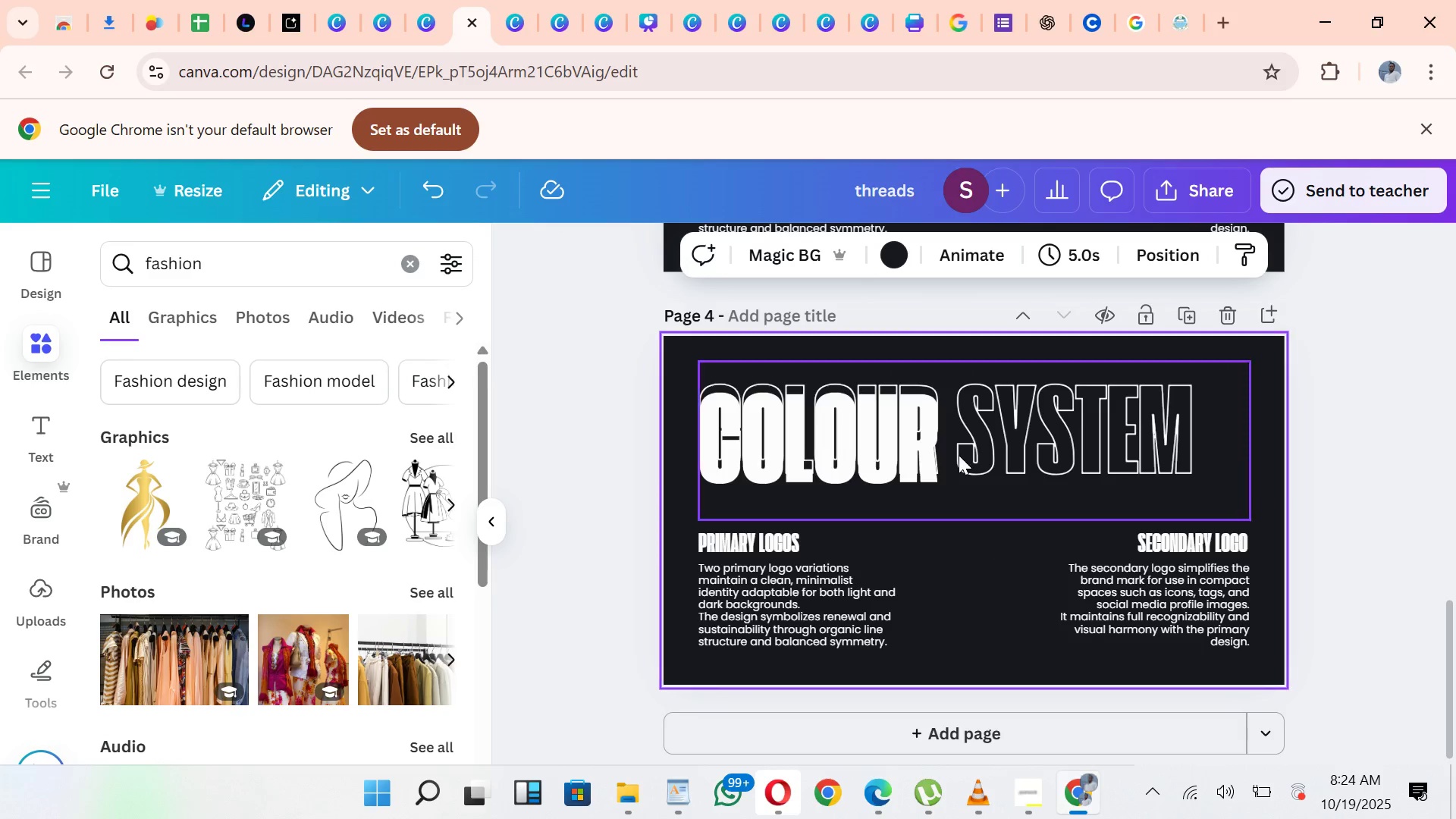 
wait(6.84)
 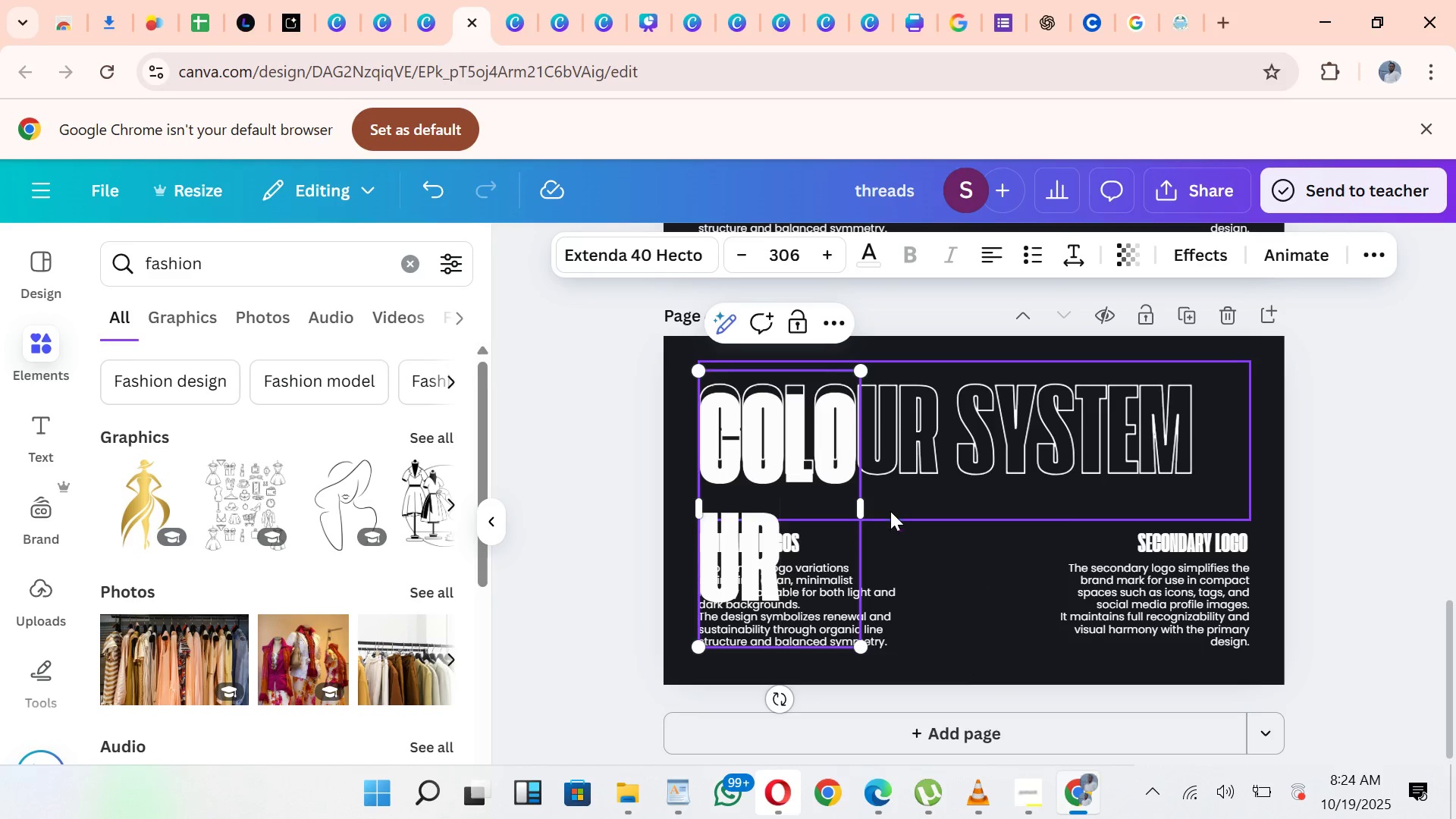 
key(ArrowDown)
 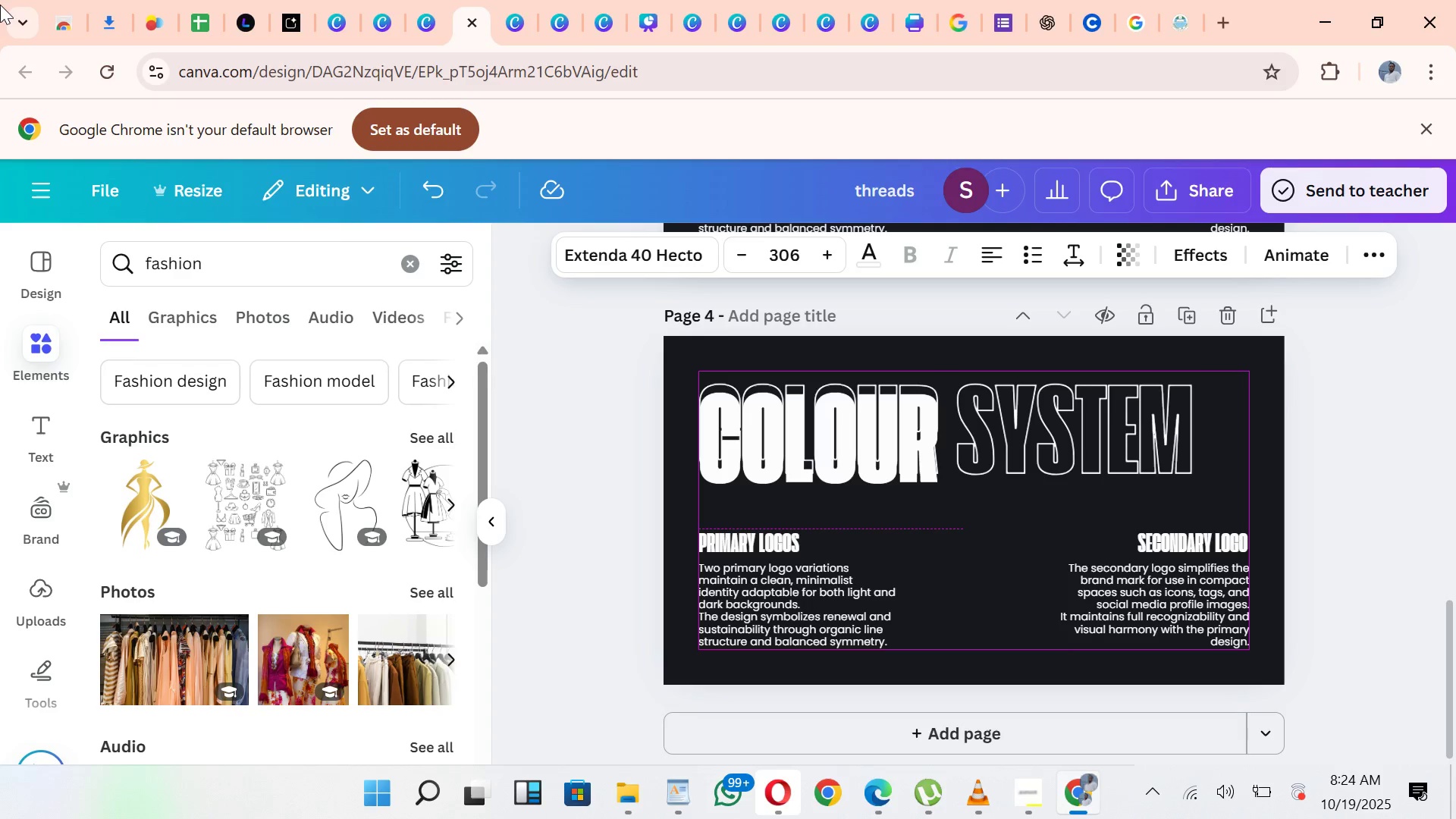 
key(ArrowUp)
 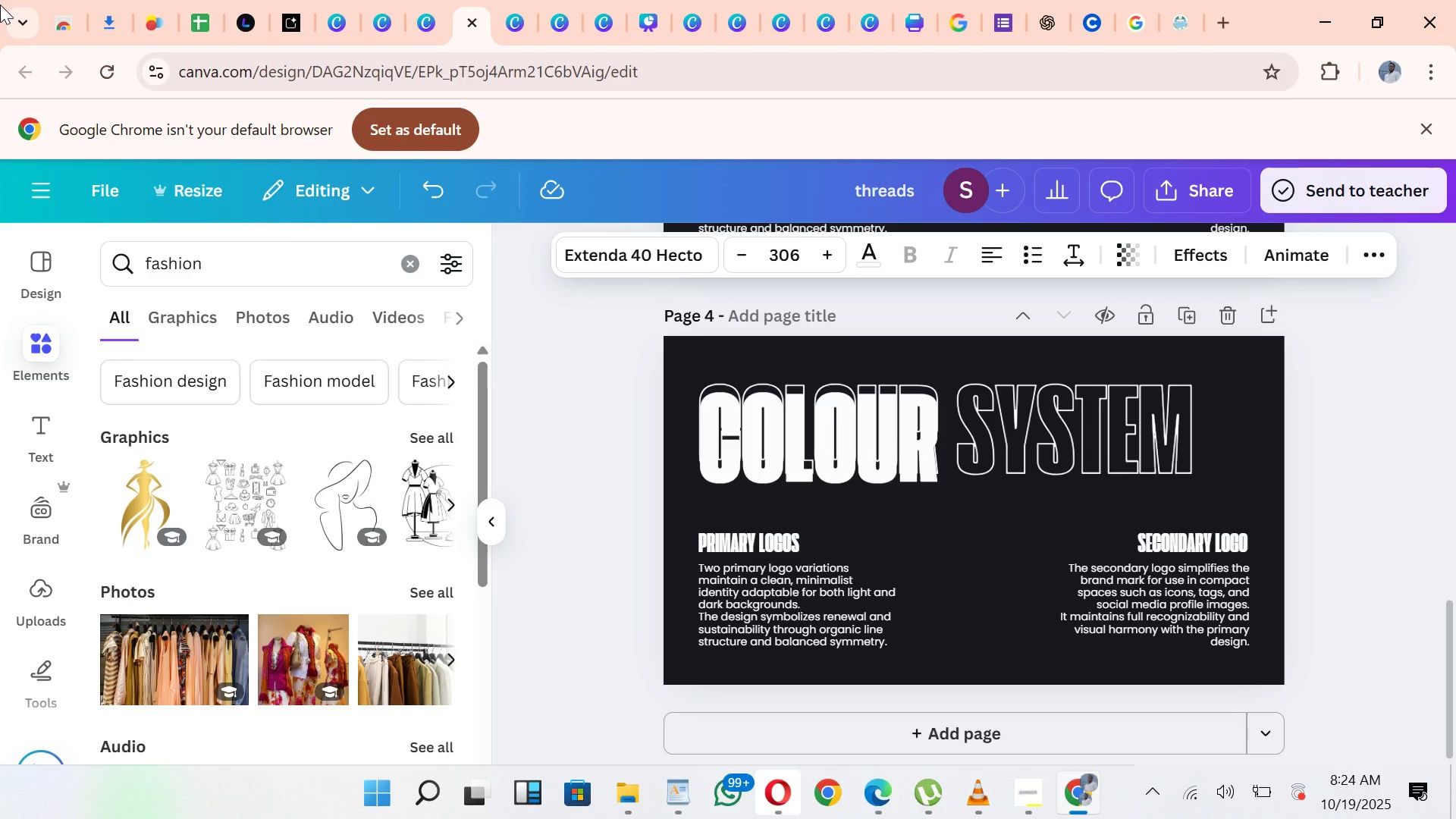 
key(ArrowUp)
 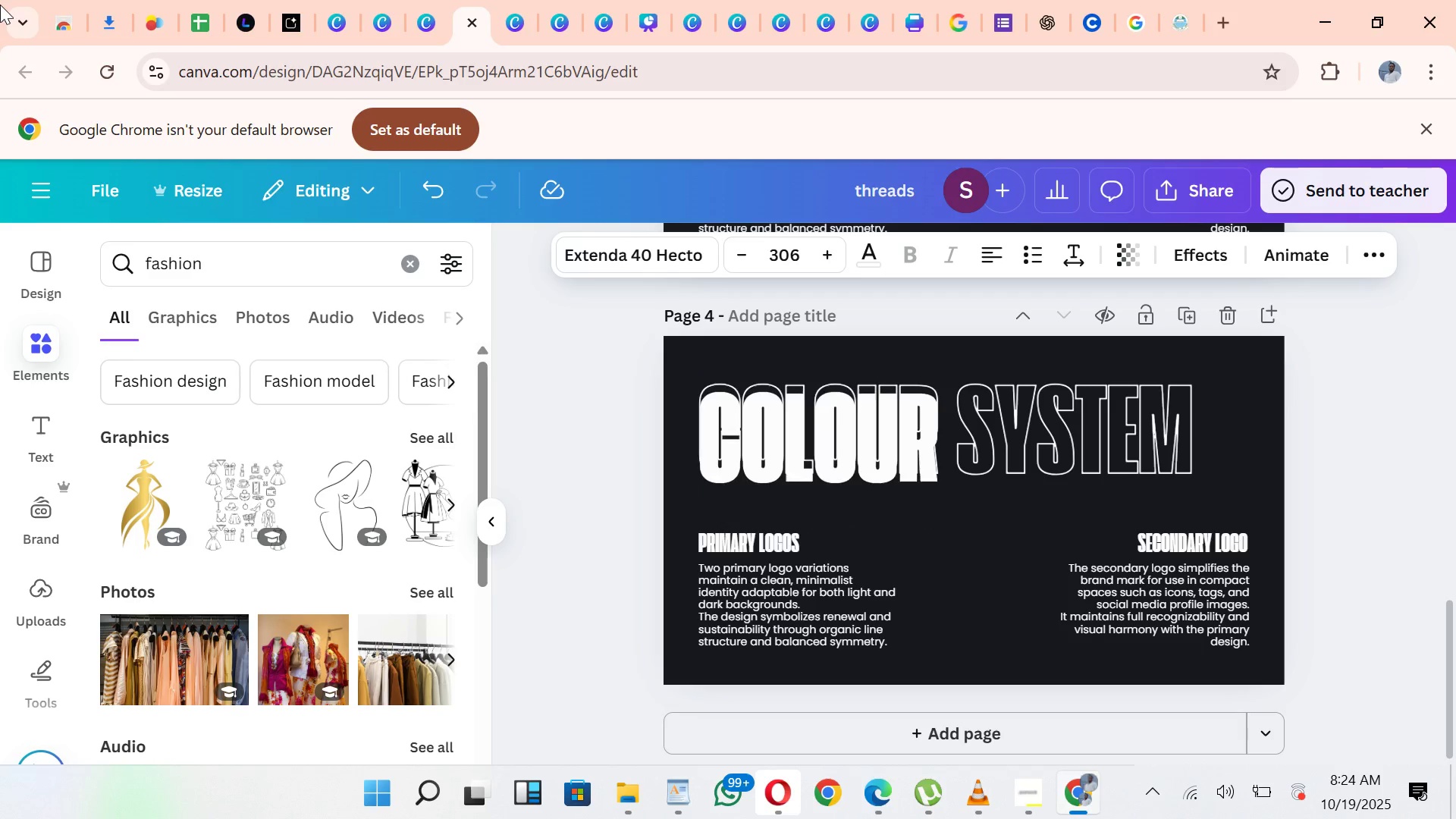 
key(ArrowUp)
 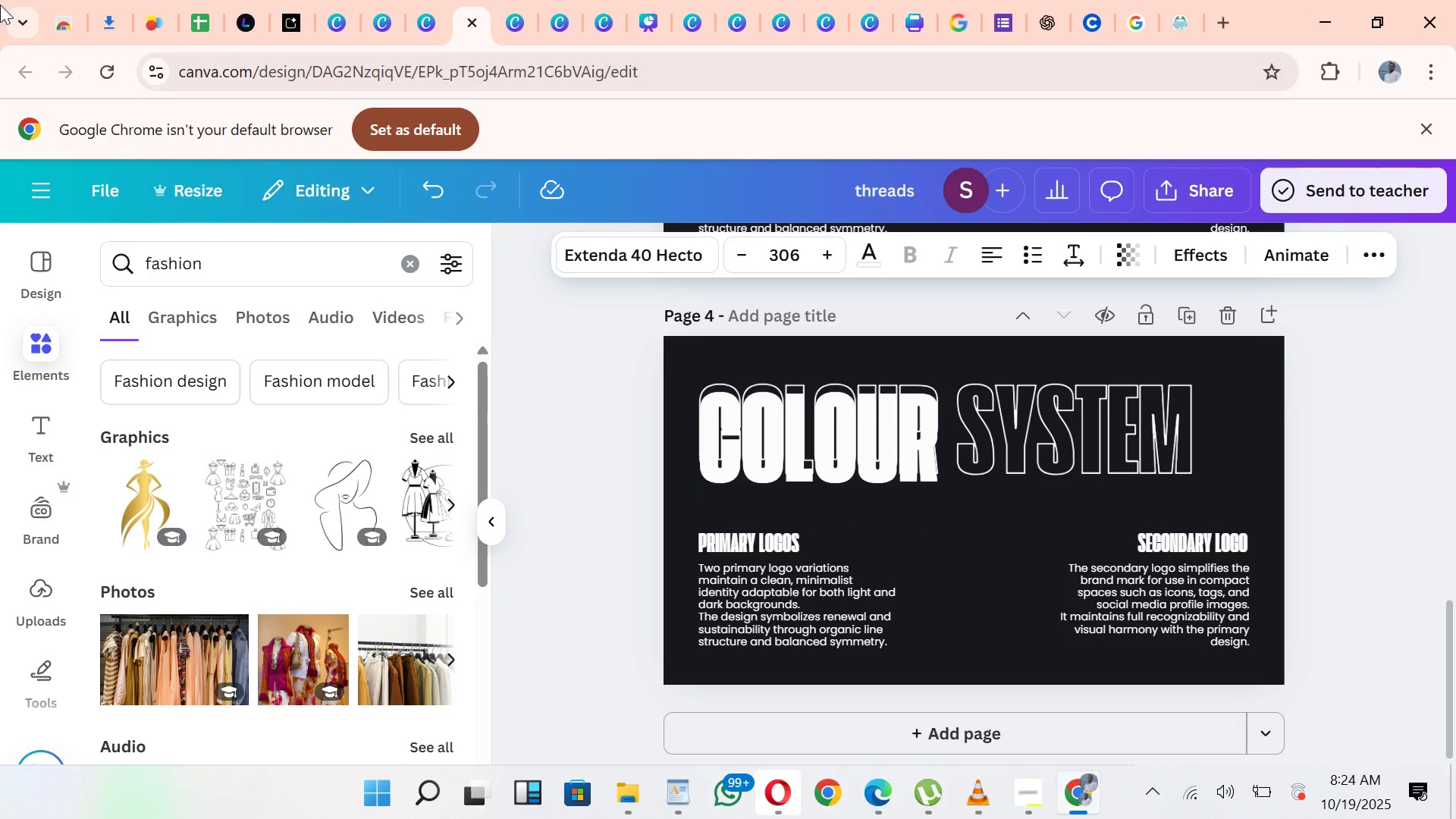 
key(ArrowUp)
 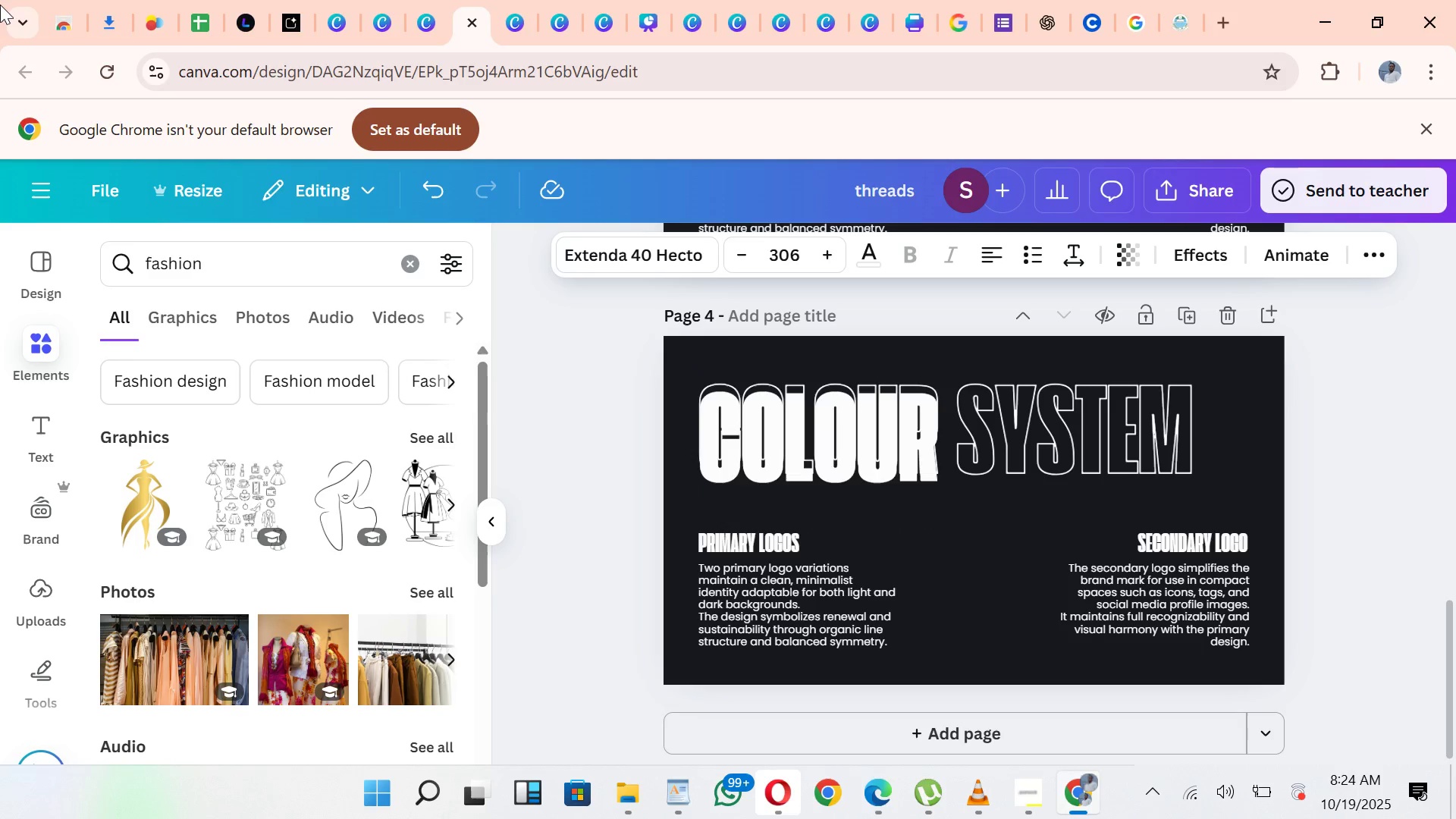 
key(ArrowUp)
 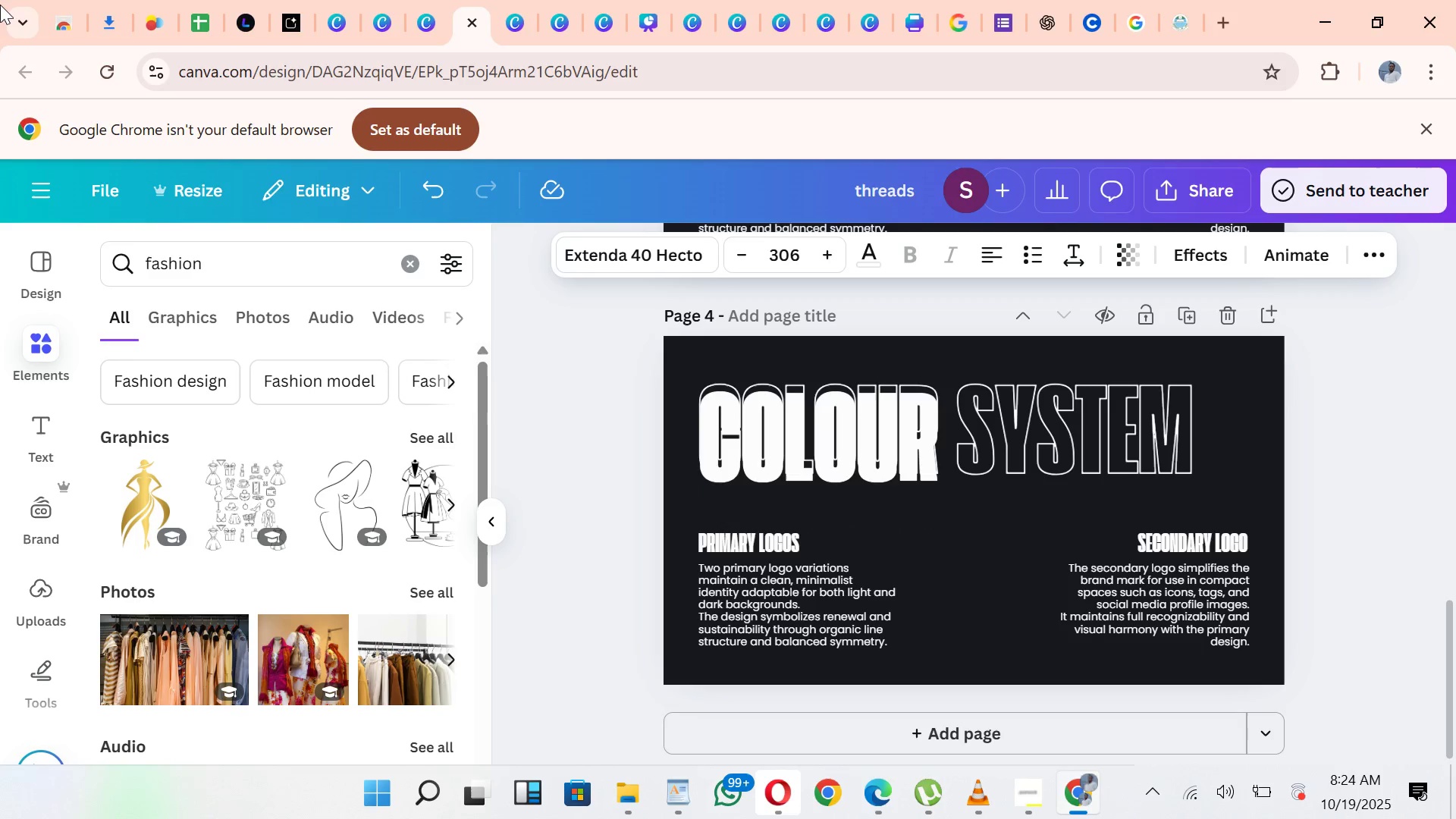 
hold_key(key=ArrowUp, duration=1.32)
 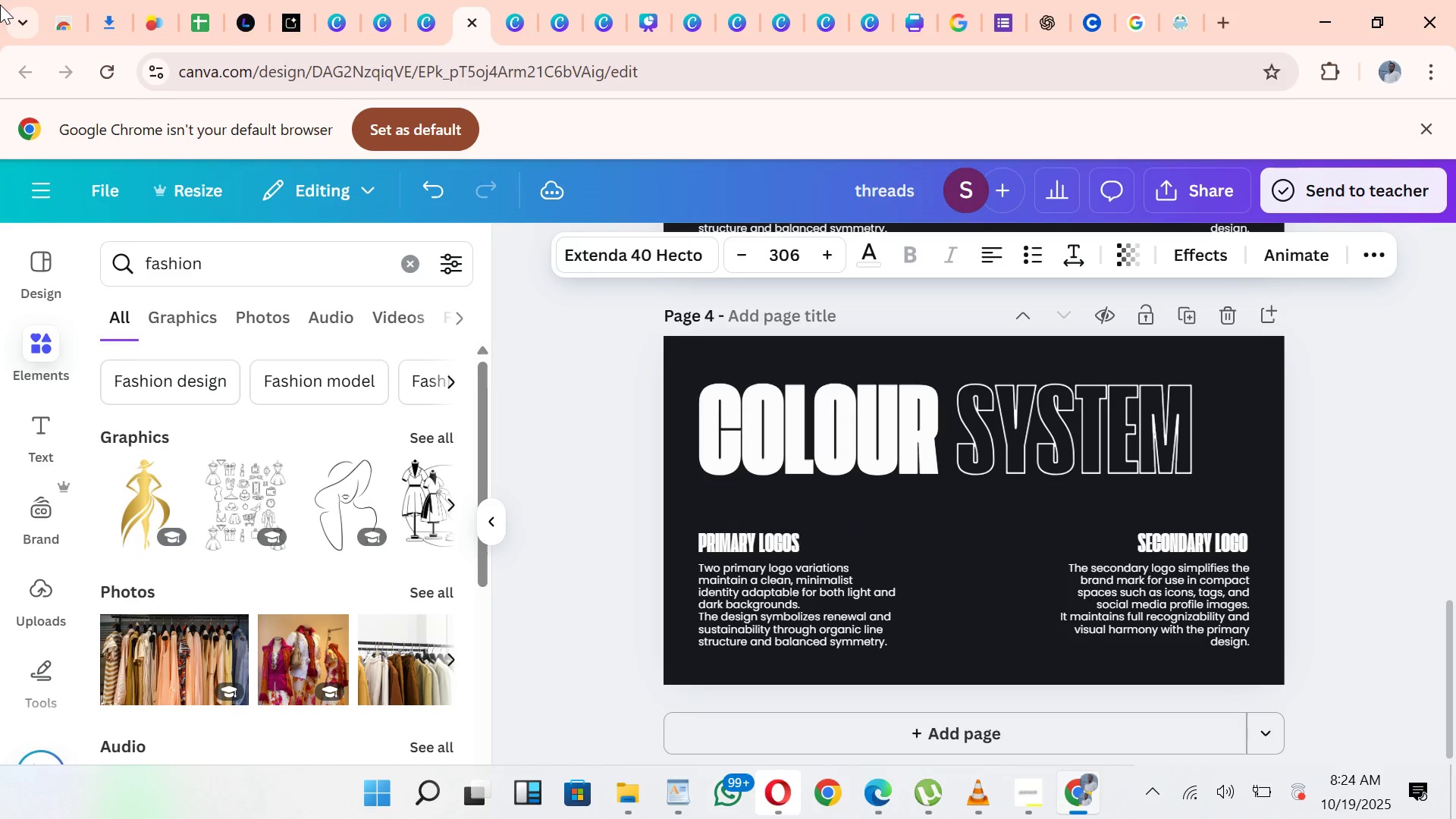 
key(ArrowUp)
 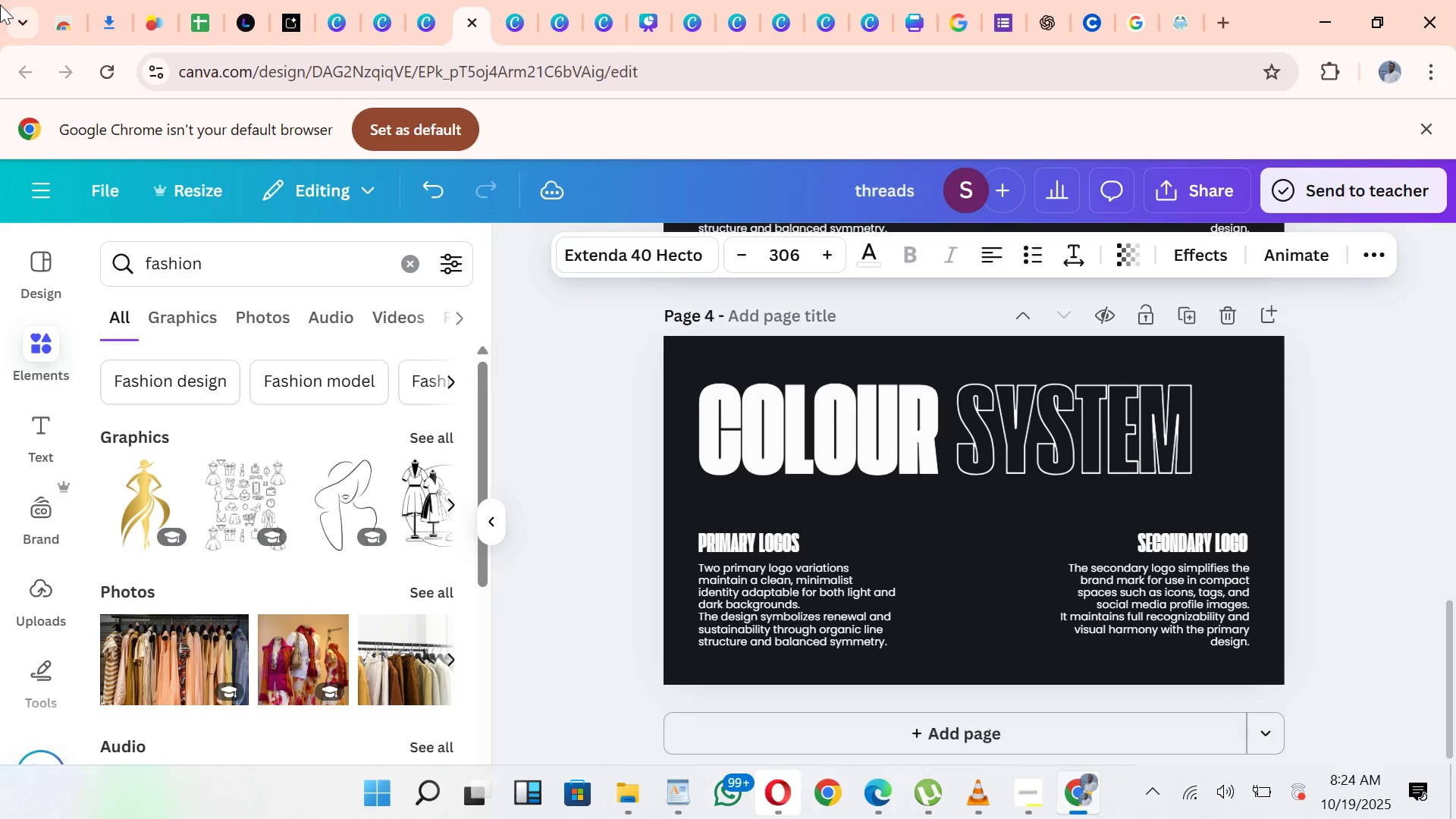 
key(ArrowUp)
 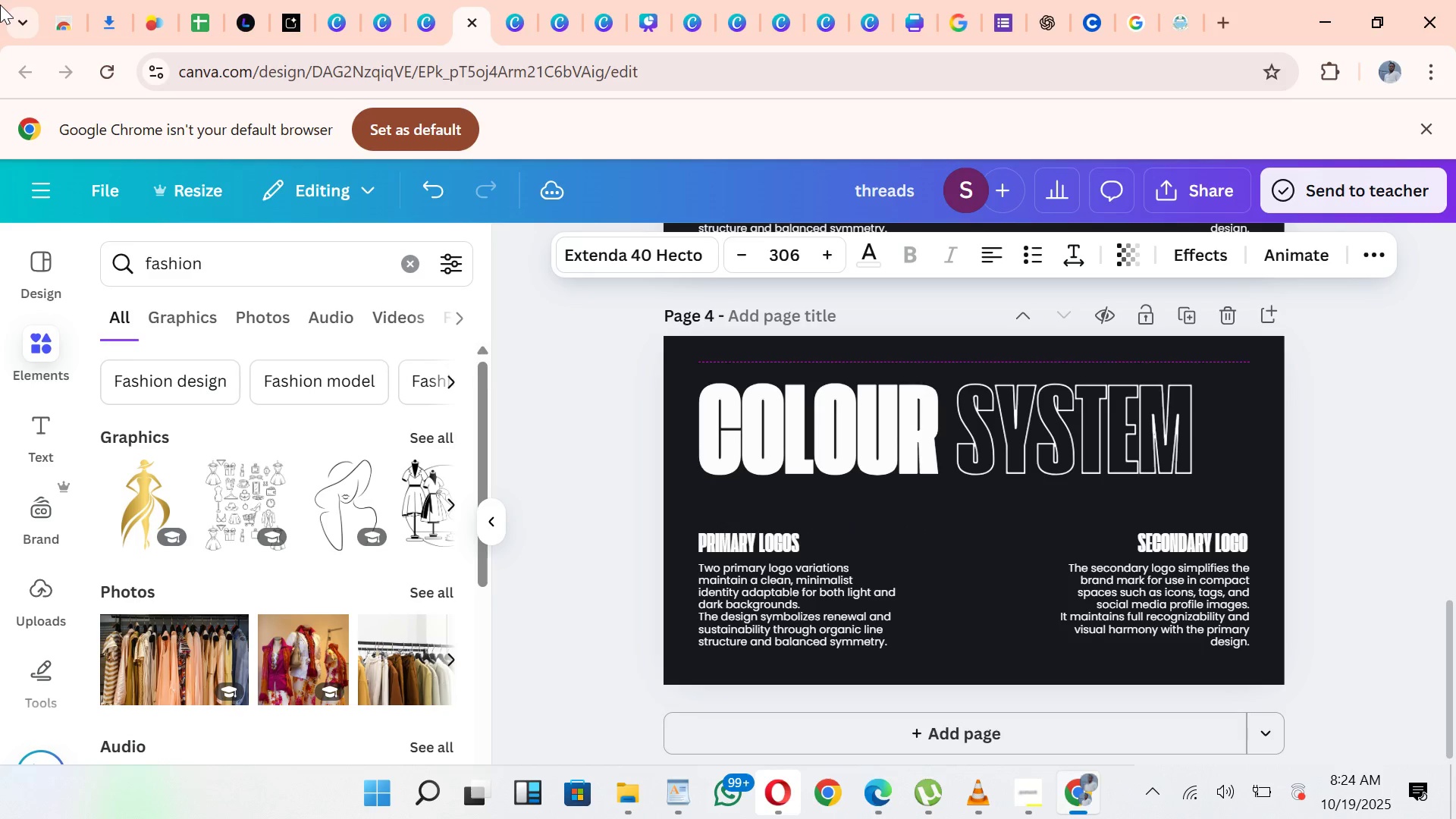 
key(ArrowUp)
 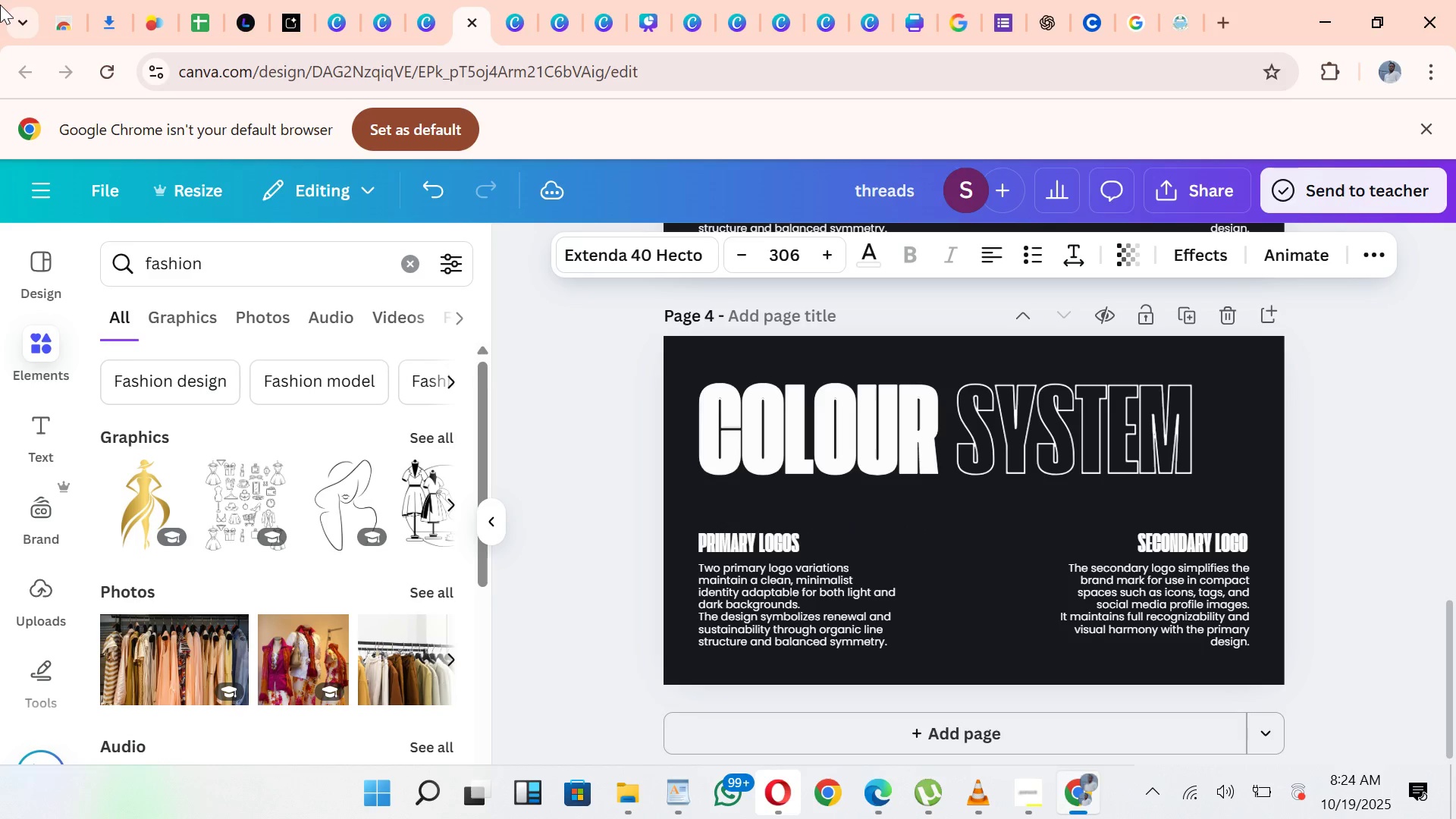 
key(ArrowUp)
 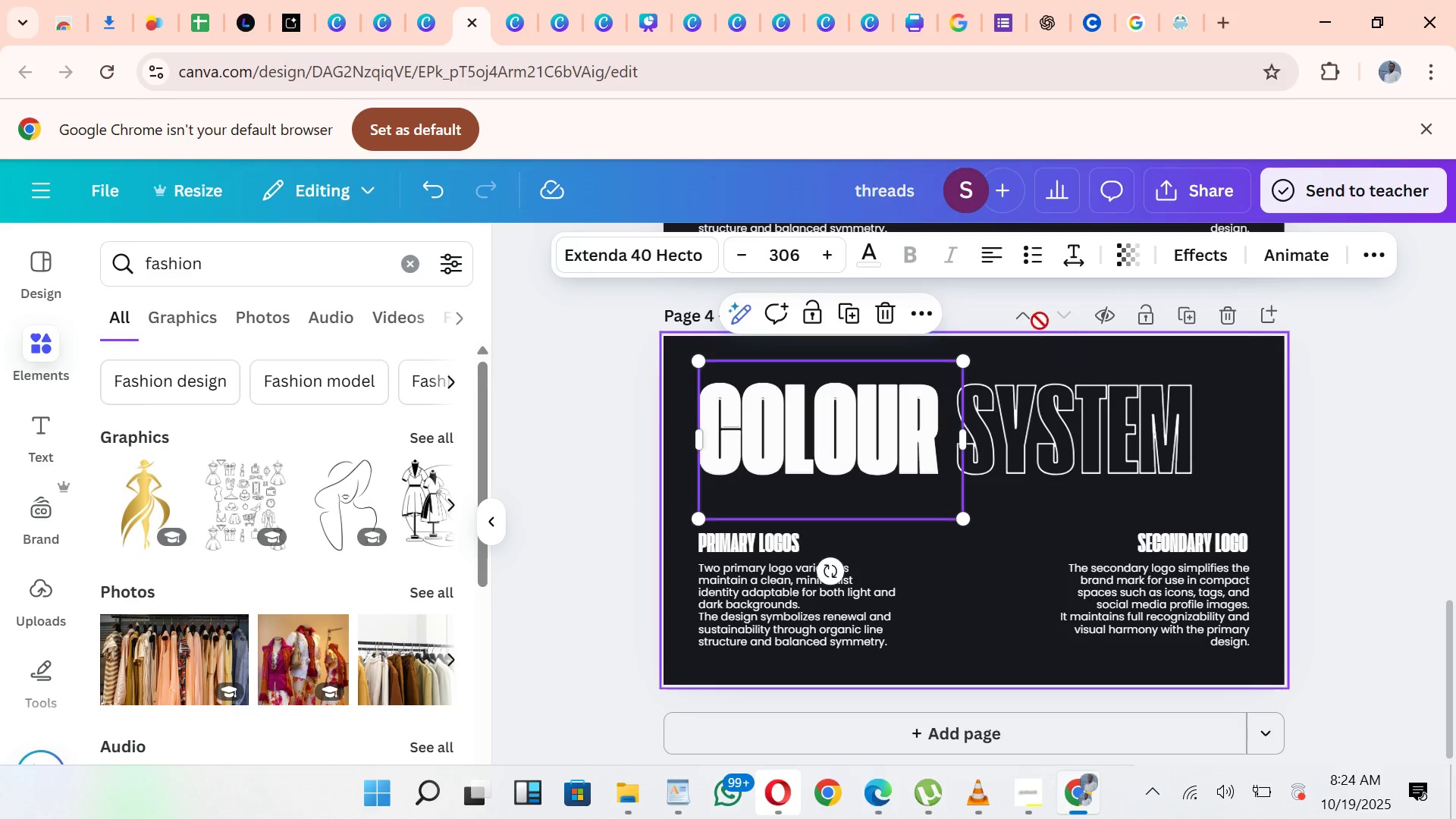 
wait(5.13)
 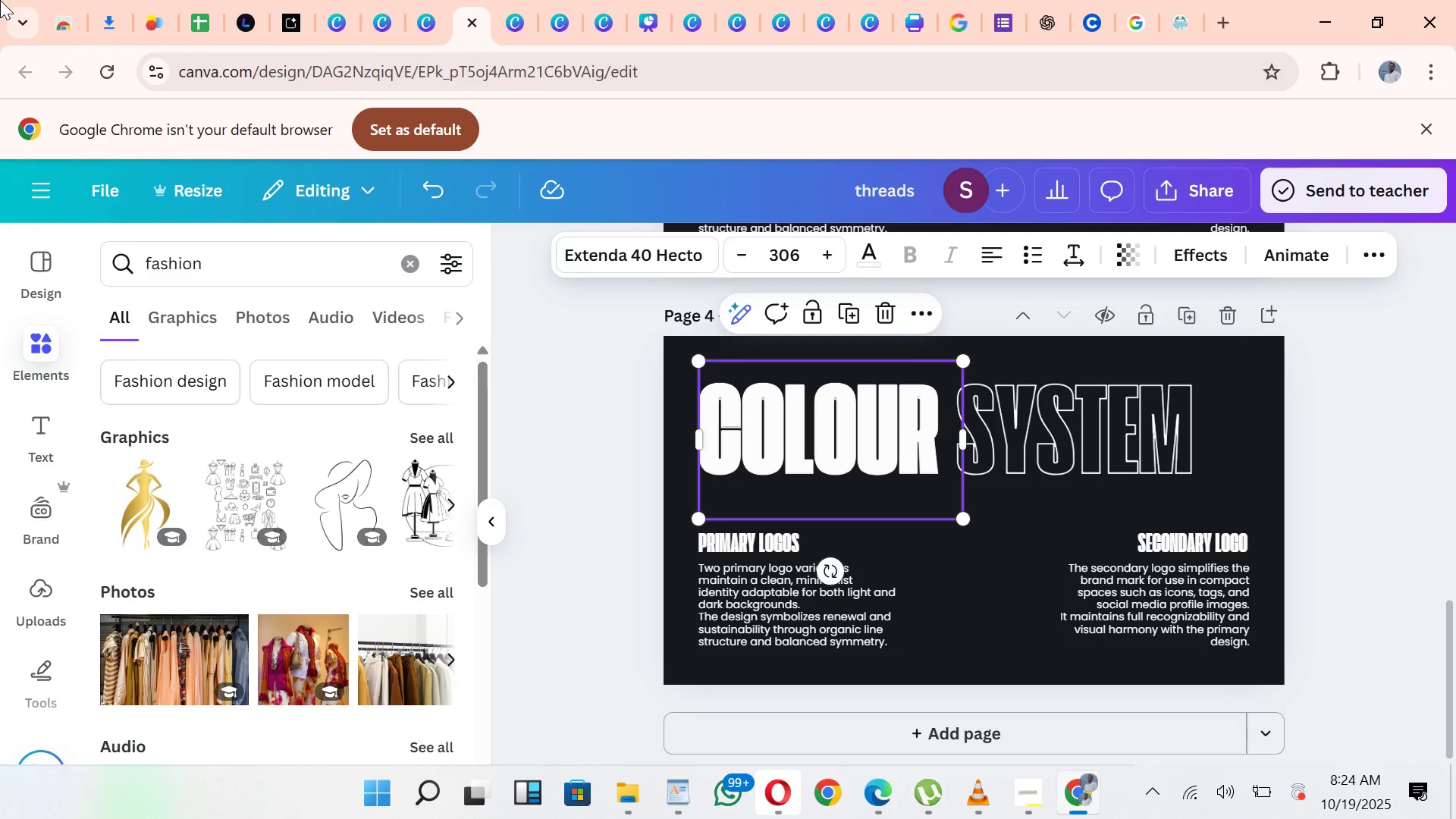 
left_click([874, 256])
 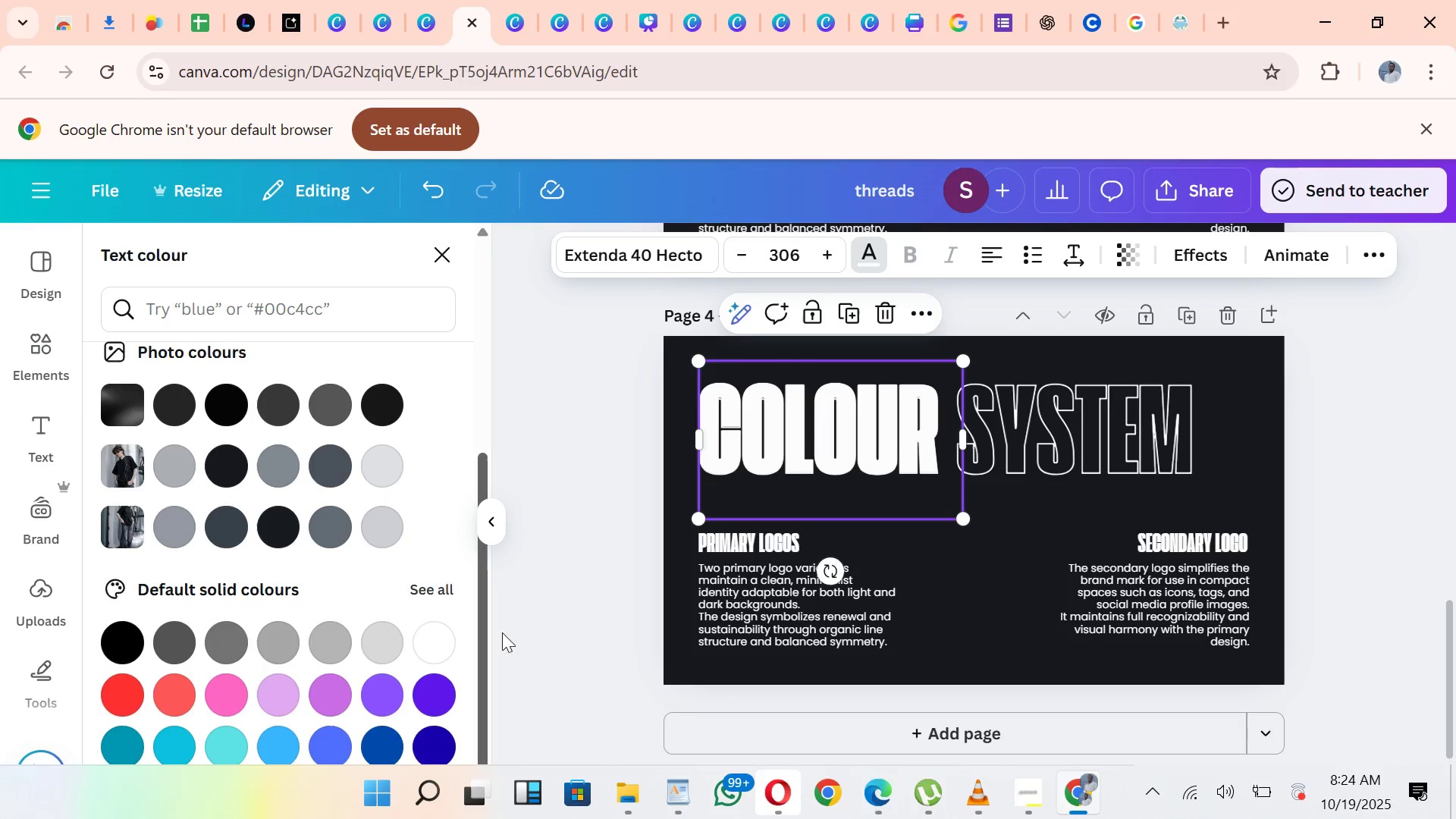 
left_click([391, 667])
 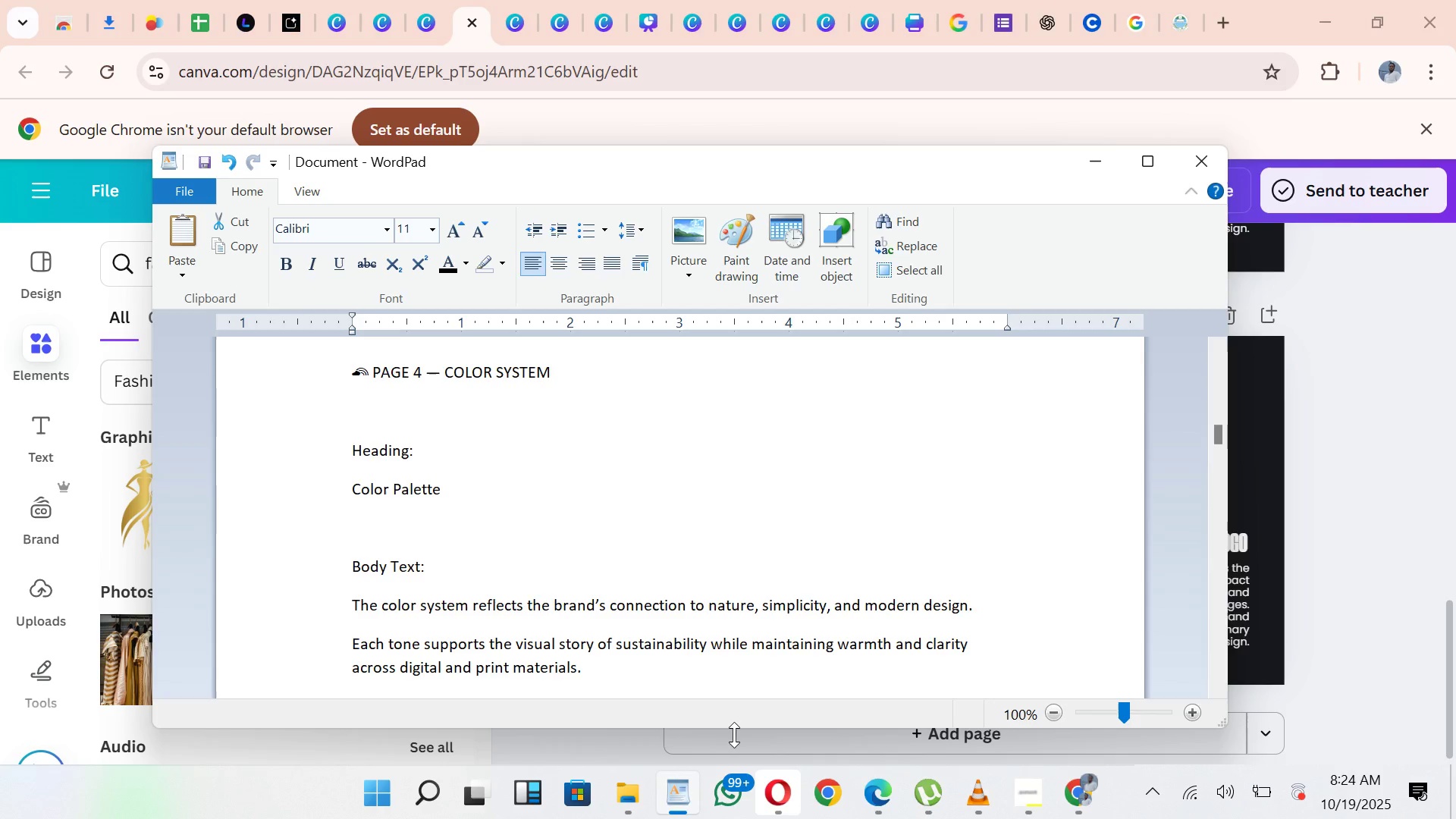 
wait(17.04)
 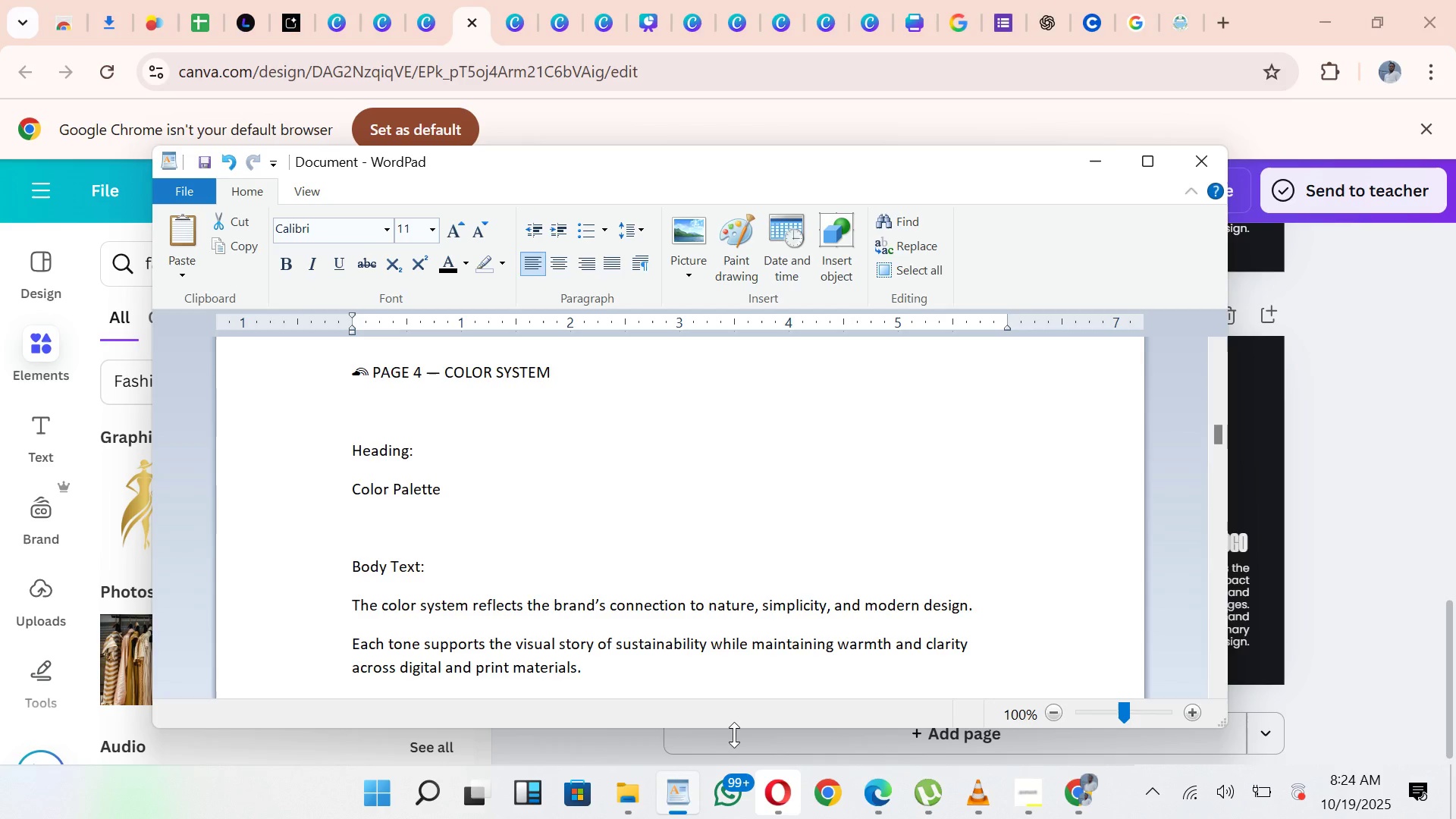 
left_click([667, 786])
 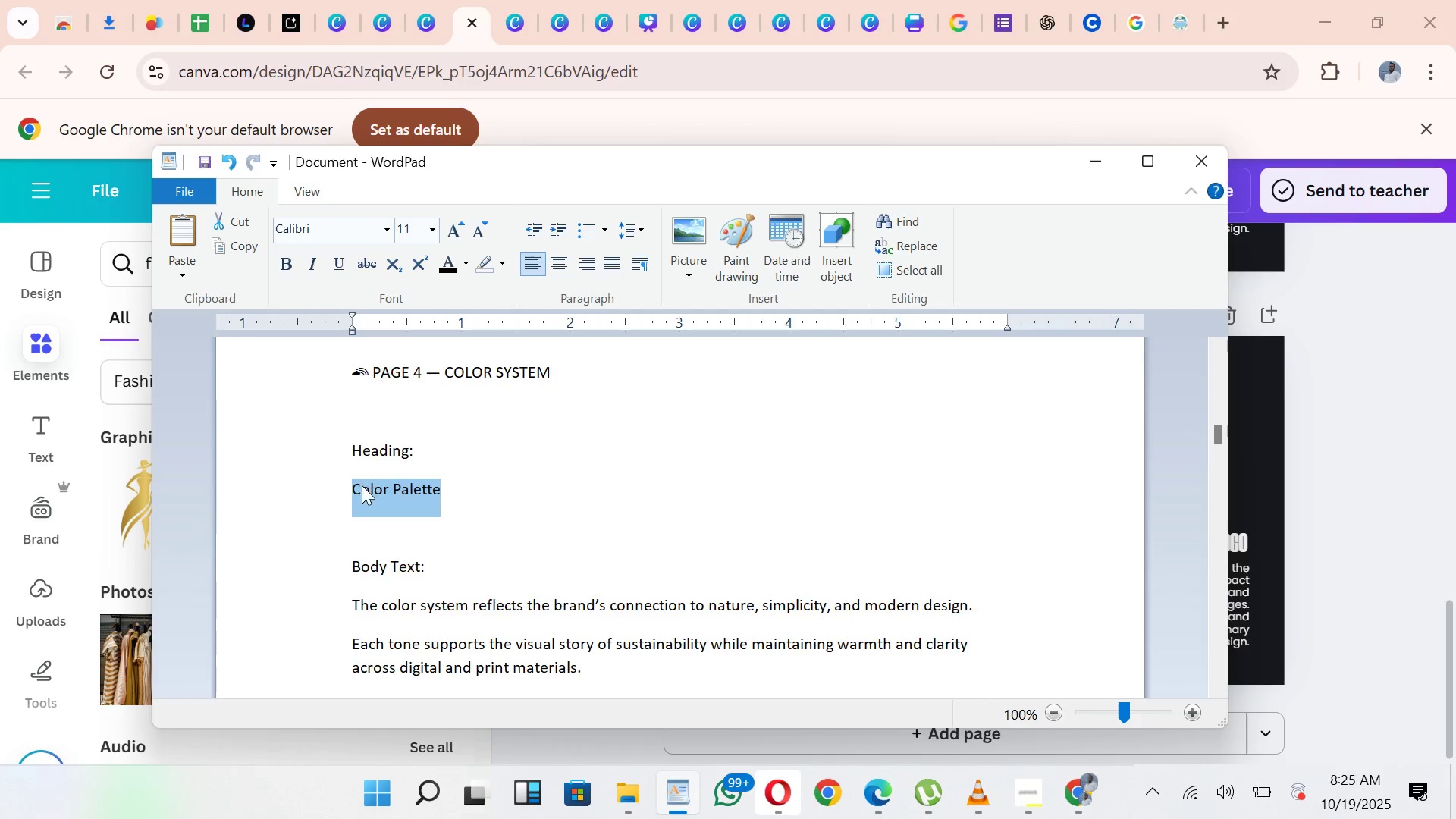 
key(Control+C)
 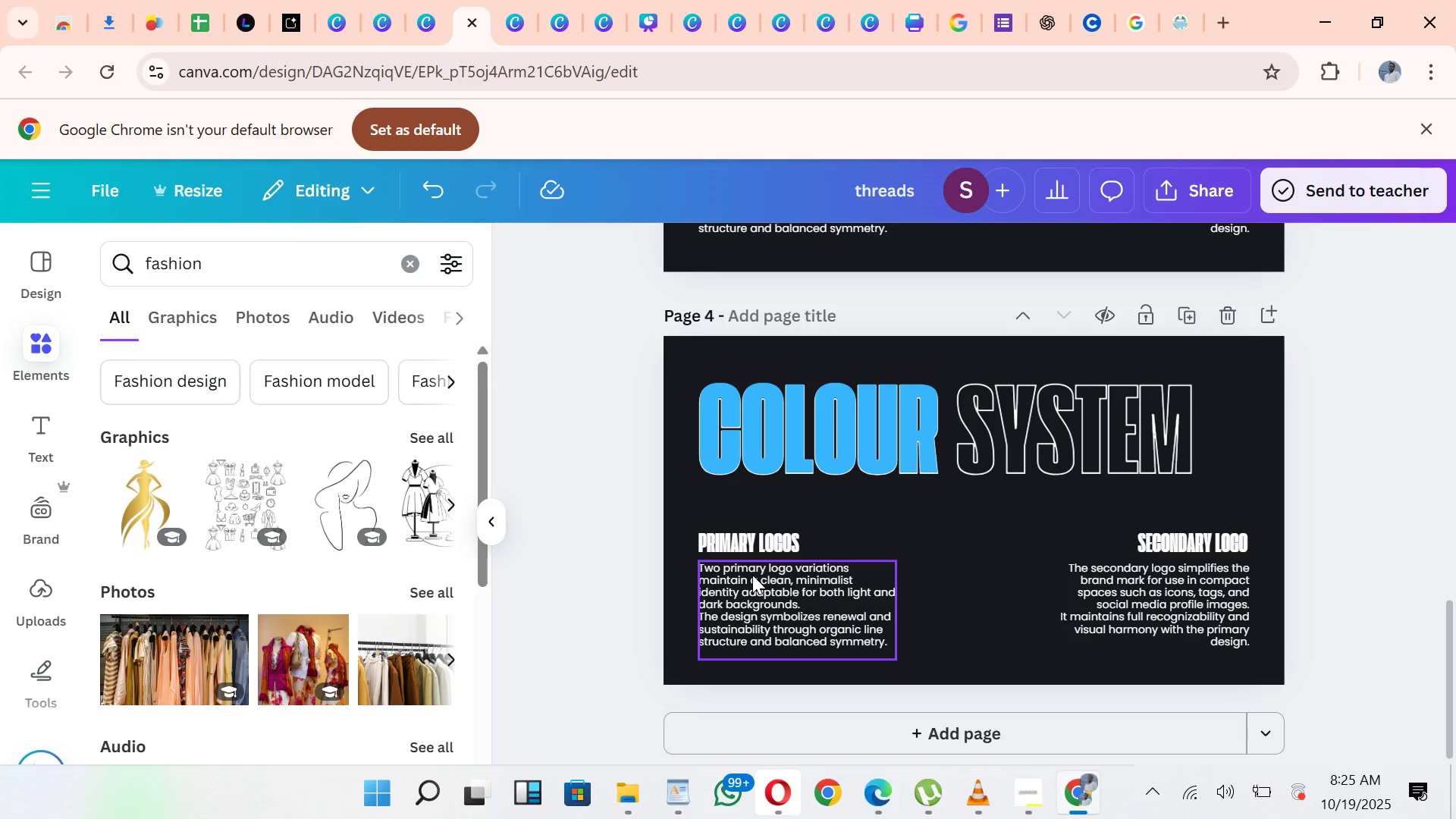 
double_click([755, 538])
 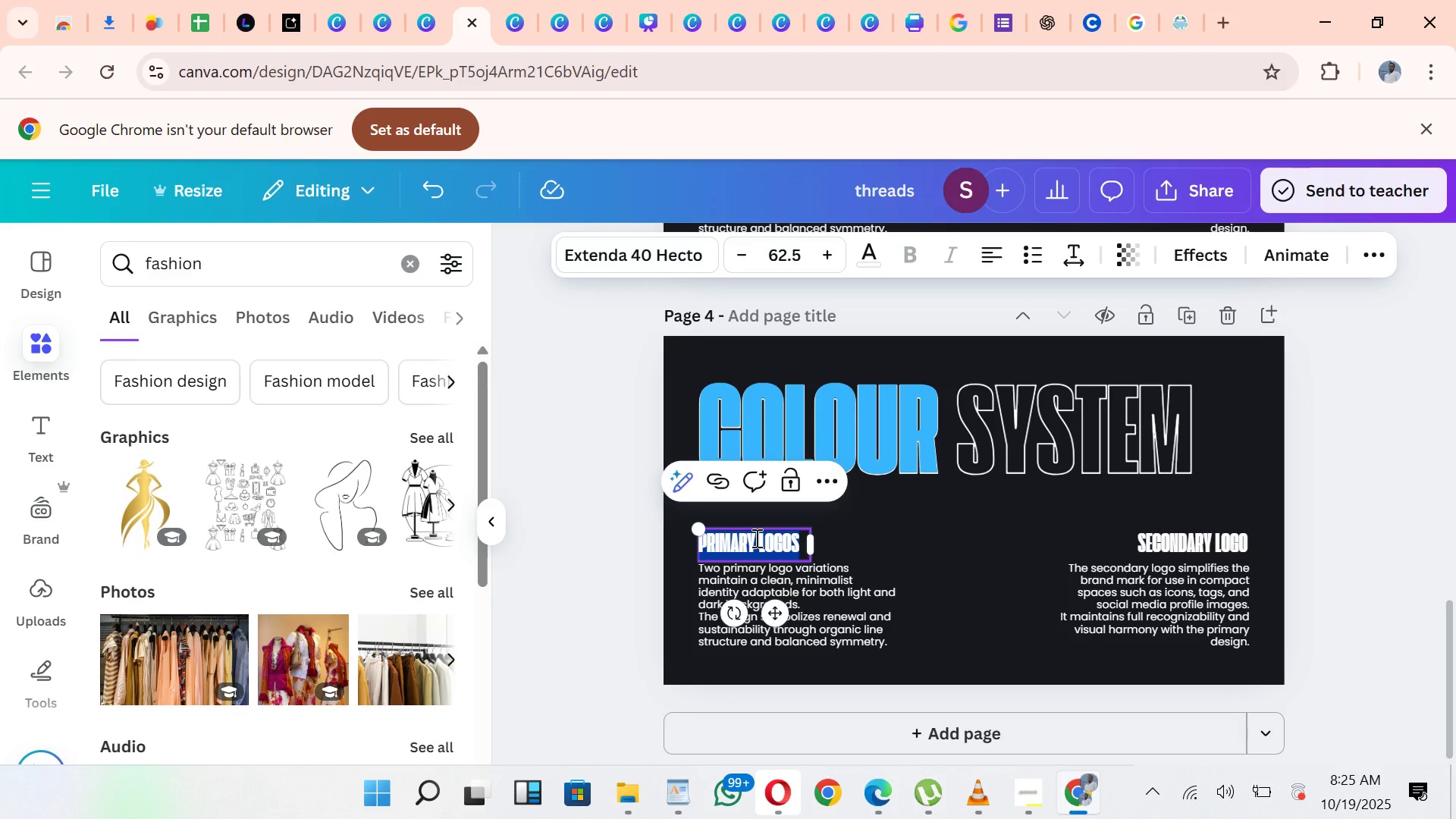 
key(Control+V)
 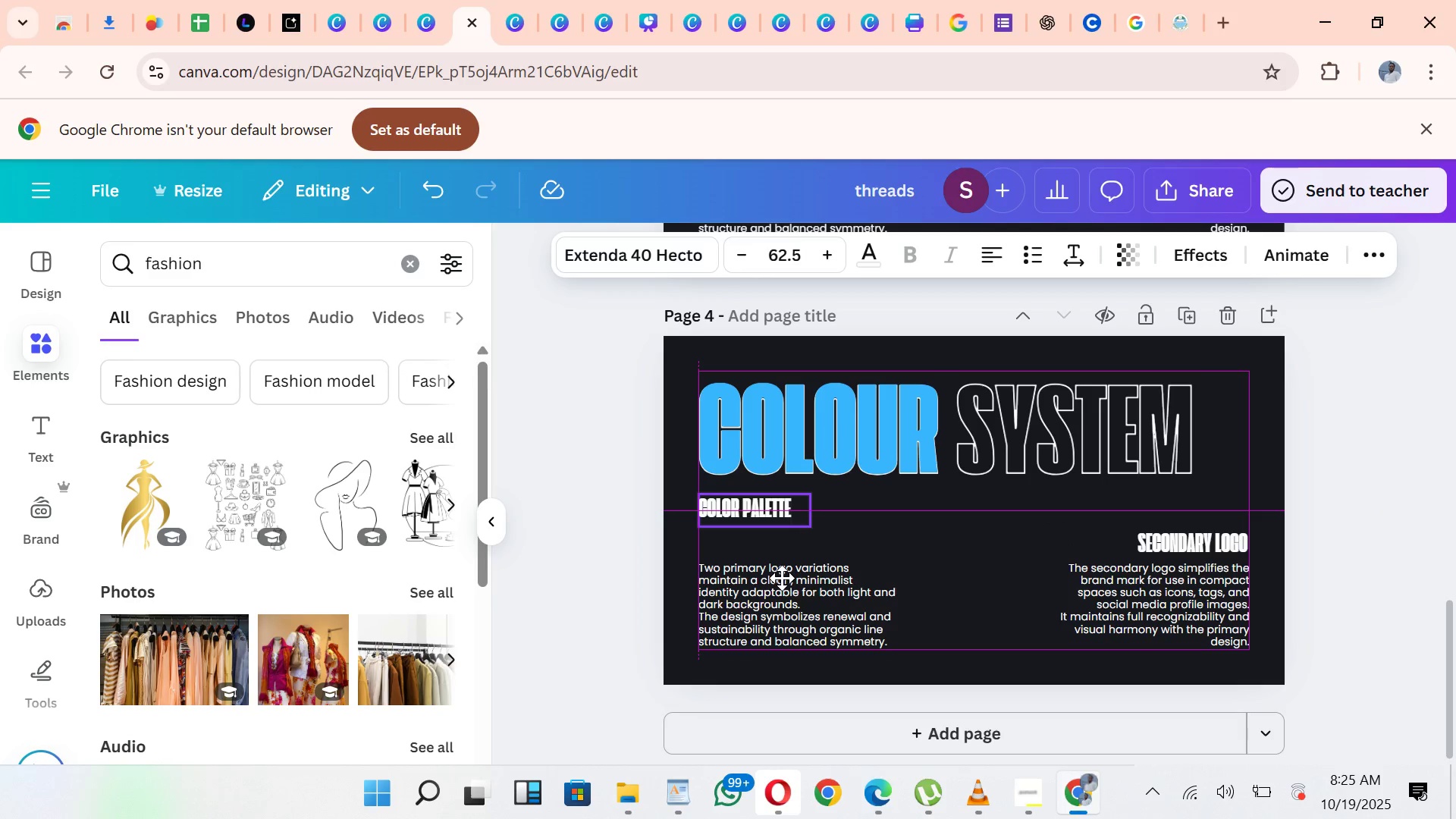 
wait(6.53)
 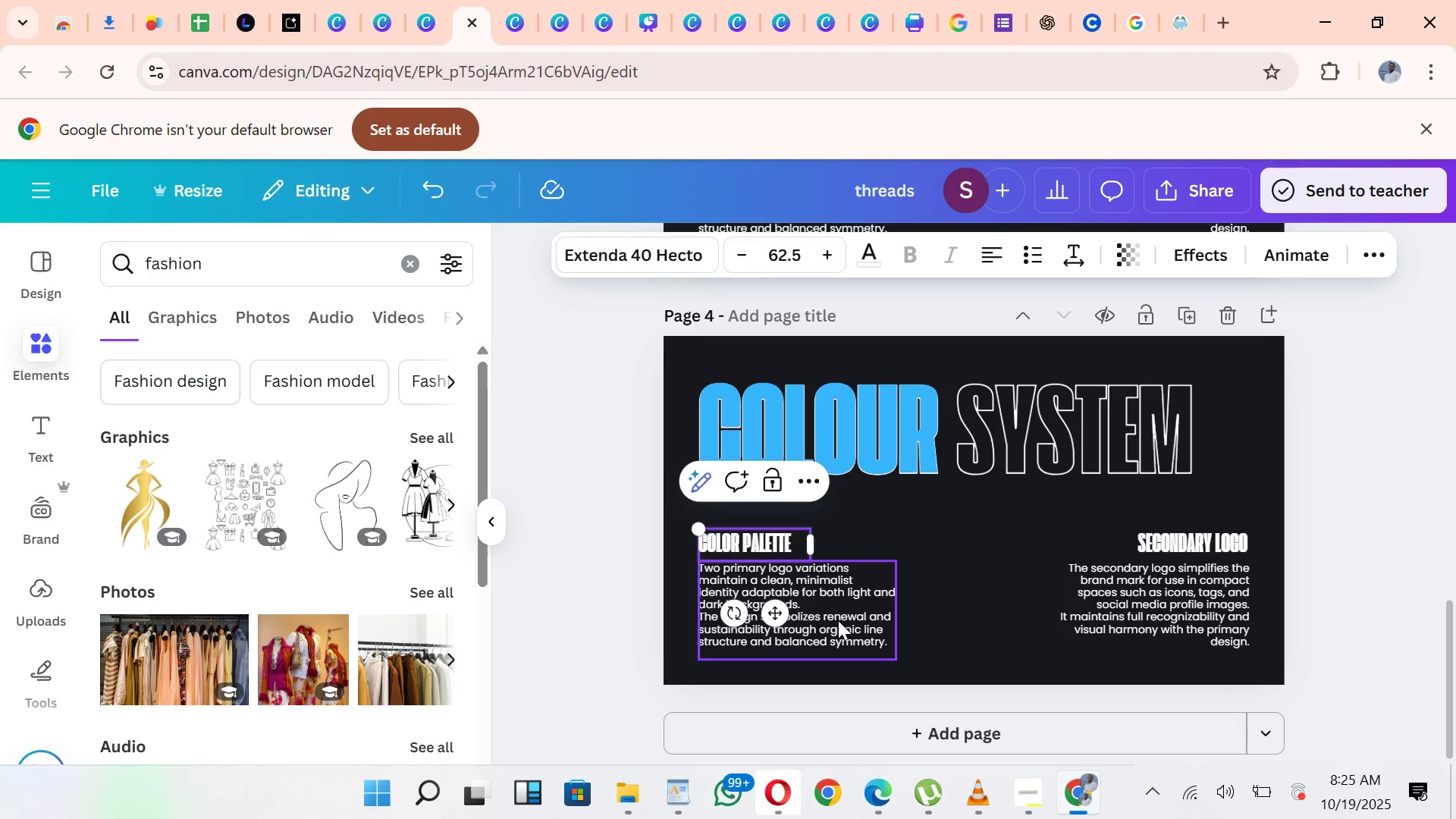 
left_click([1244, 535])
 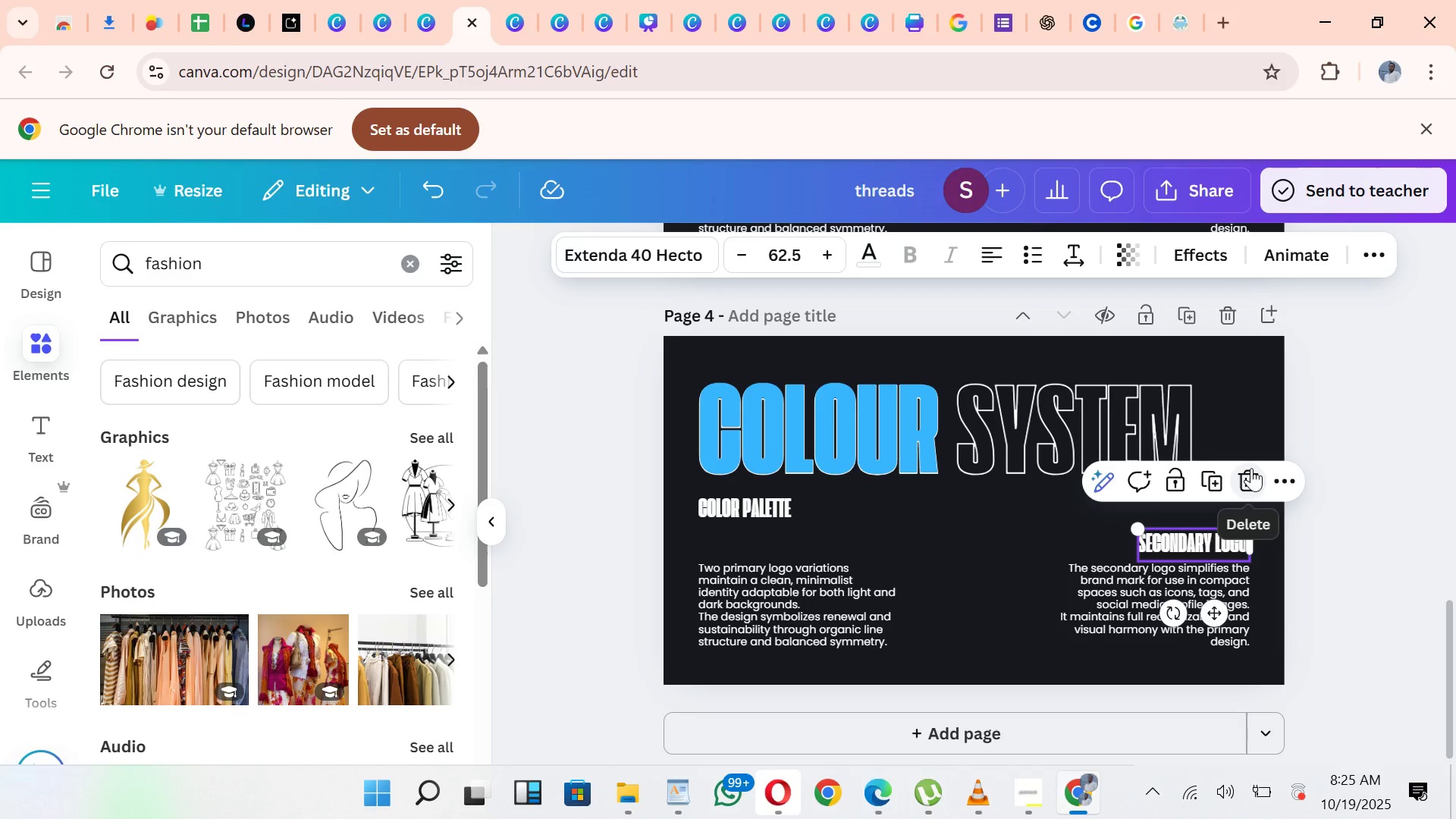 
left_click([1251, 468])
 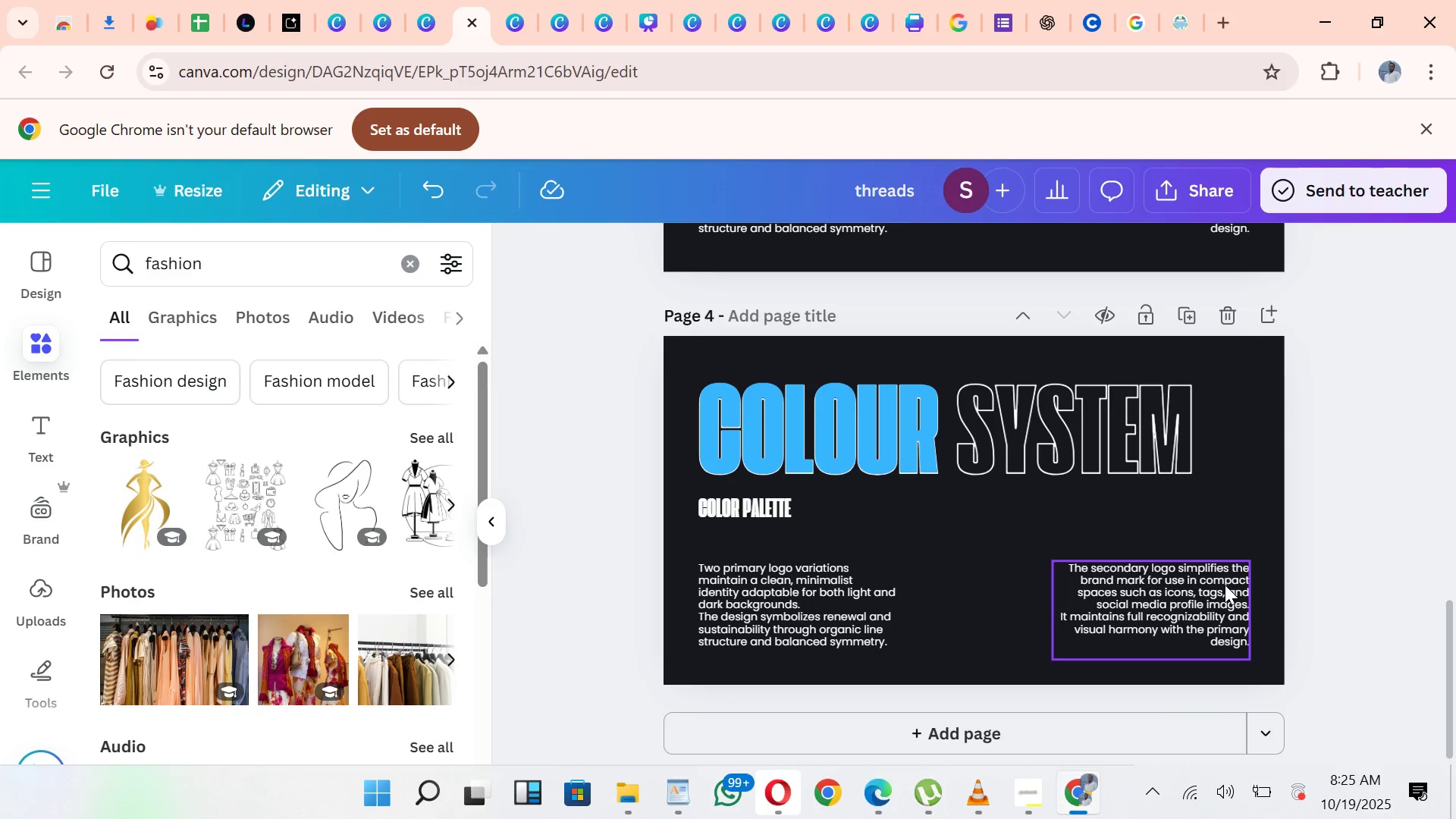 
left_click([1225, 585])
 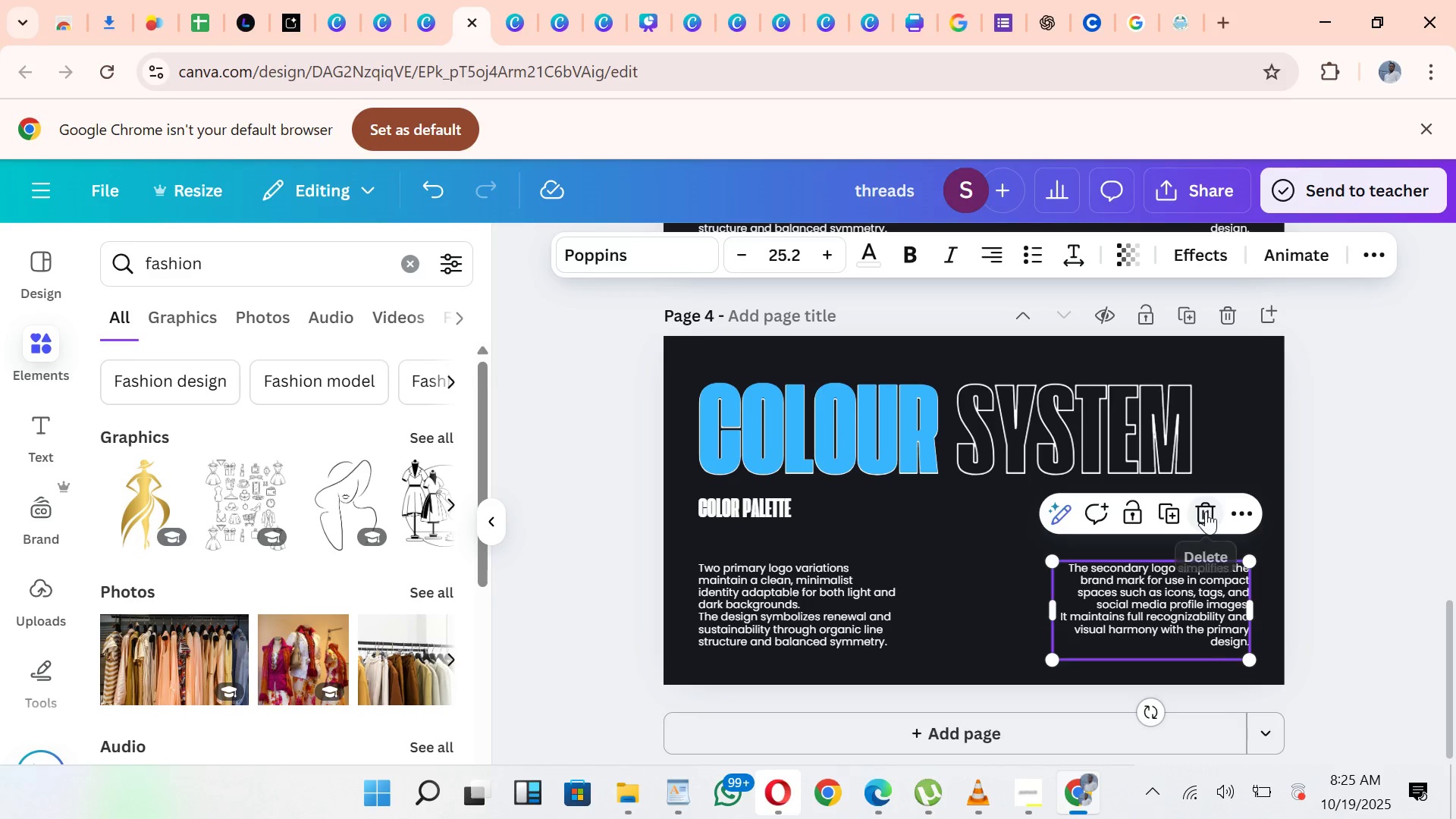 
left_click([1206, 511])
 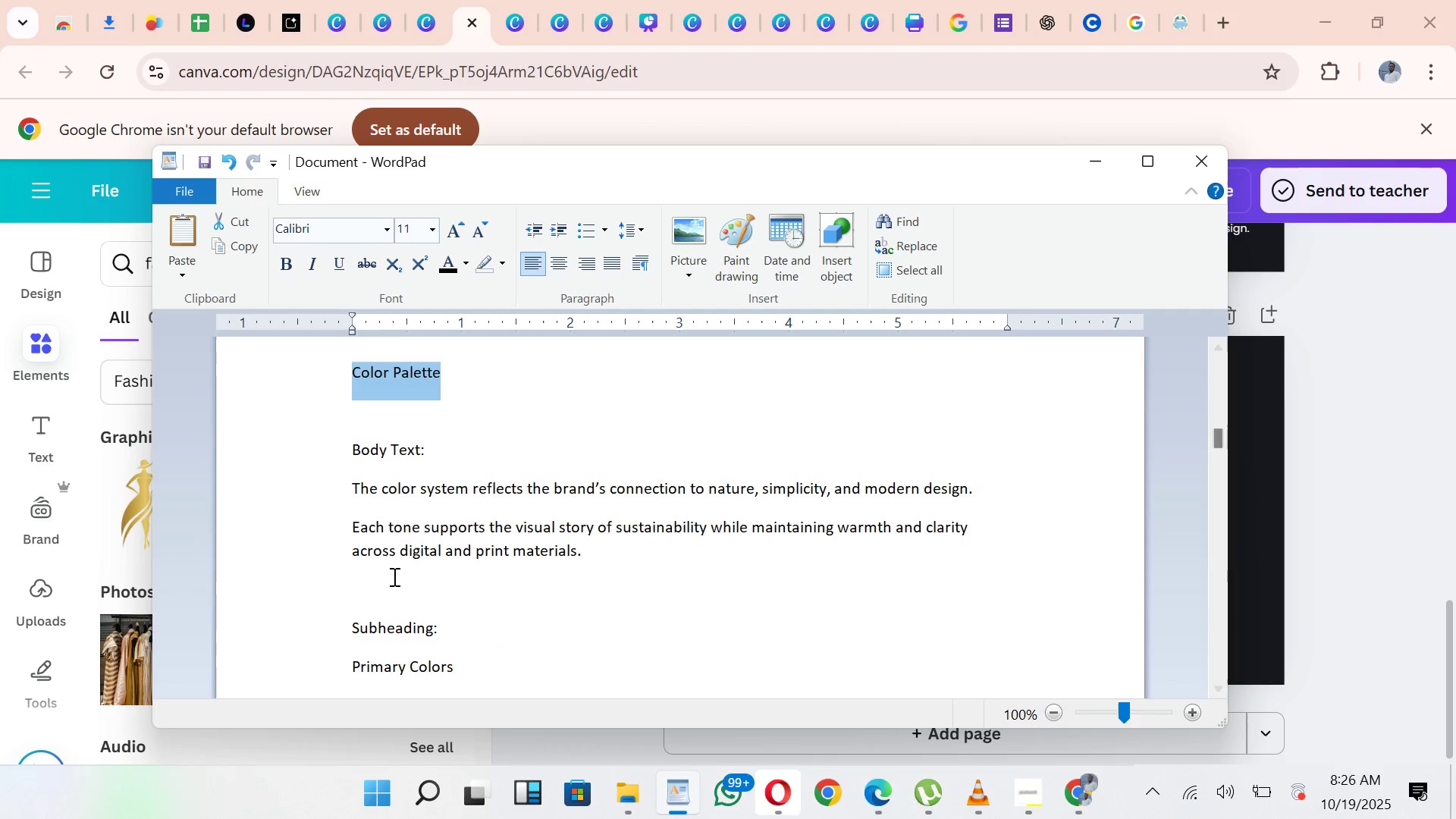 
wait(47.28)
 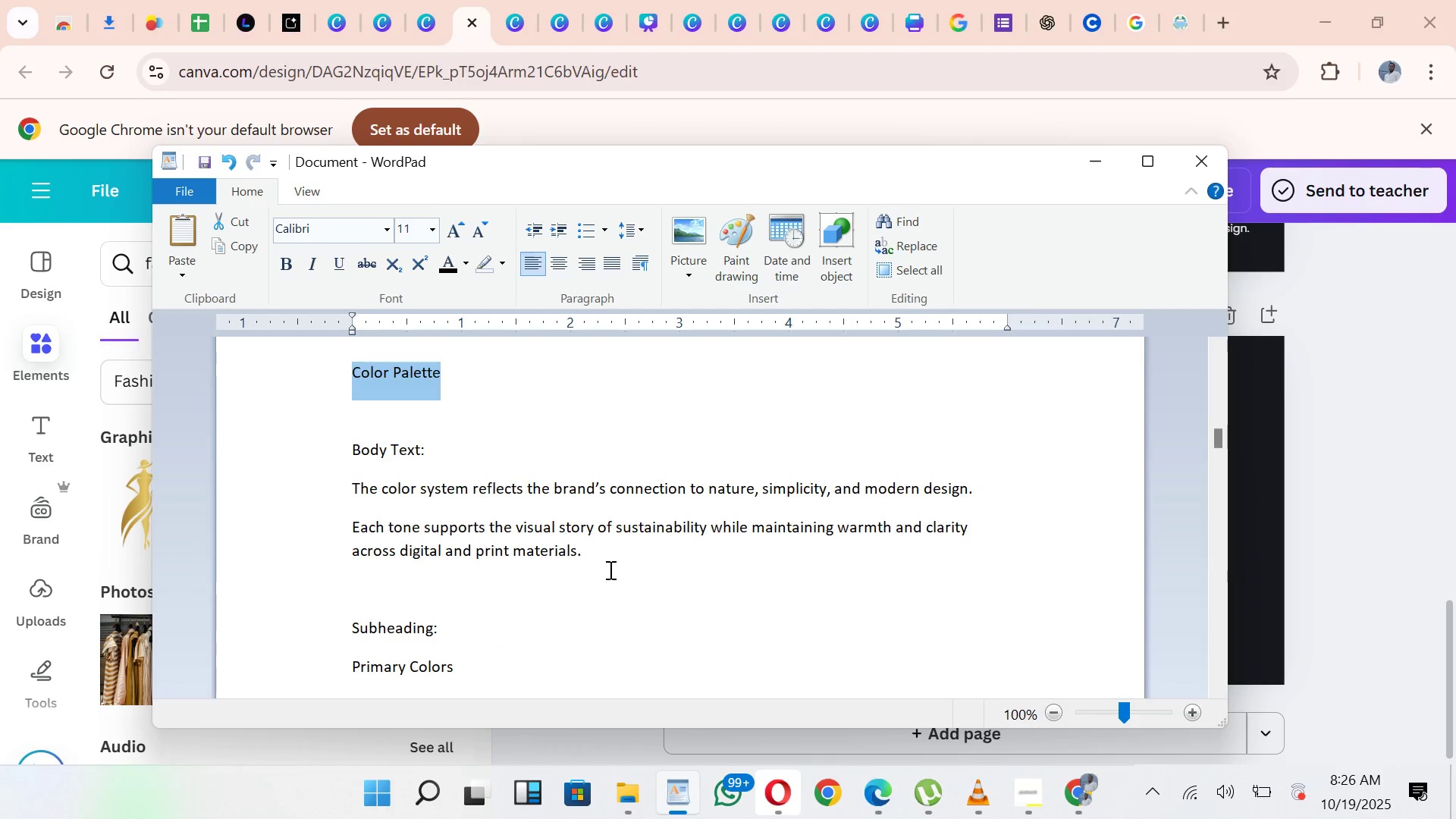 
key(Control+C)
 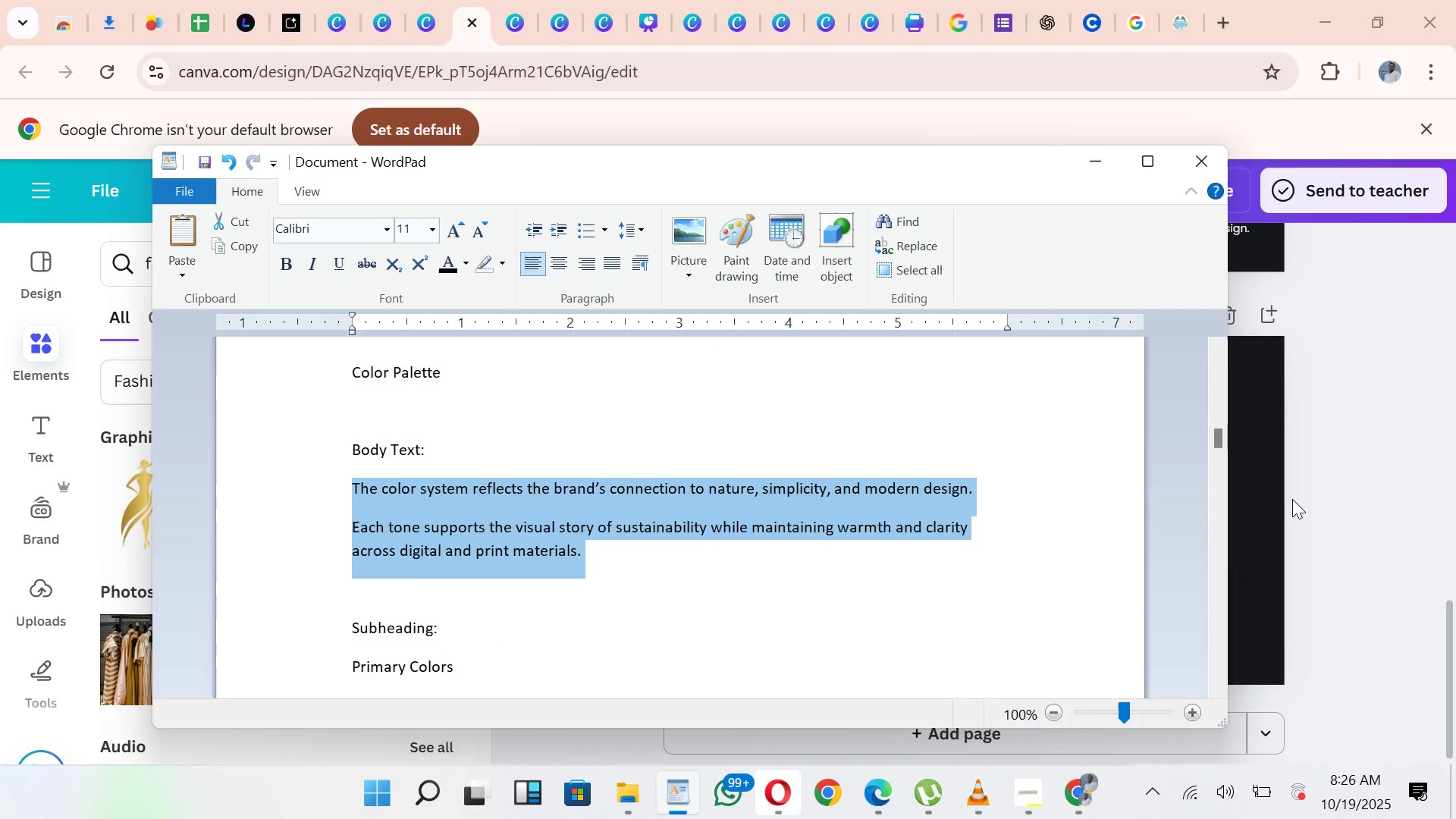 
left_click([1291, 499])
 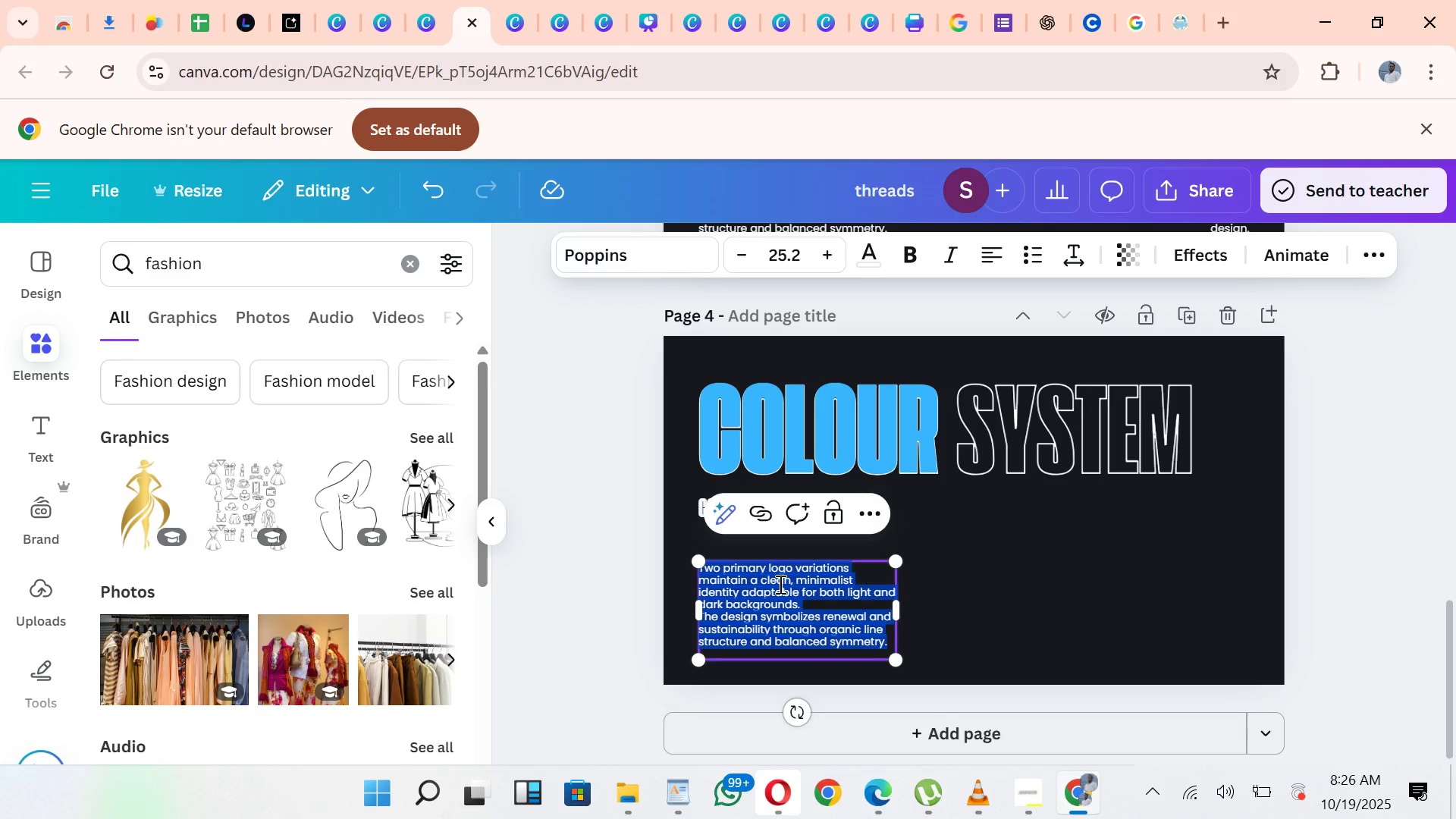 
key(Control+V)
 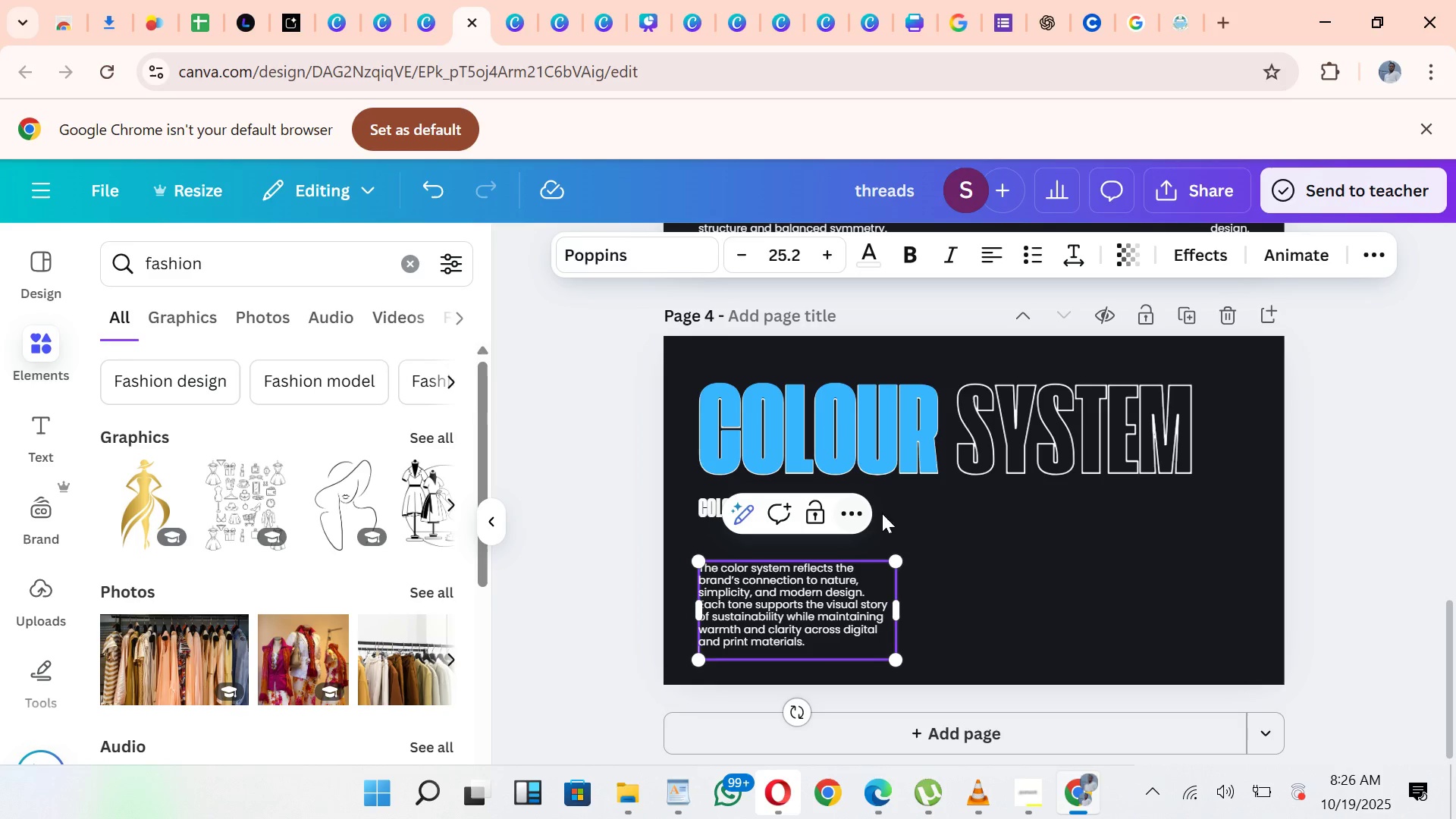 
left_click([1031, 554])
 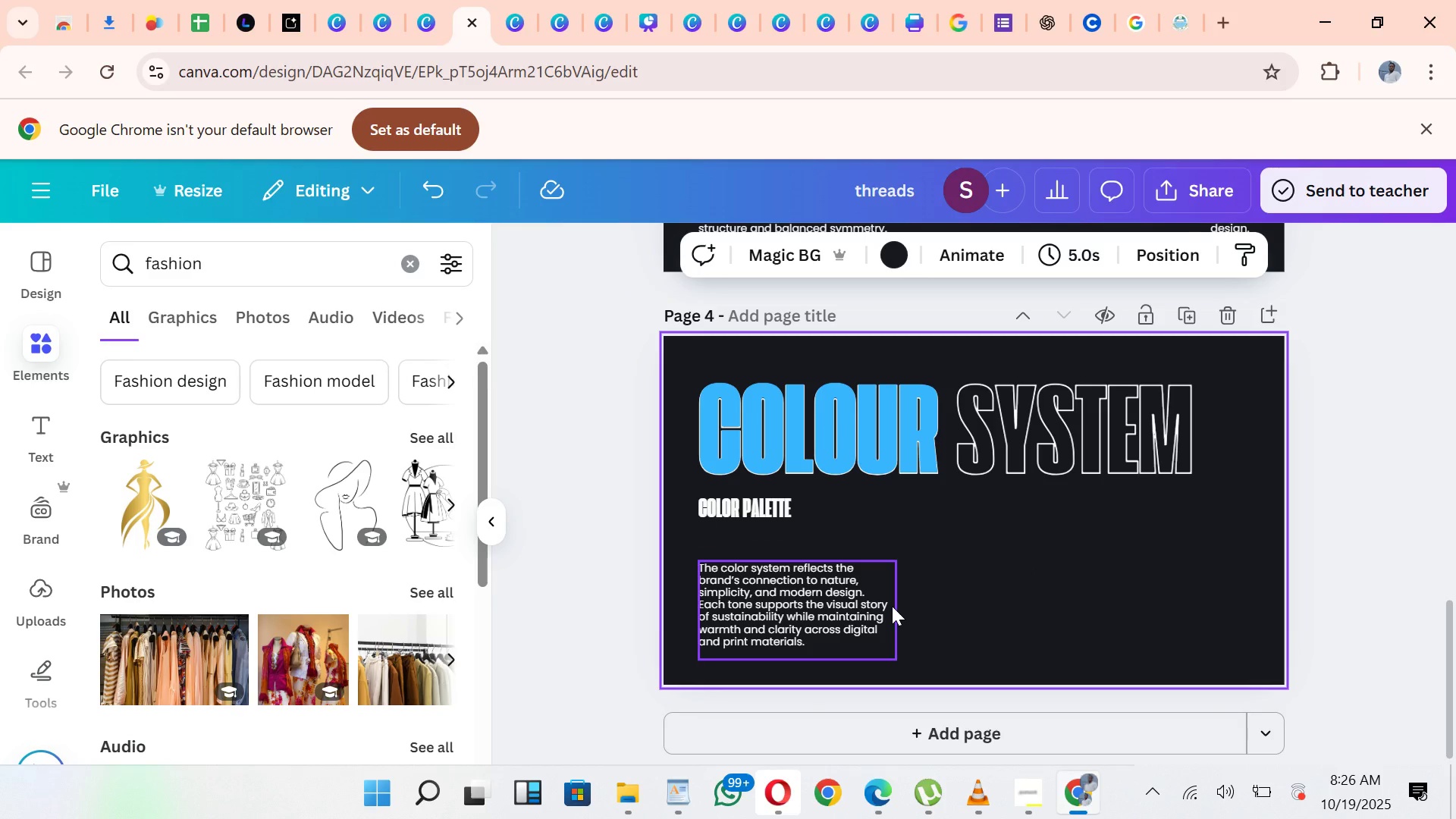 
left_click([892, 606])
 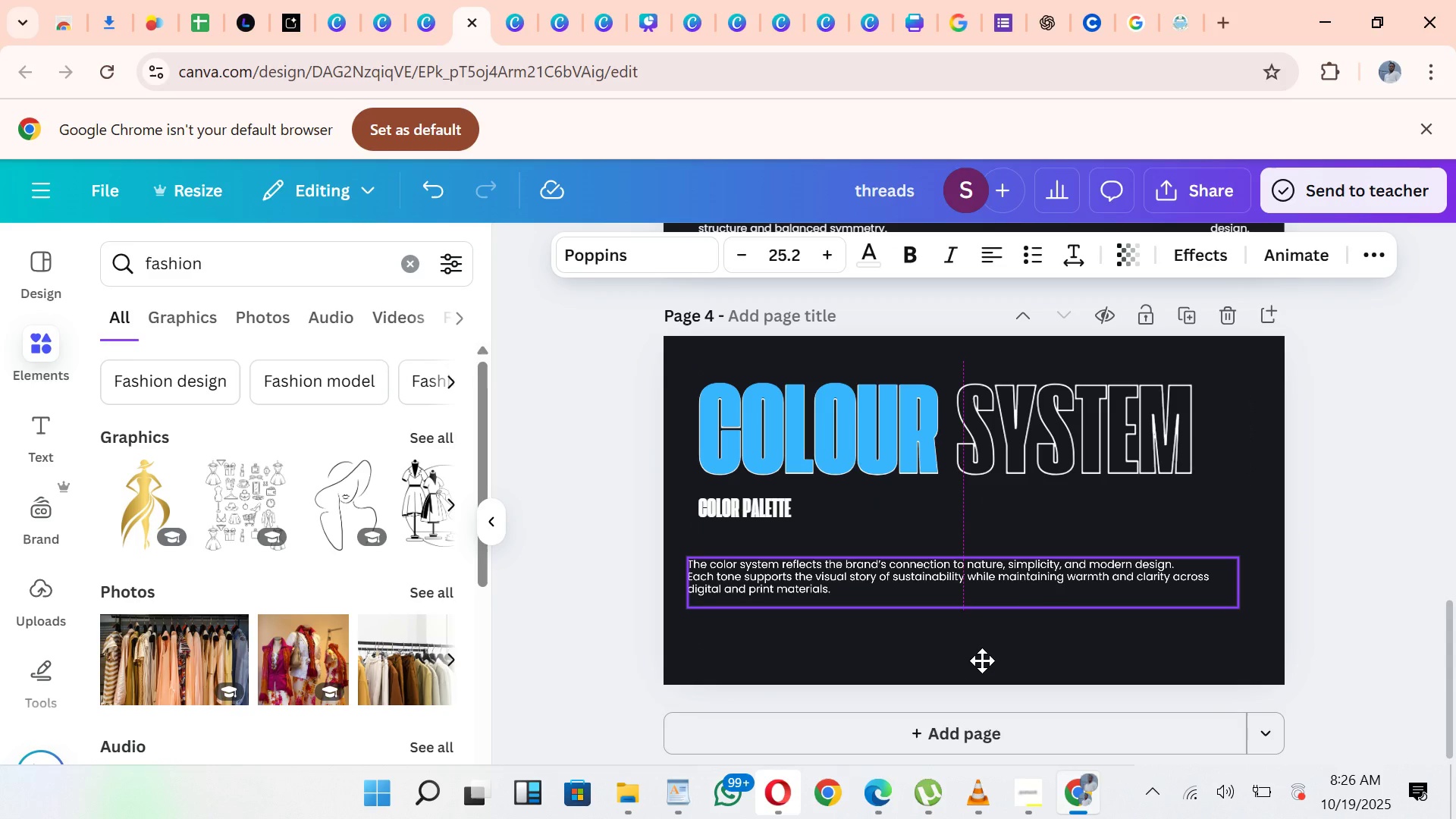 
wait(10.24)
 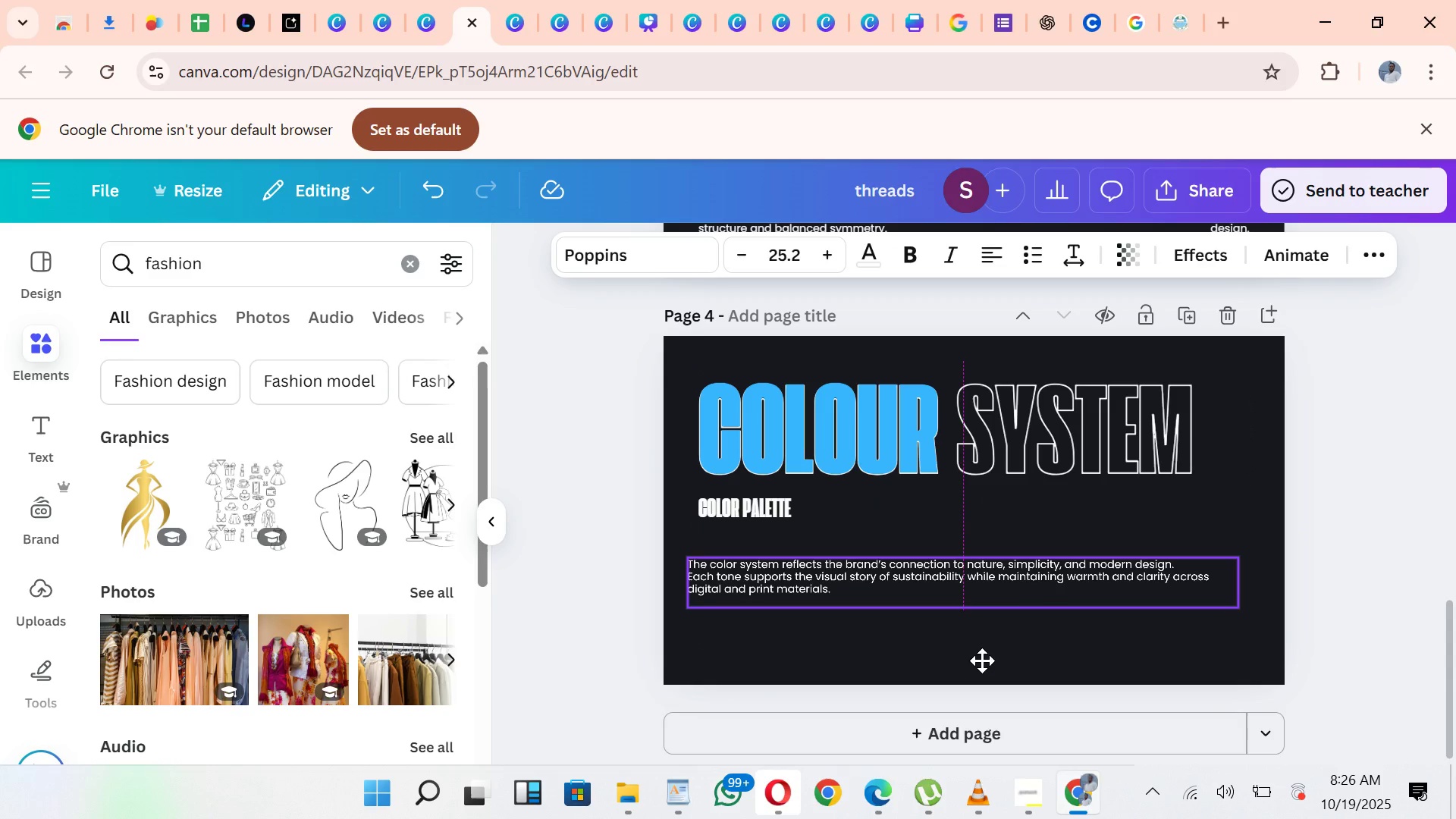 
left_click([1269, 499])
 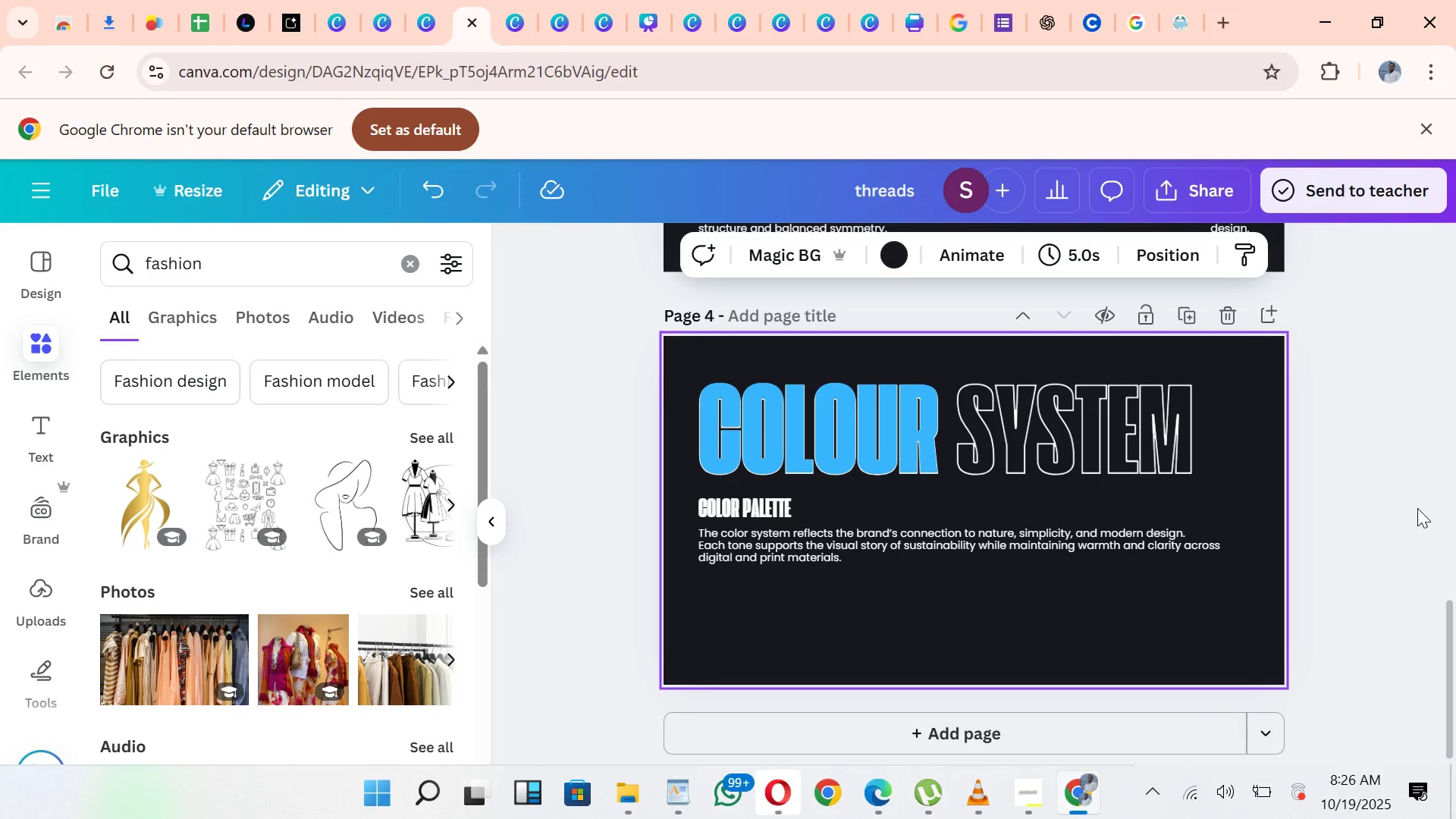 
wait(8.46)
 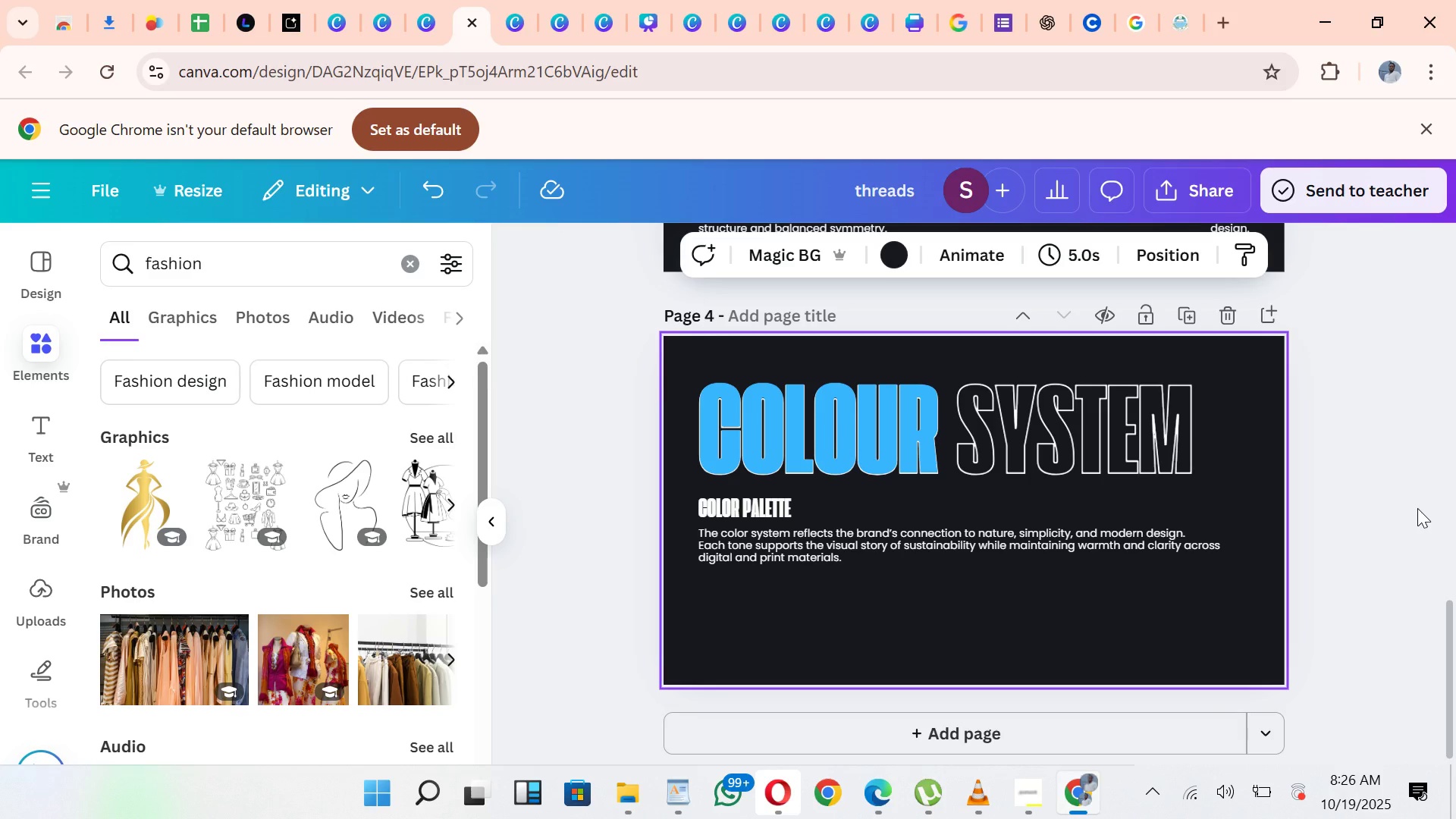 
left_click([680, 795])
 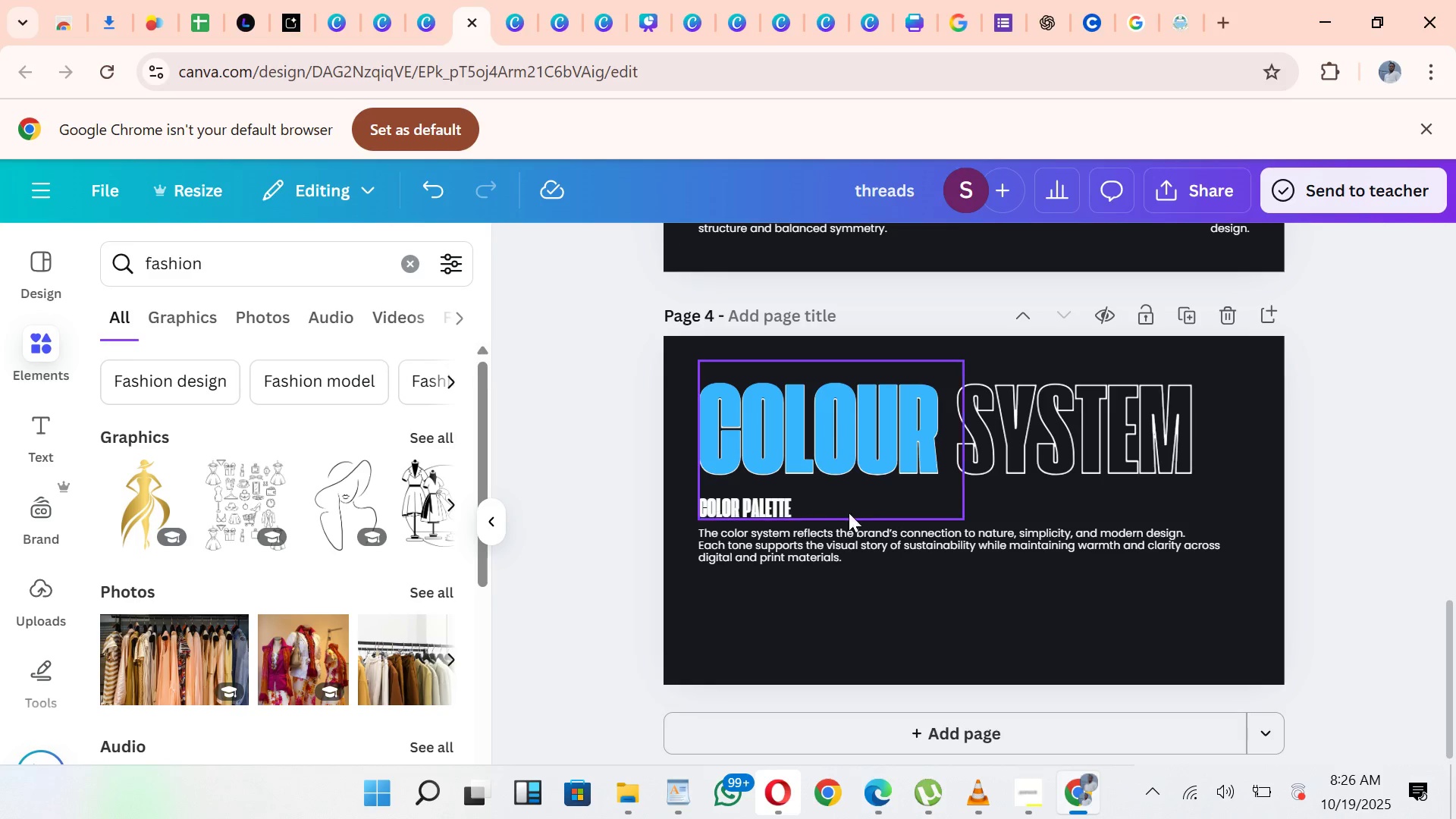 
wait(16.49)
 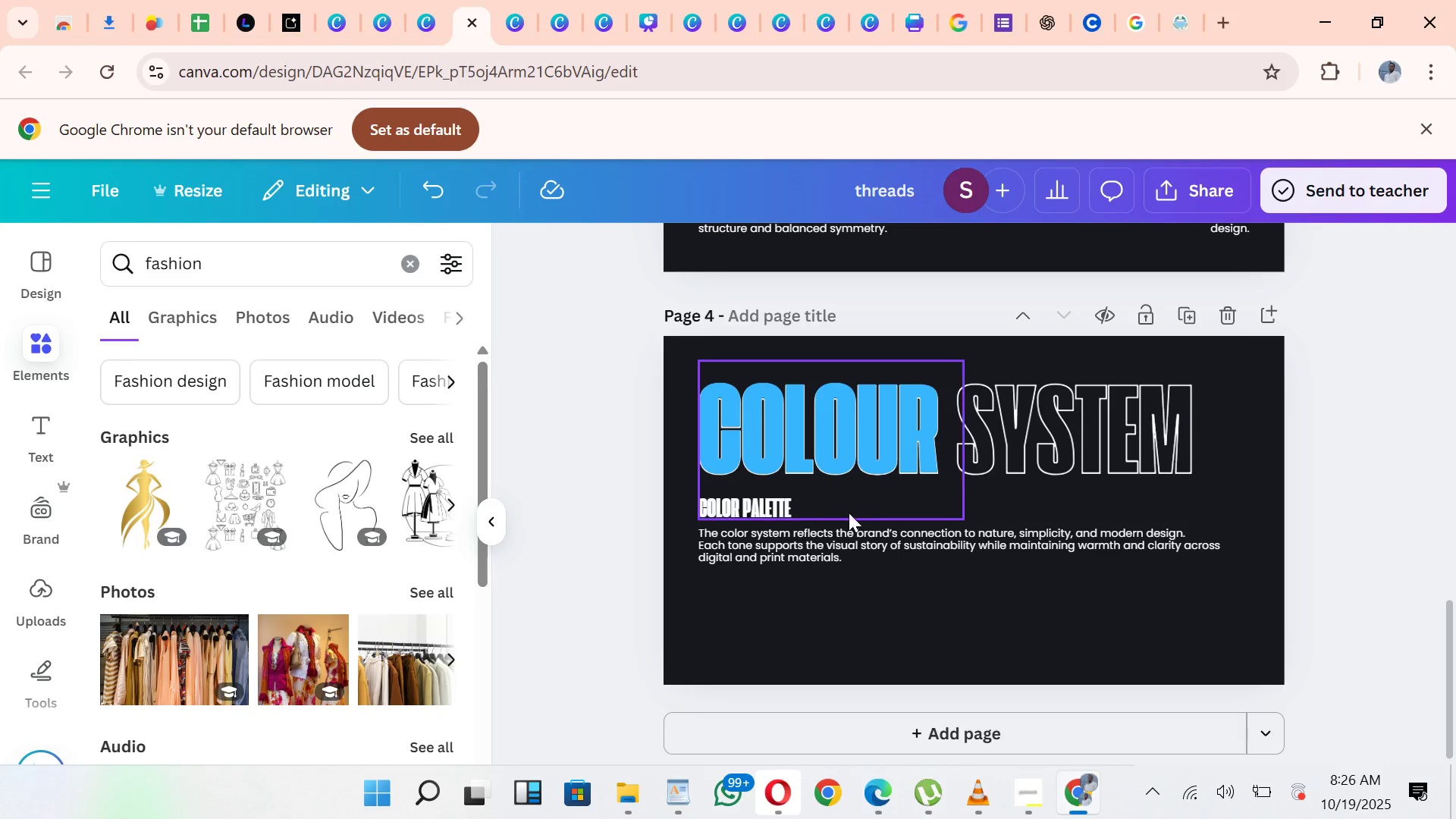 
left_click([713, 266])
 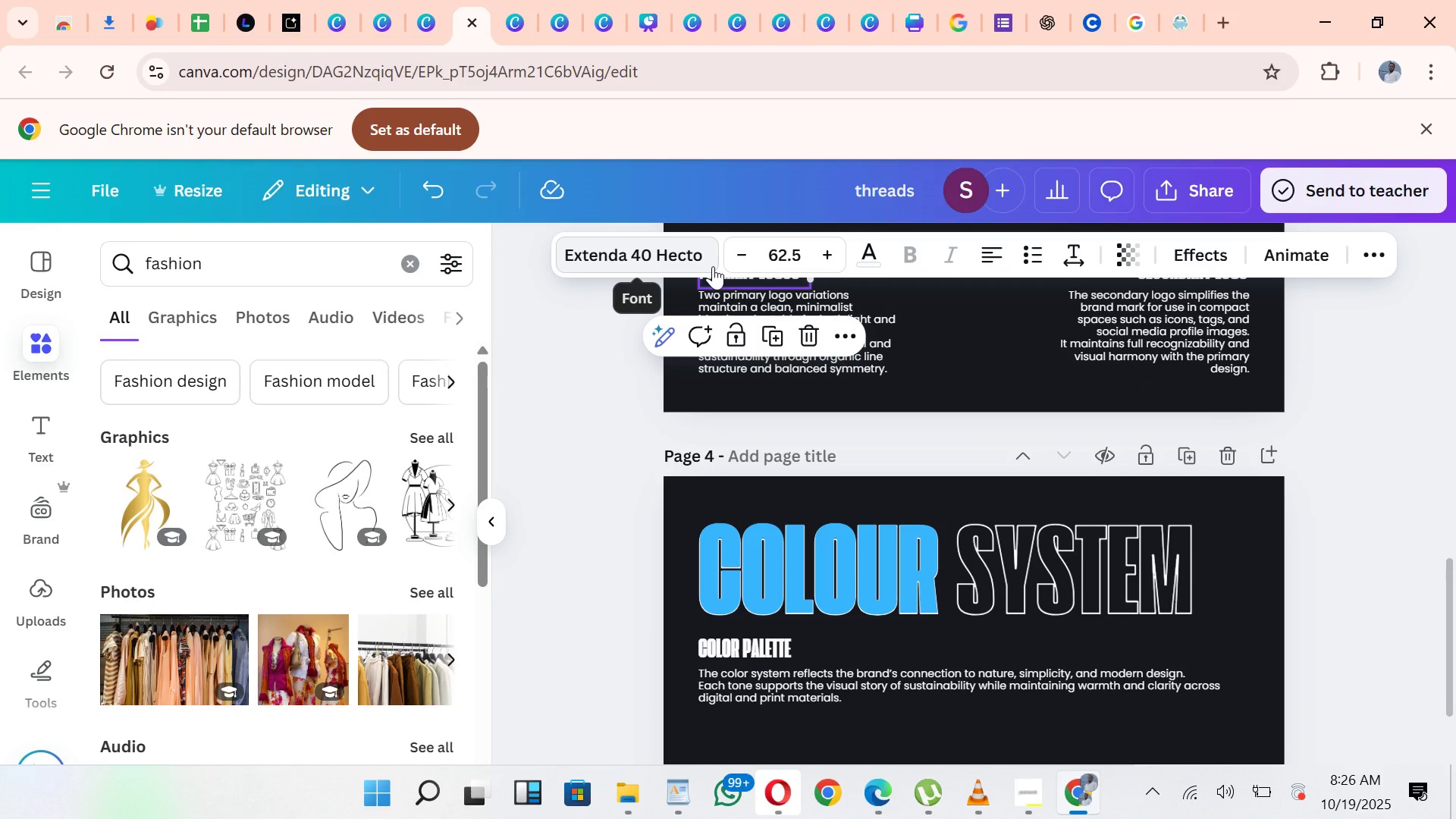 
key(Control+C)
 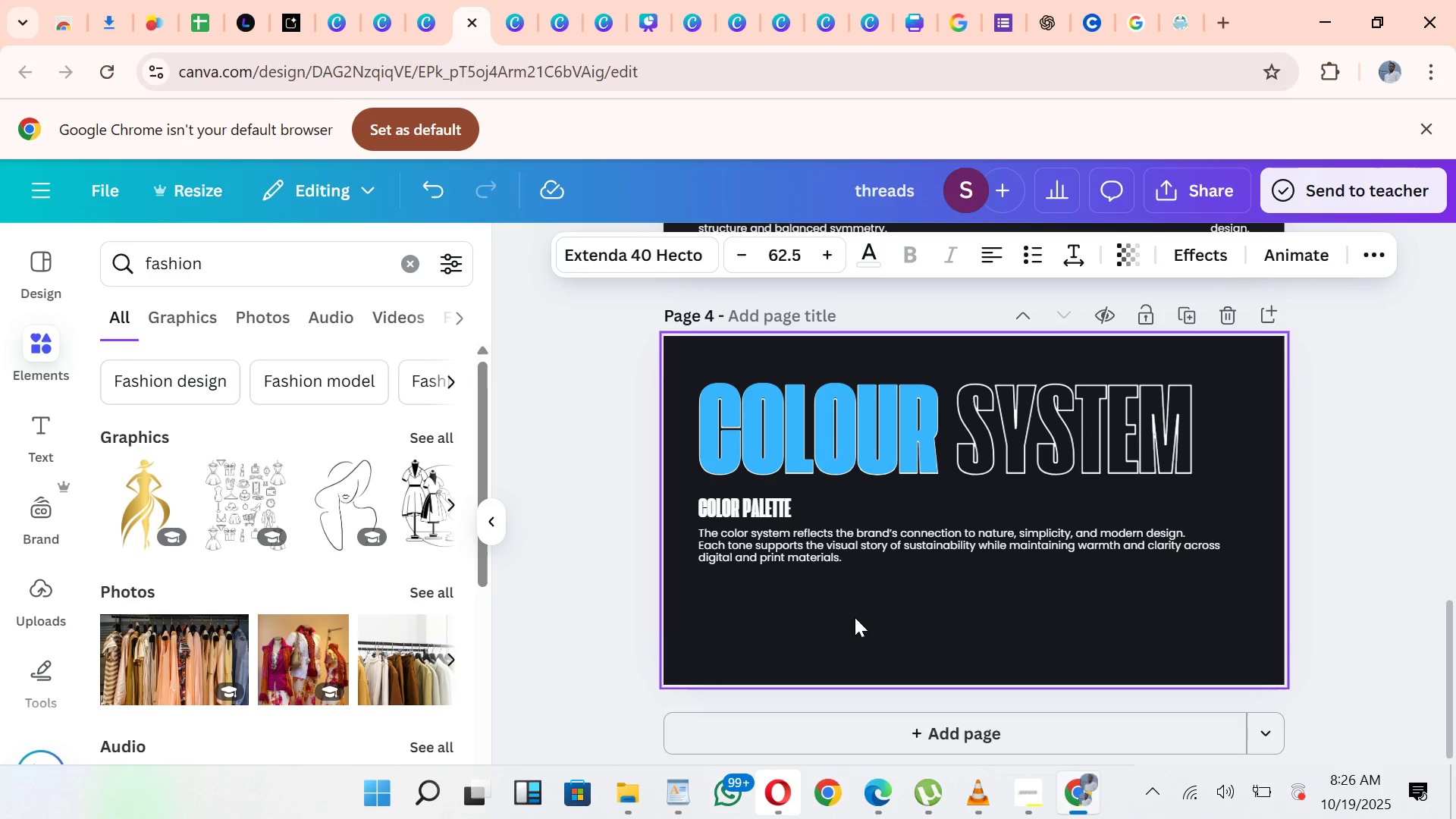 
key(Control+C)
 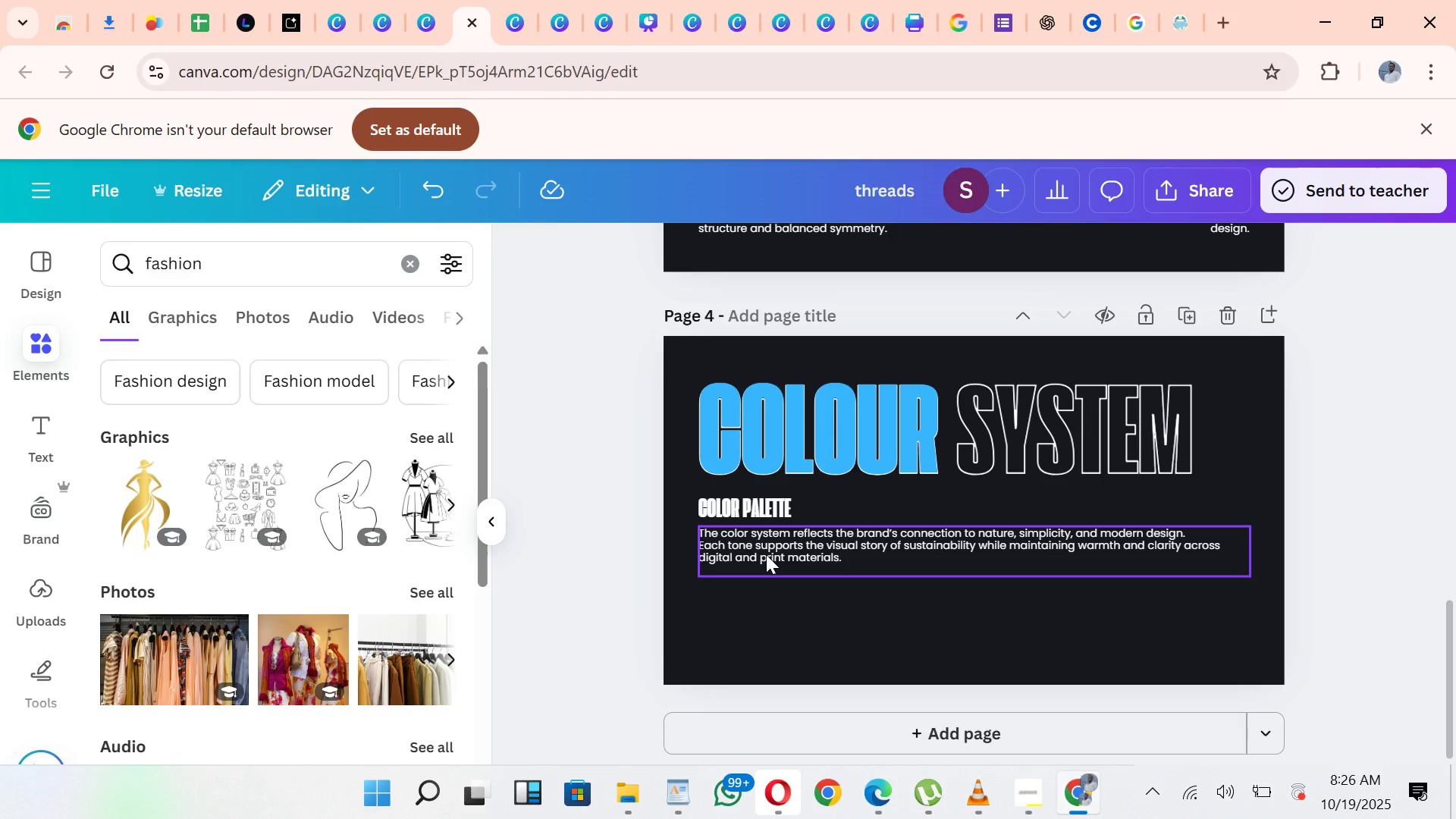 
key(Control+V)
 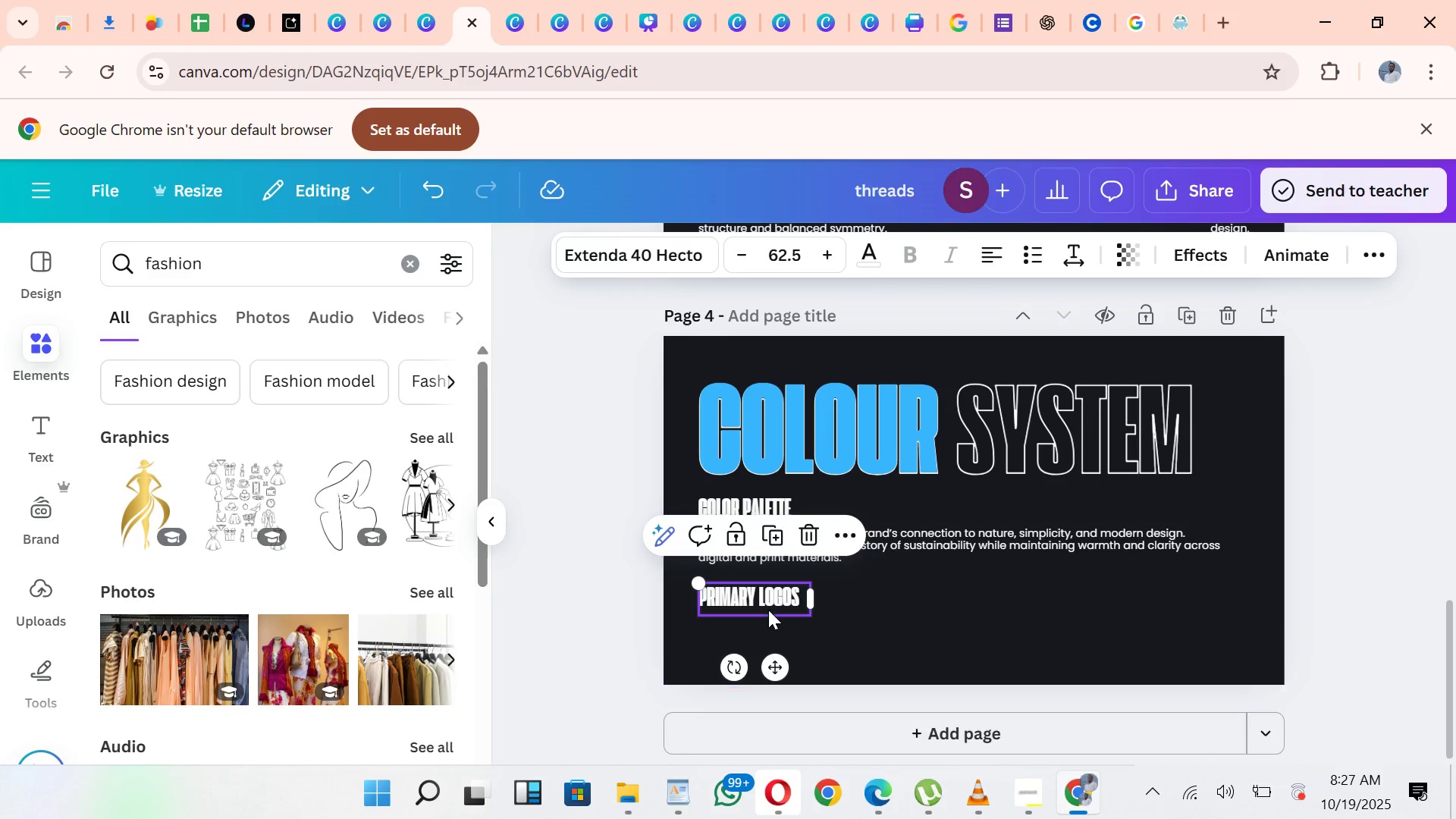 
wait(7.38)
 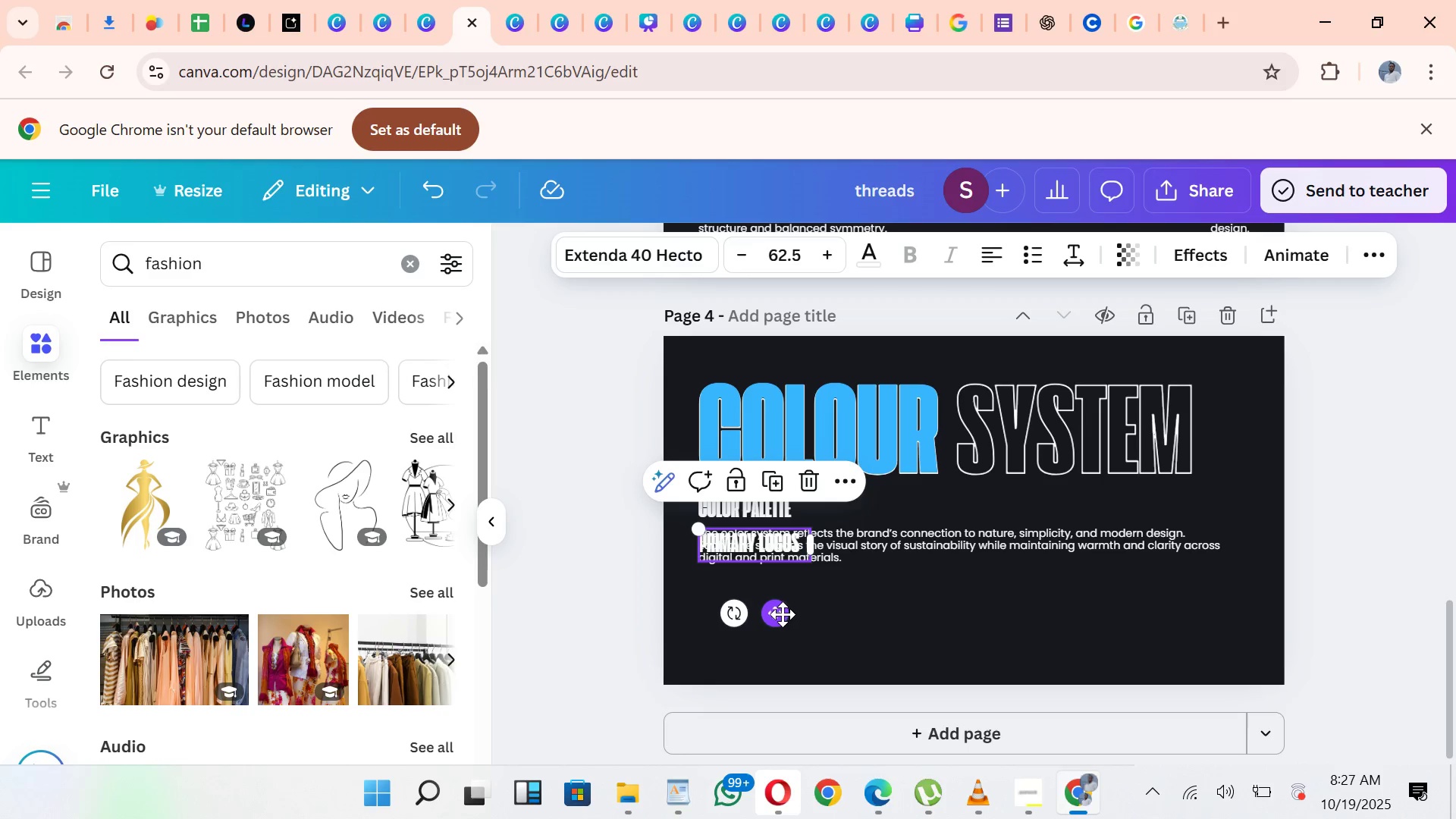 
double_click([794, 594])
 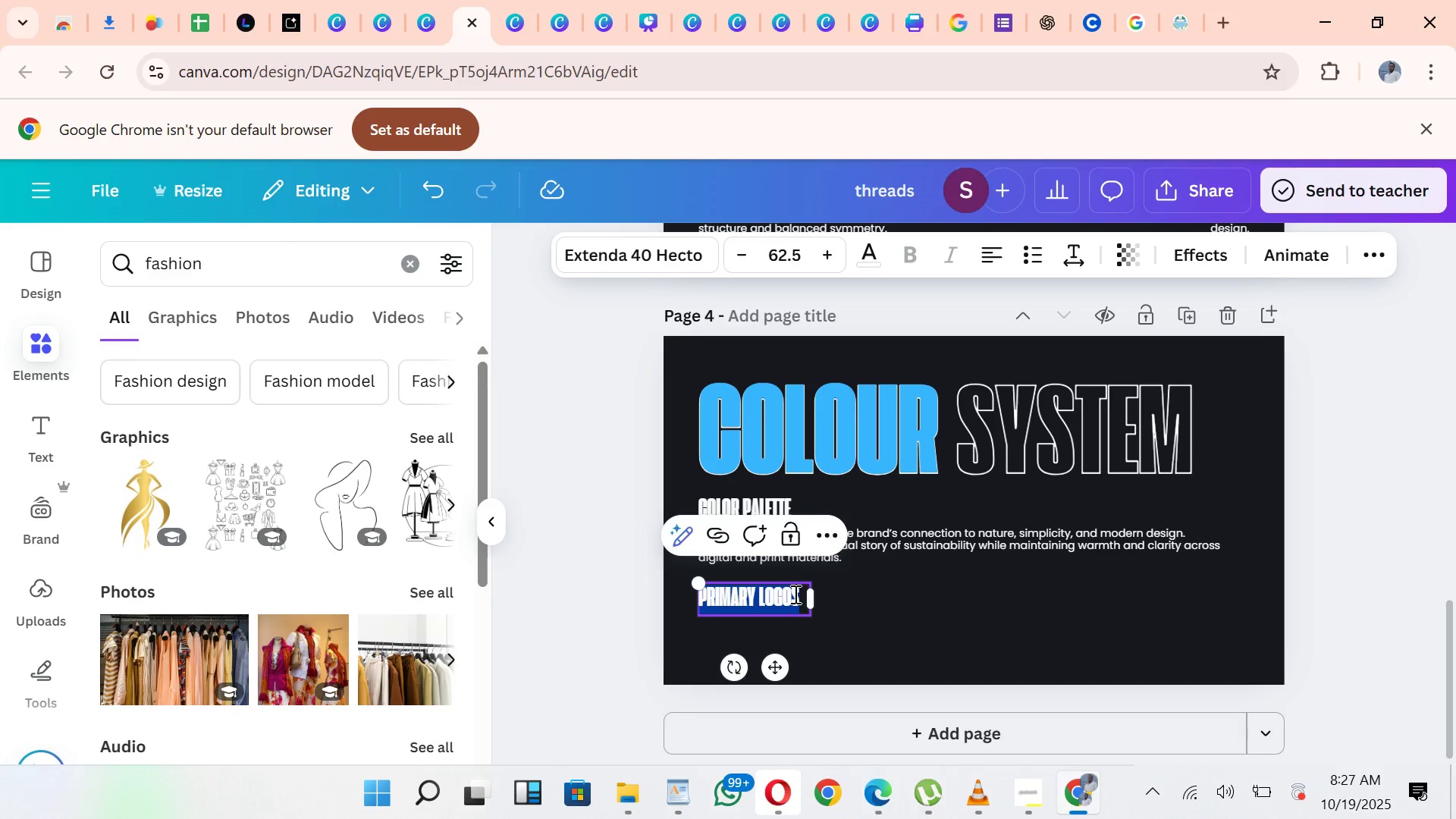 
left_click([794, 594])
 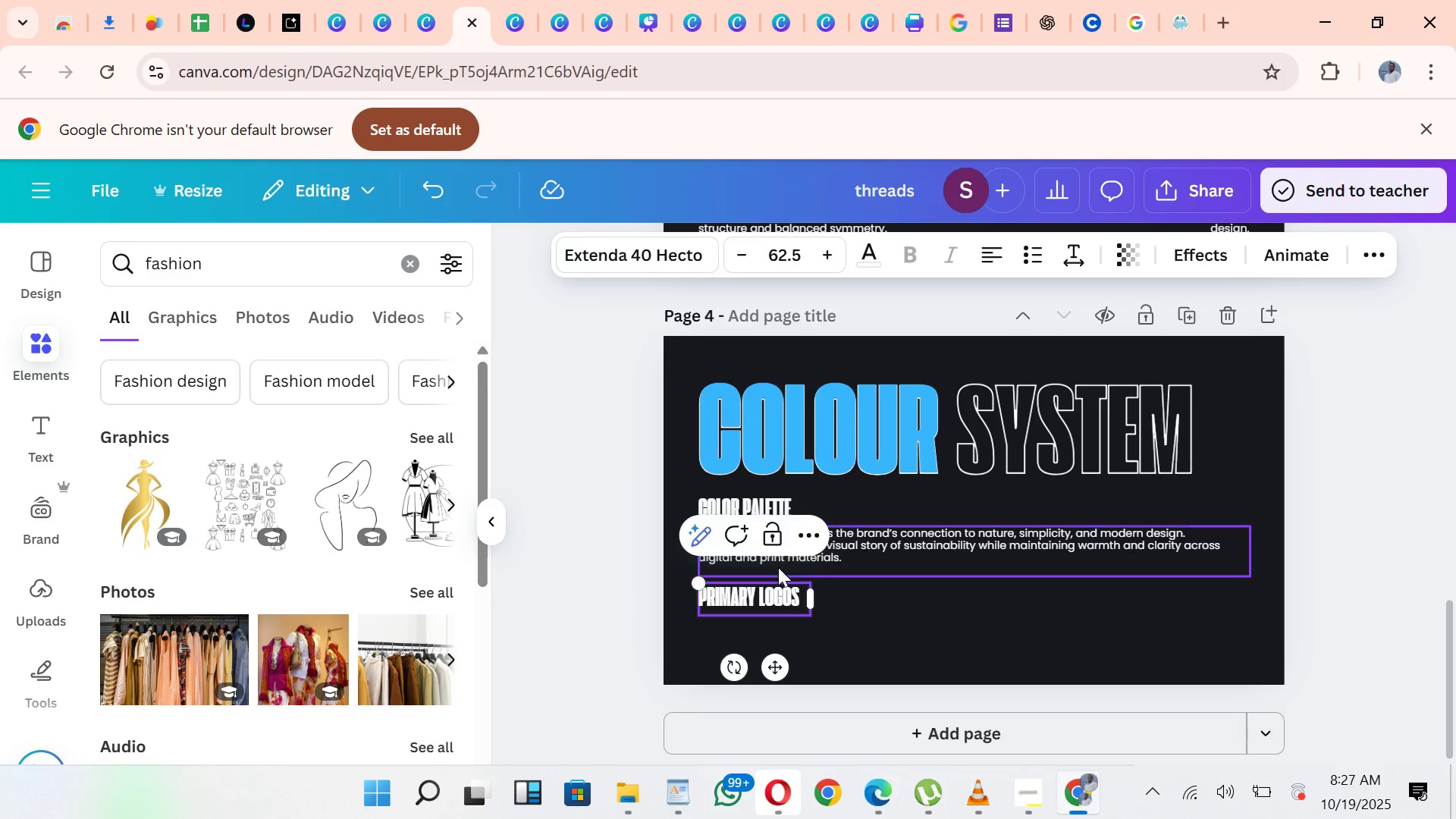 
key(Backspace)
key(Backspace)
key(Backspace)
key(Backspace)
key(Backspace)
type(colour)
 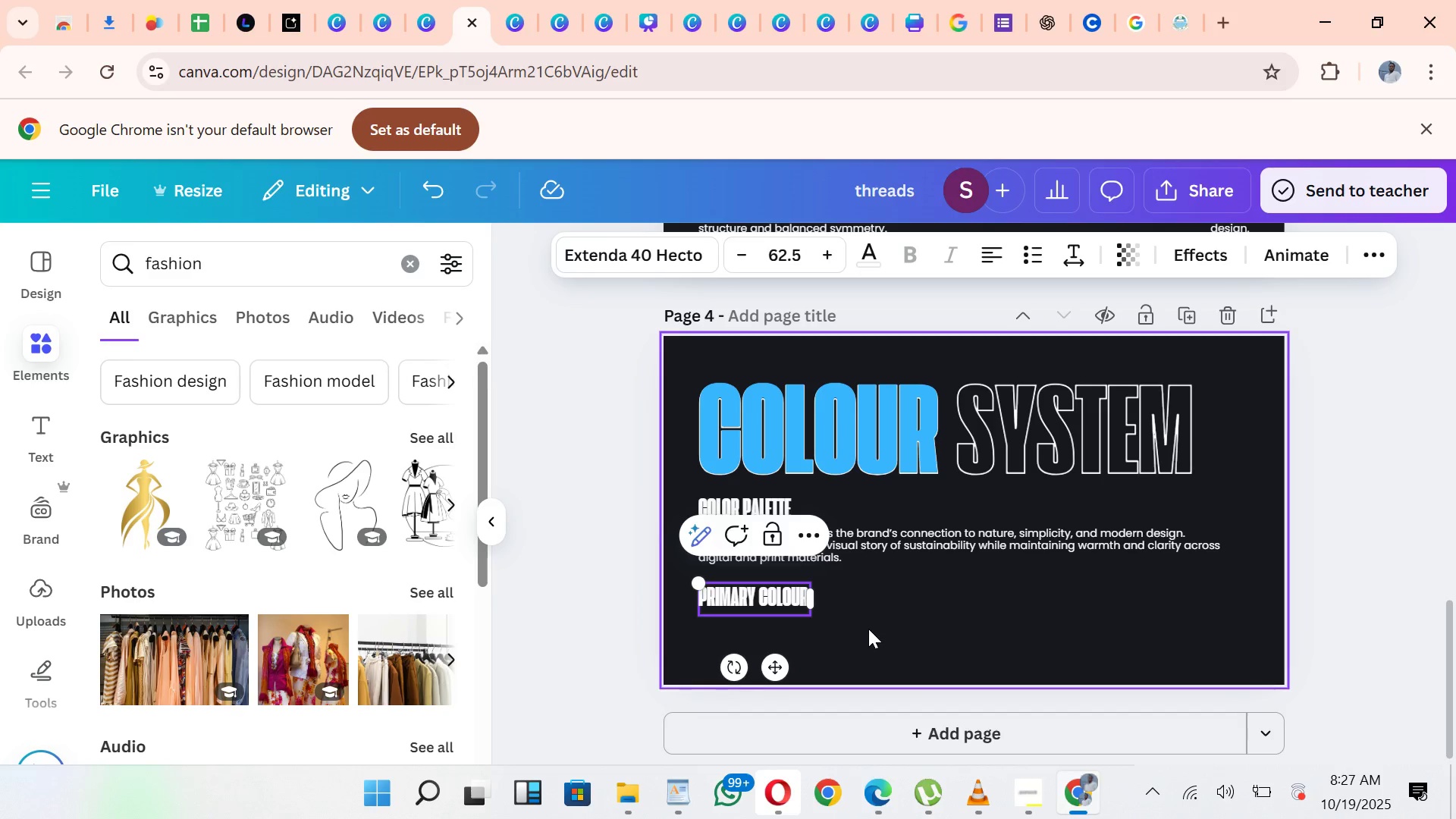 
left_click([868, 629])
 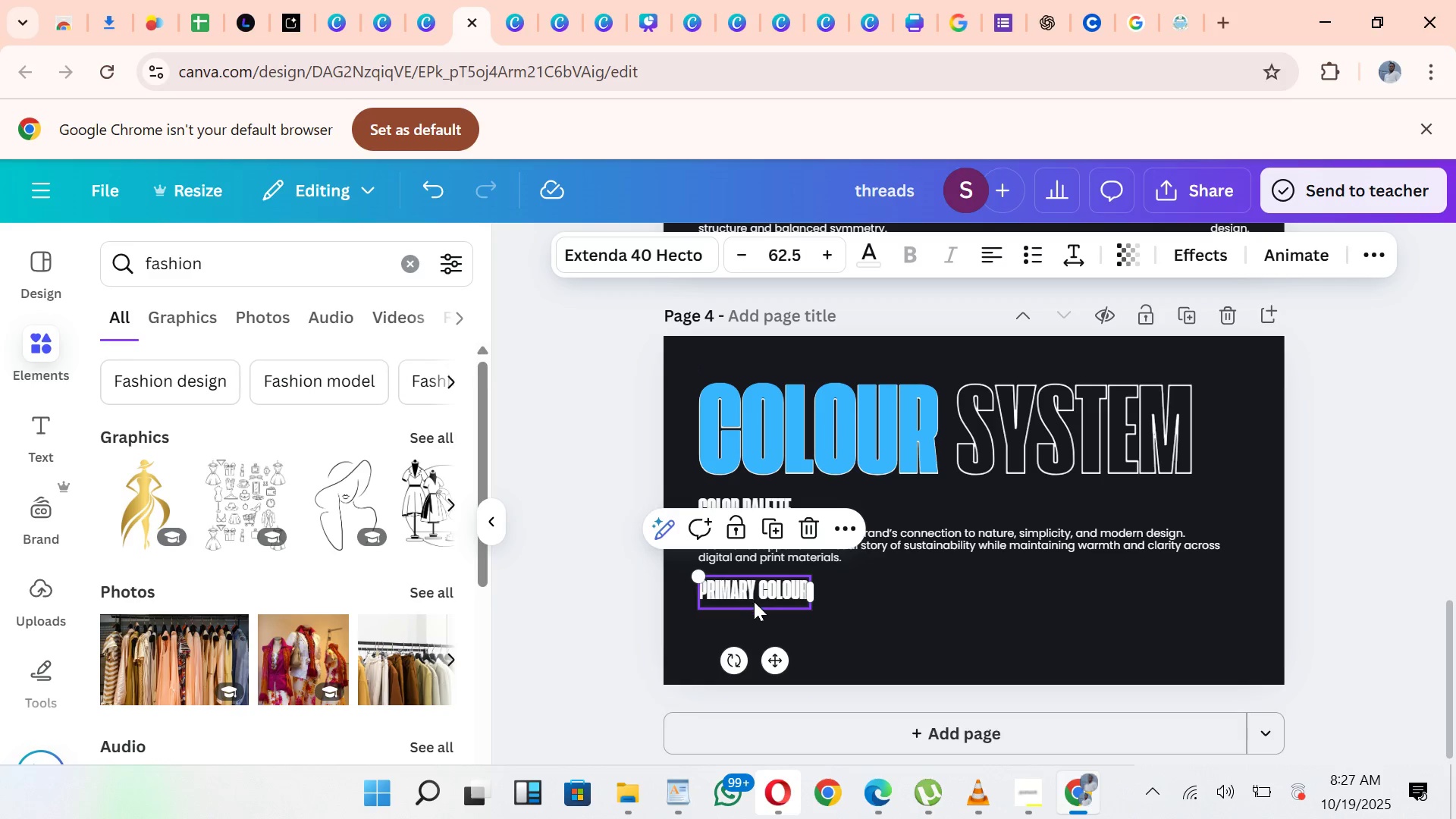 
wait(6.6)
 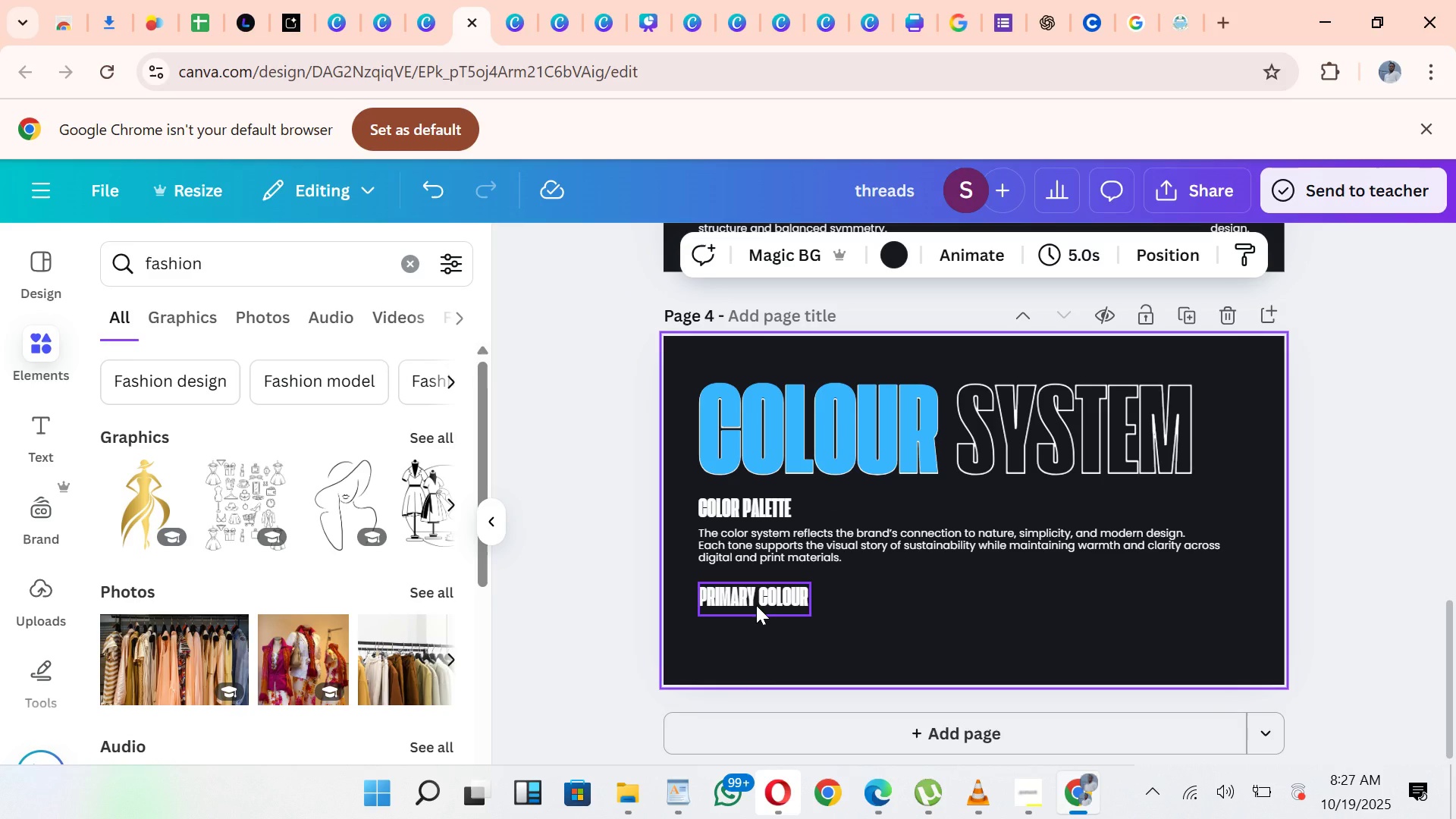 
left_click([1036, 648])
 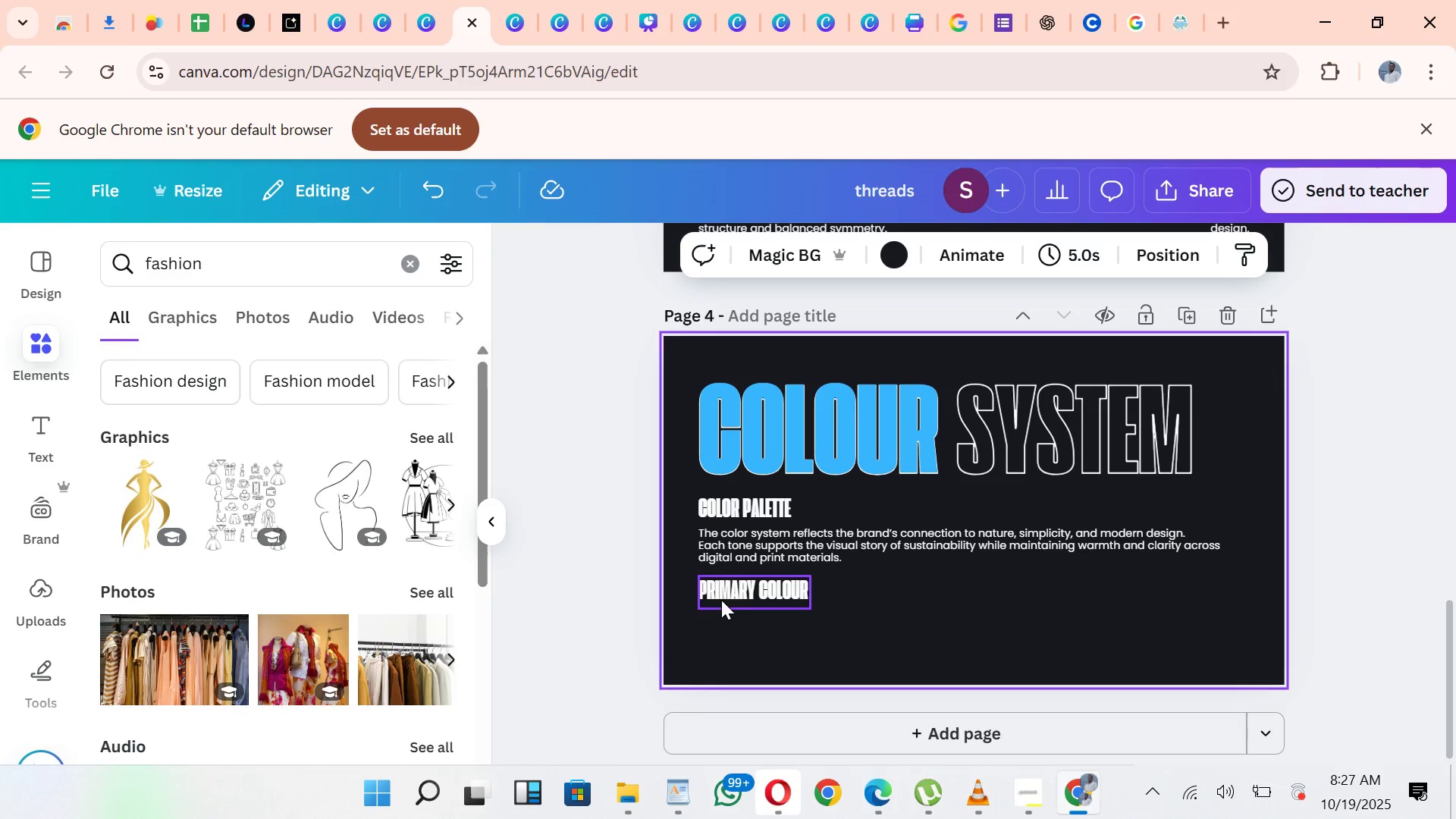 
left_click([721, 598])
 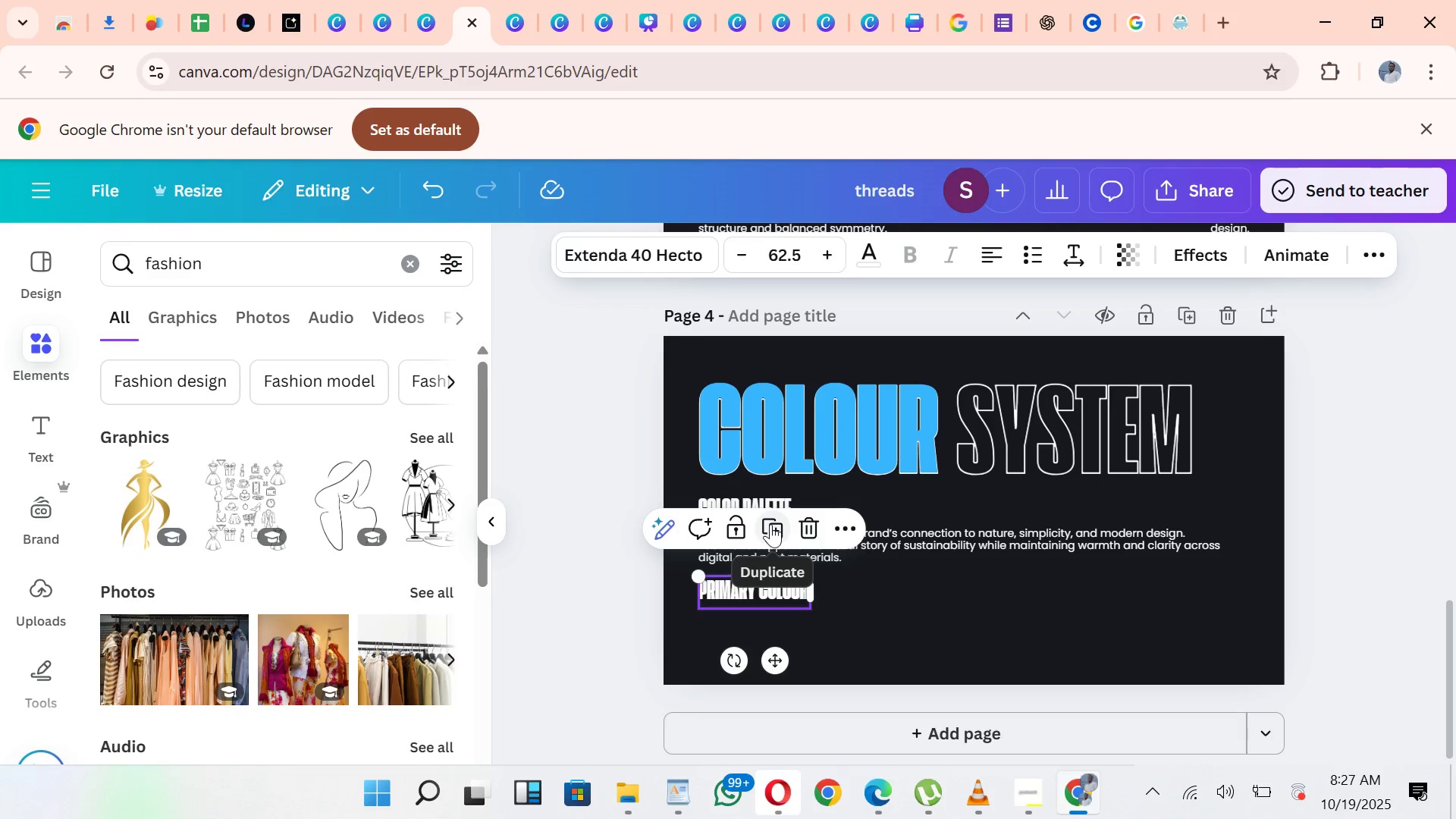 
left_click([770, 524])
 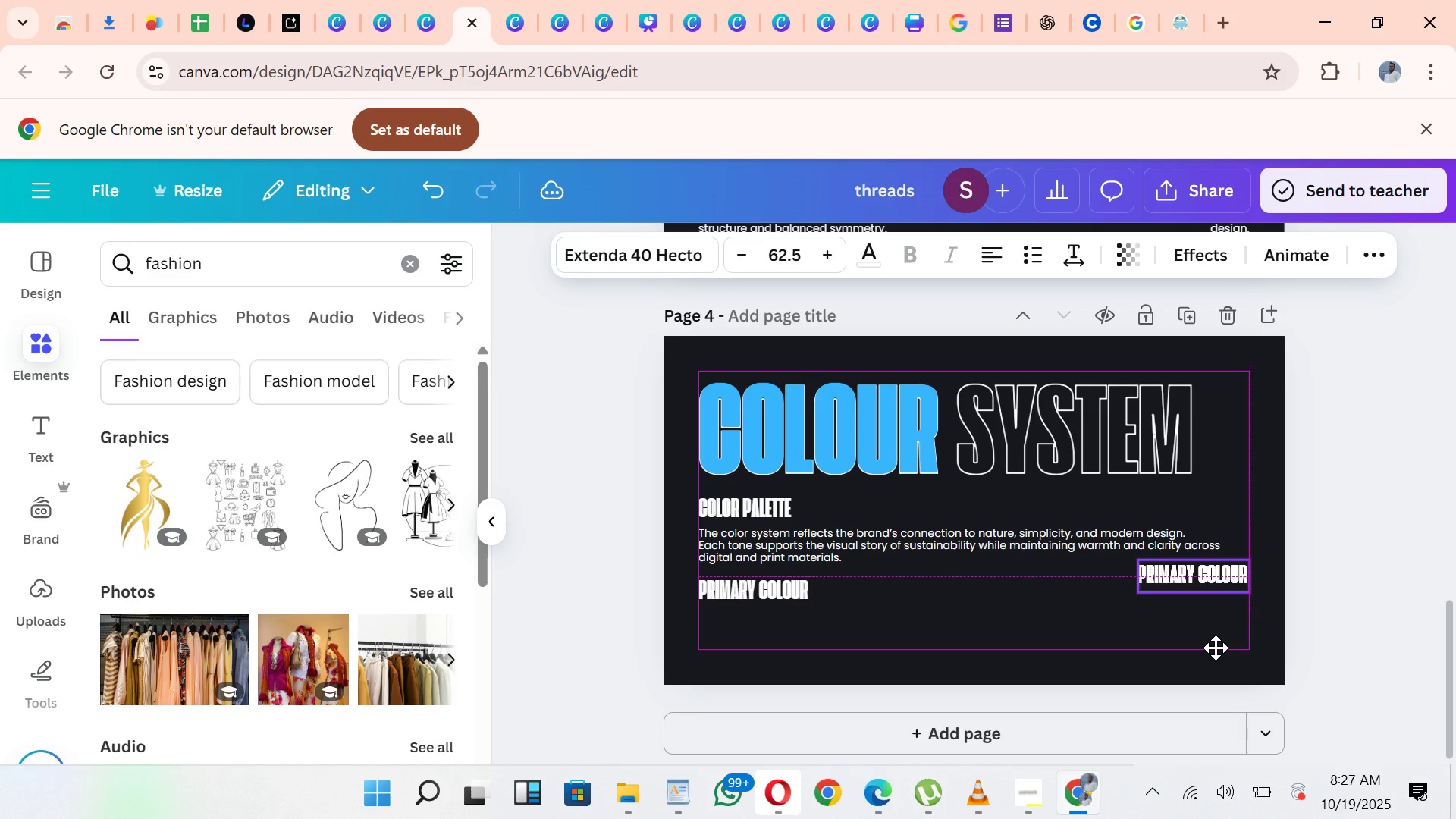 
wait(16.9)
 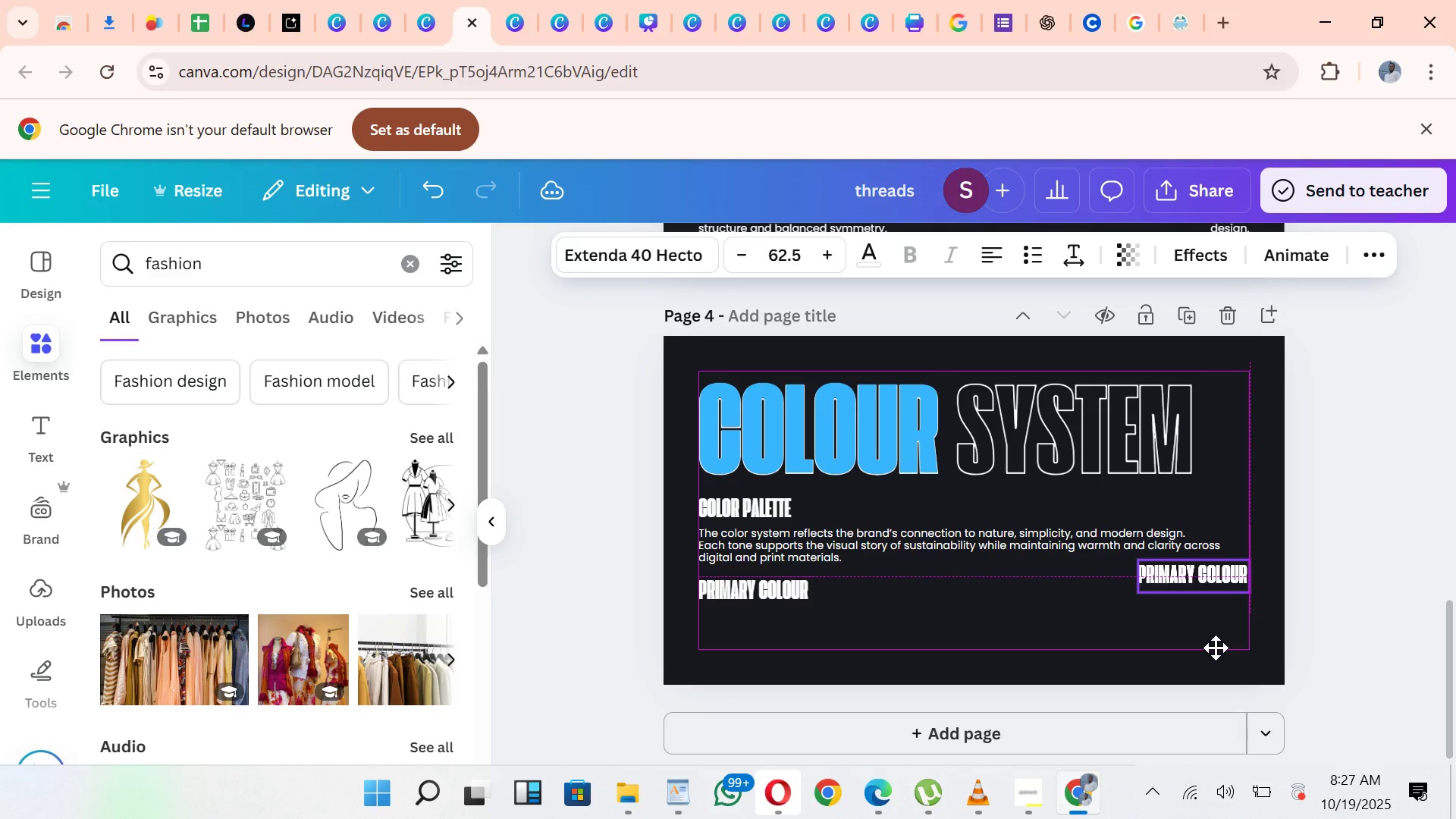 
key(ArrowDown)
 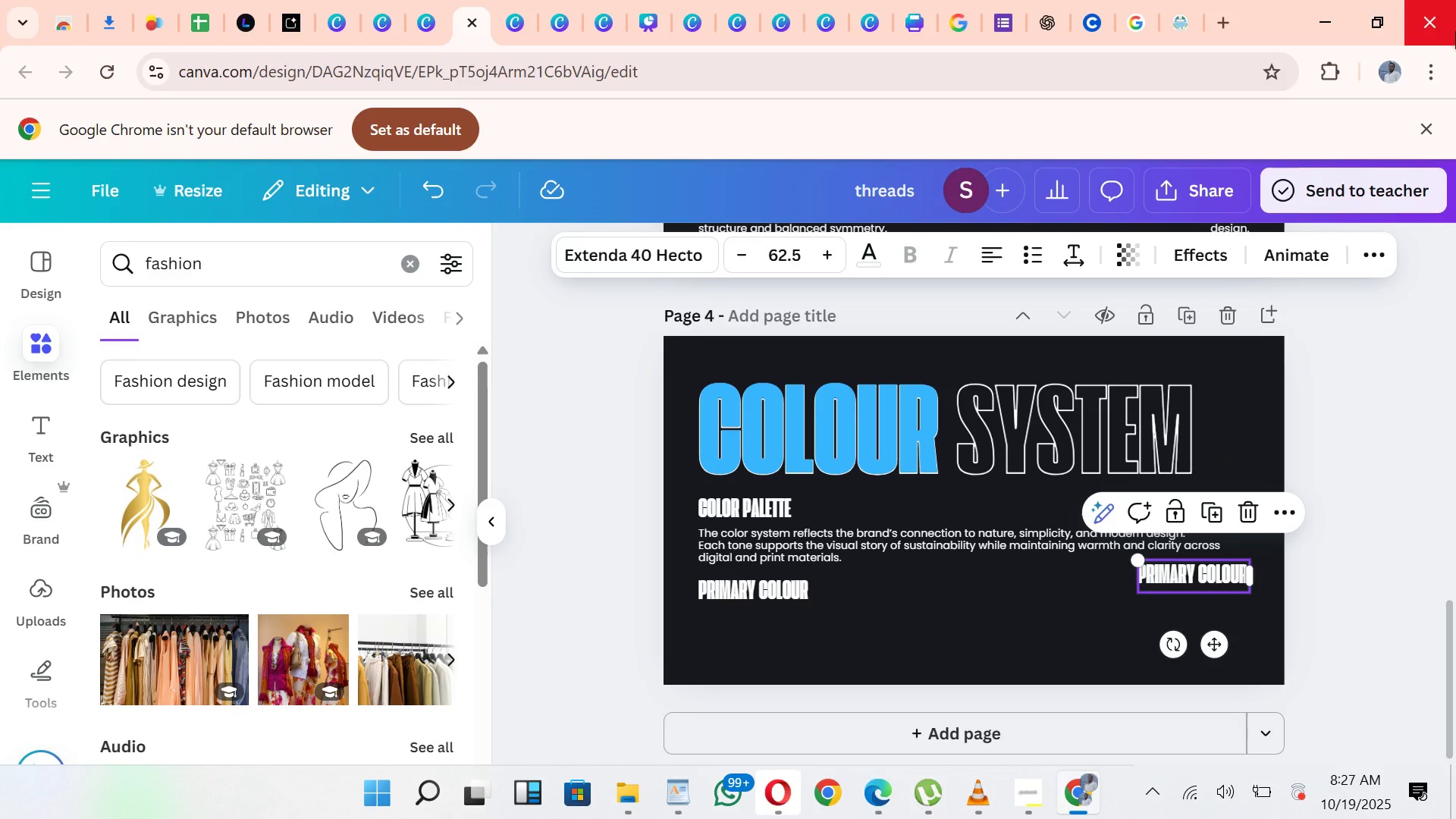 
hold_key(key=ArrowDown, duration=1.27)
 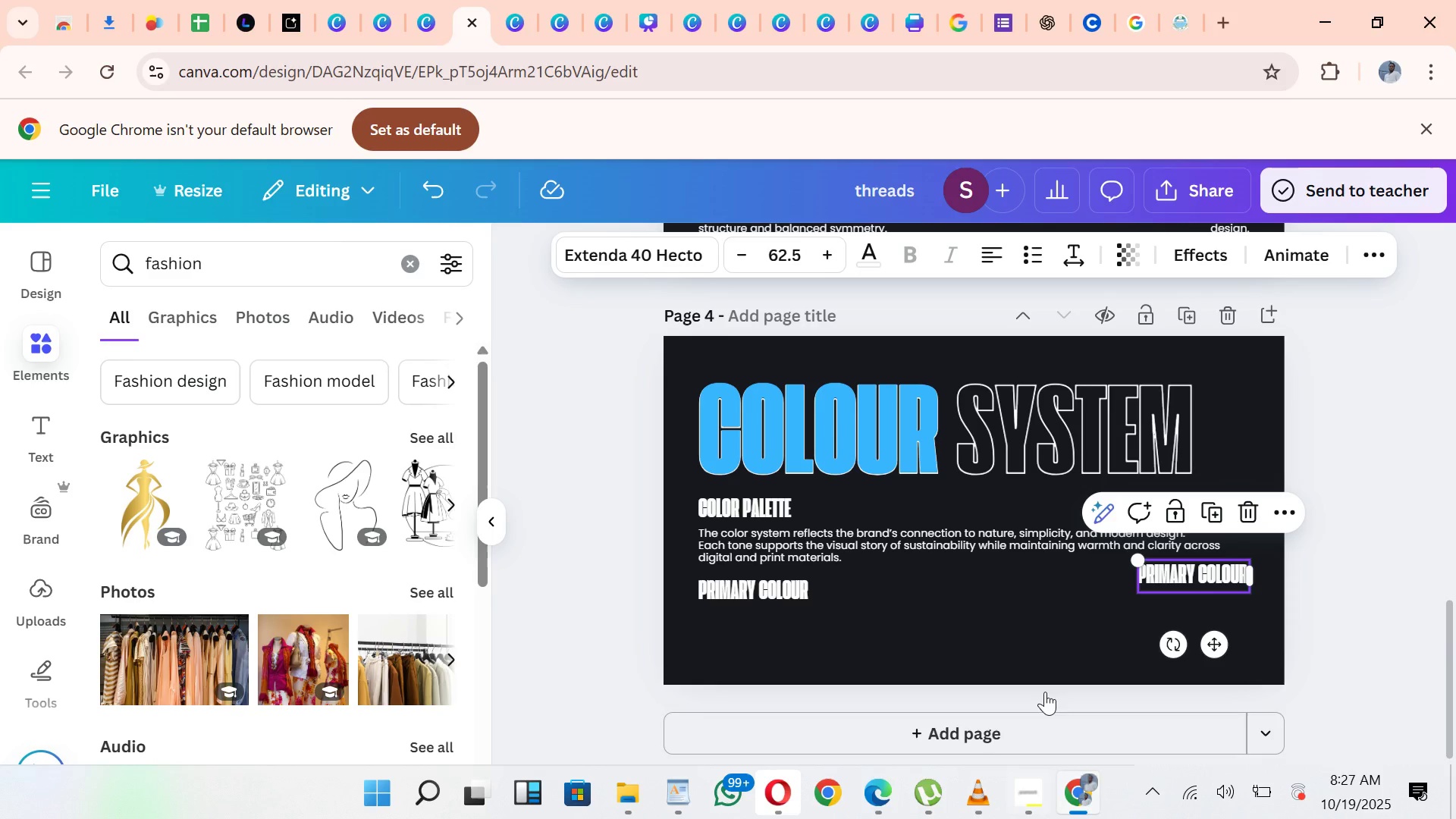 
left_click([1034, 636])
 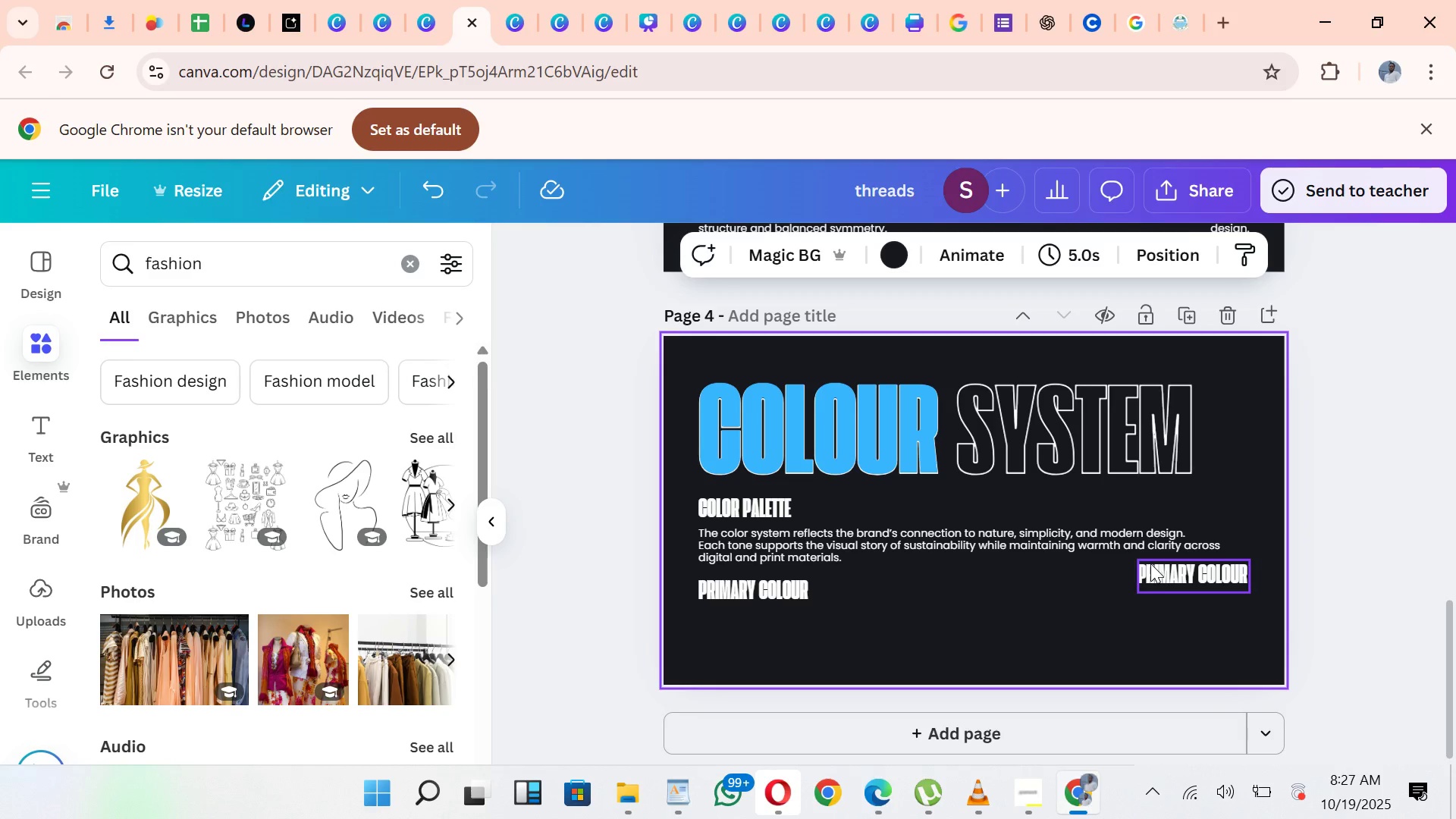 
left_click([1150, 563])
 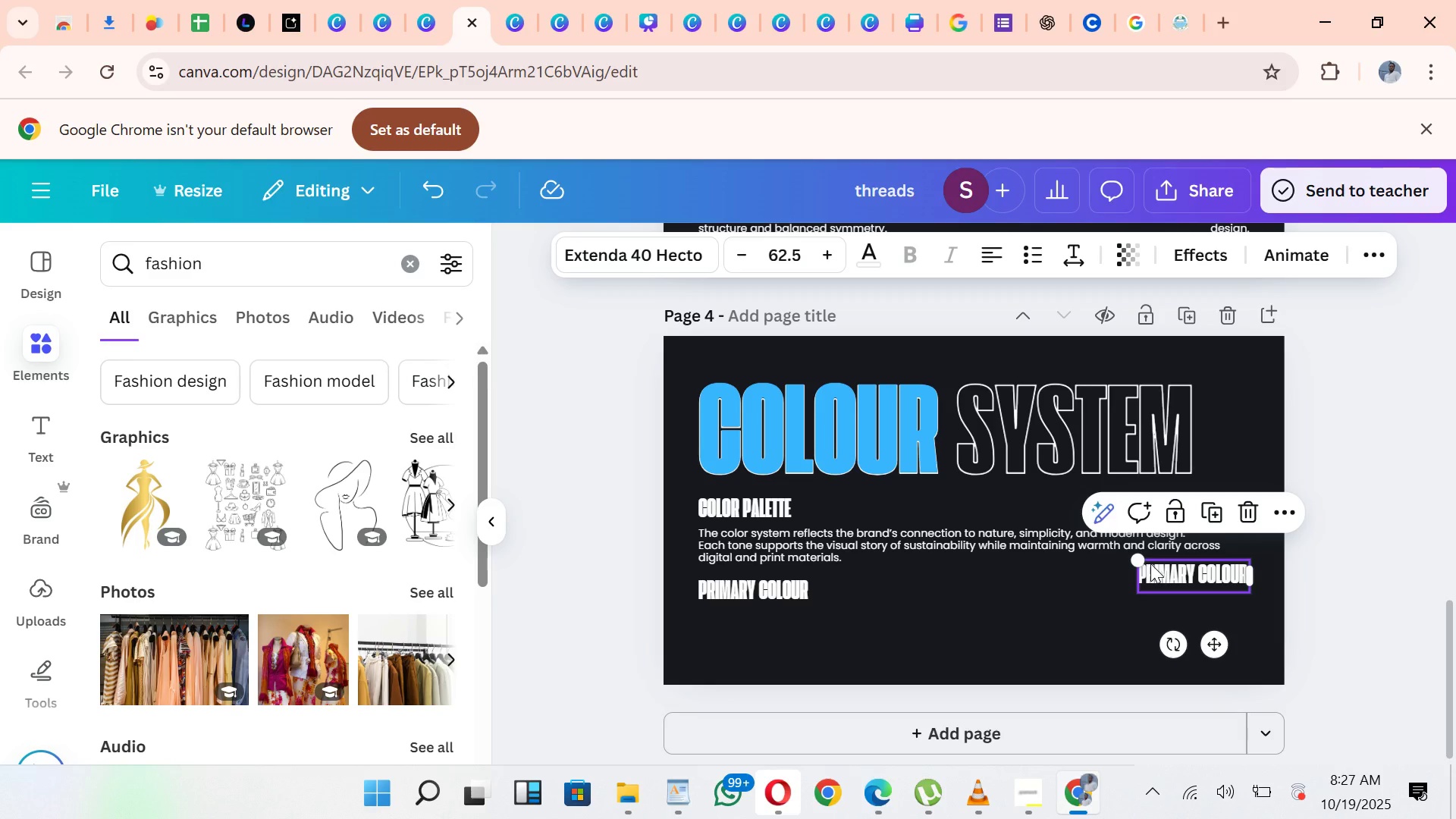 
hold_key(key=ArrowDown, duration=1.12)
 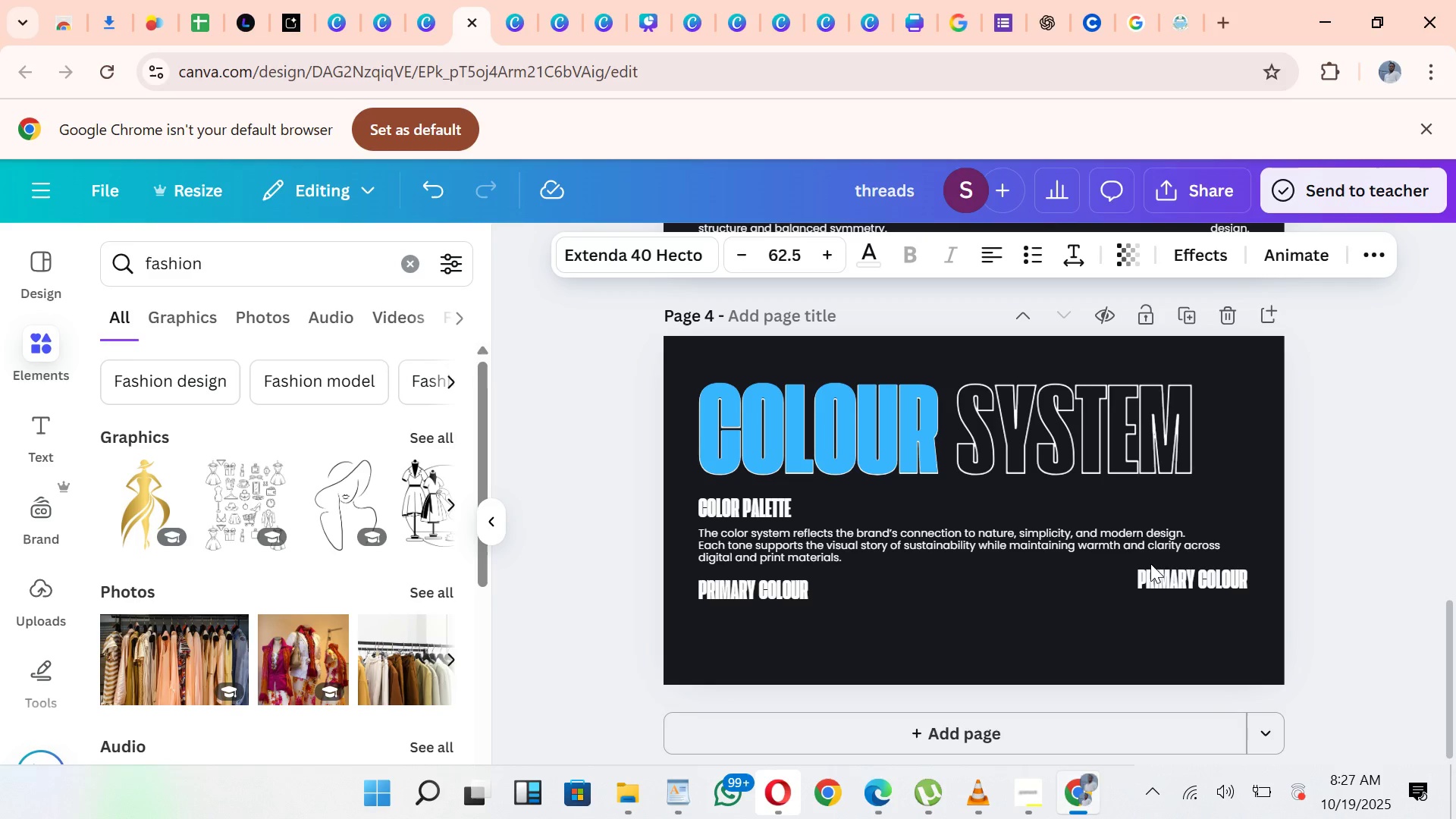 
key(ArrowDown)
 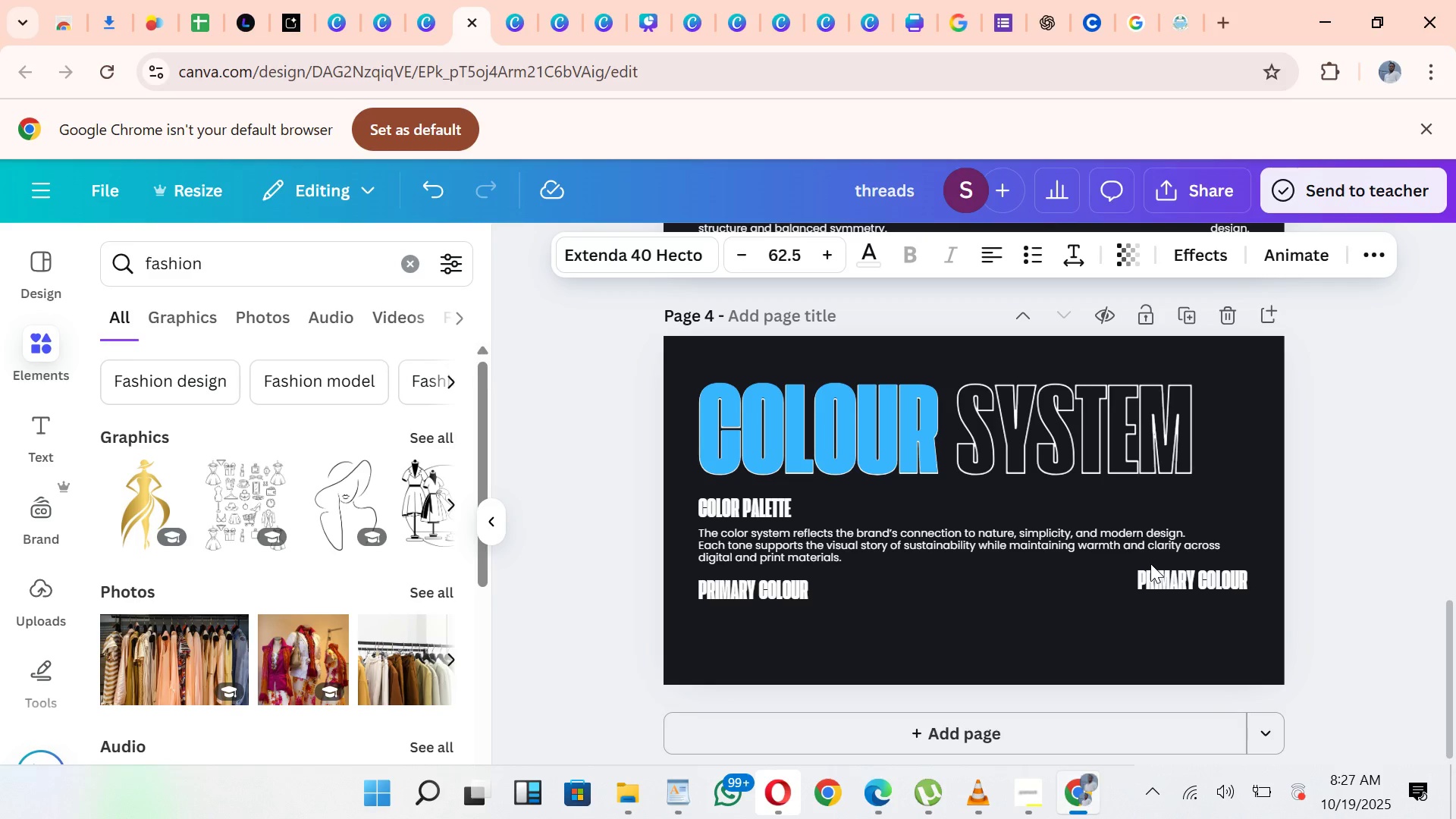 
key(ArrowDown)
 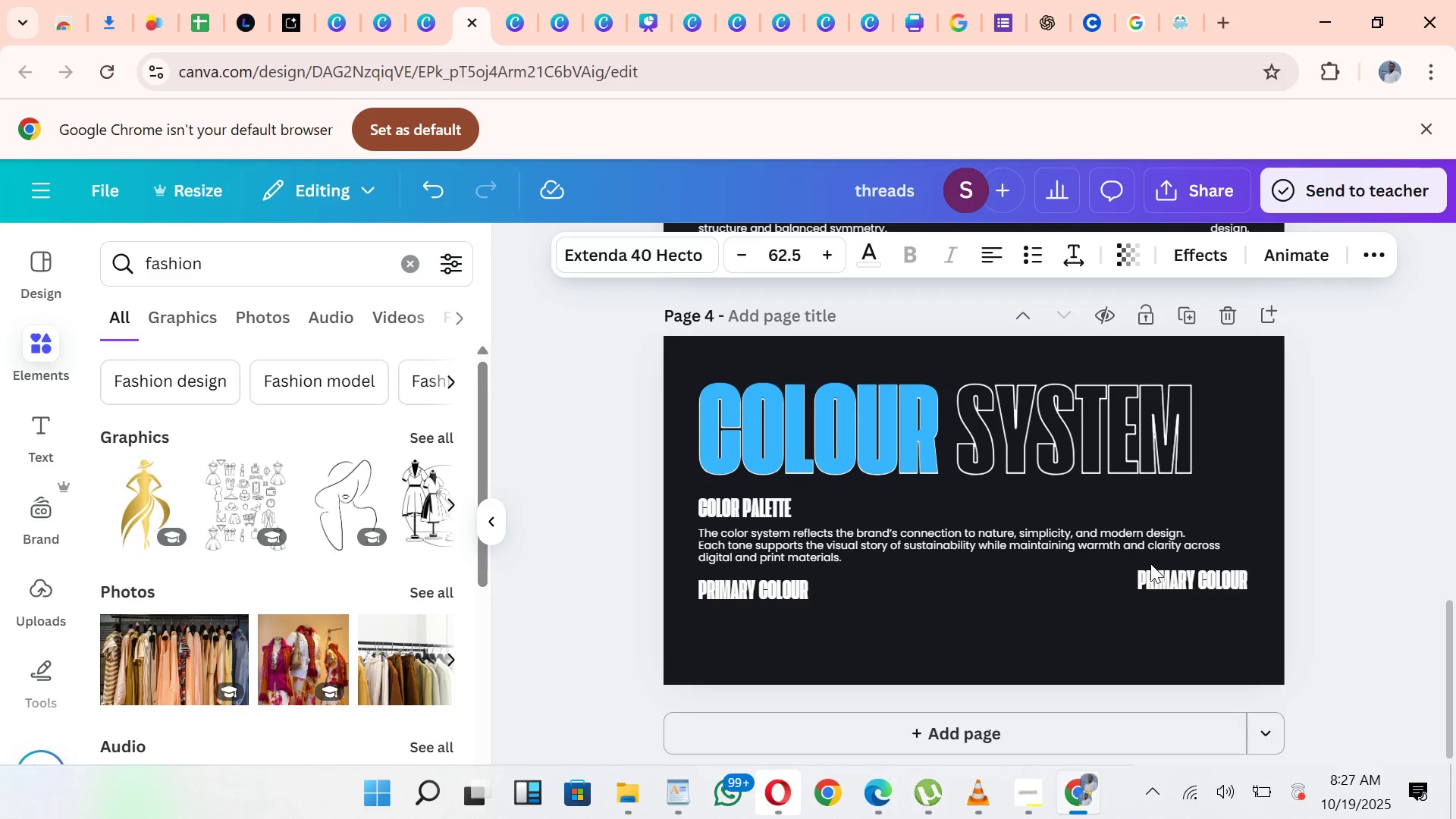 
key(ArrowDown)
 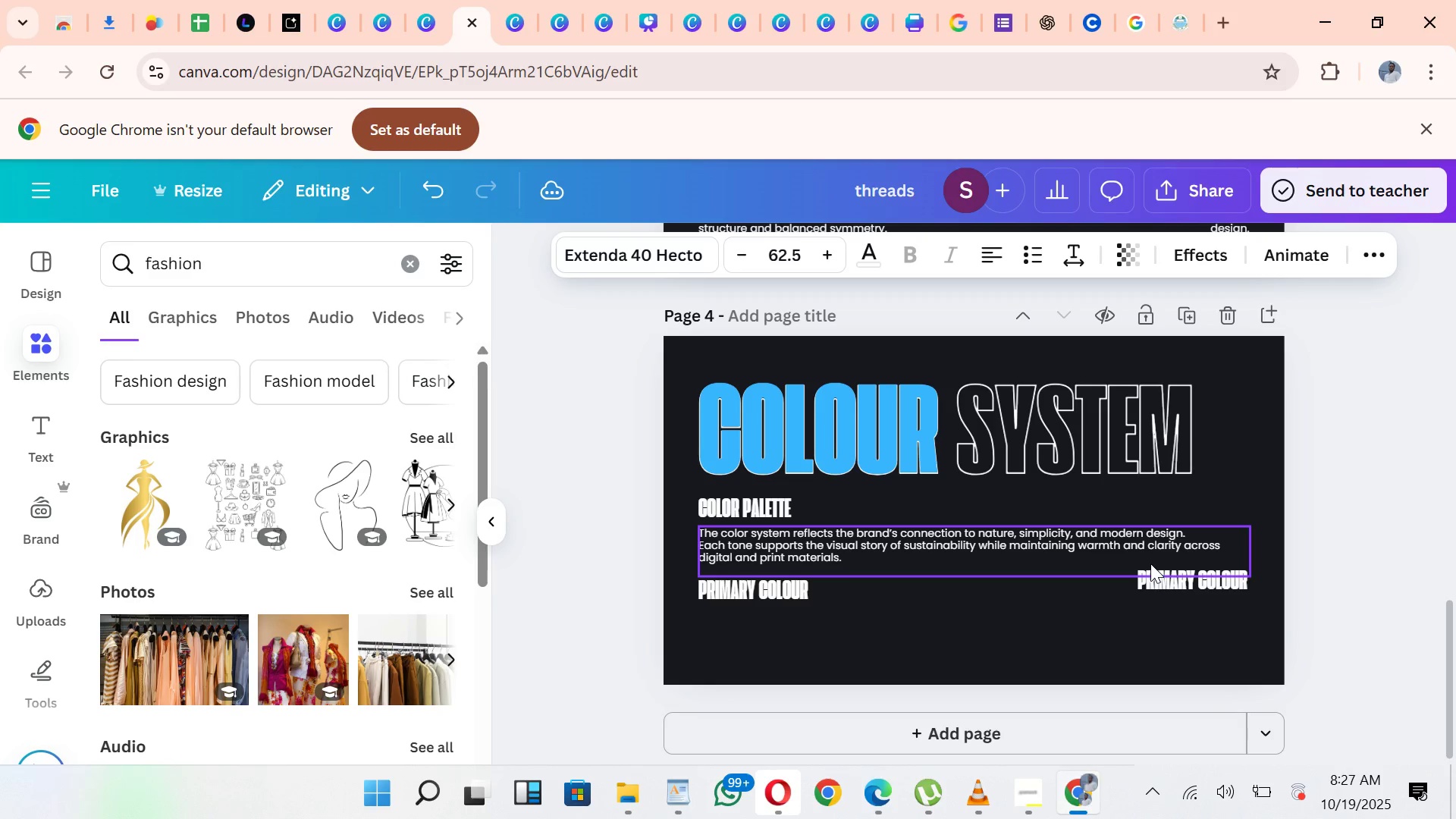 
key(ArrowDown)
 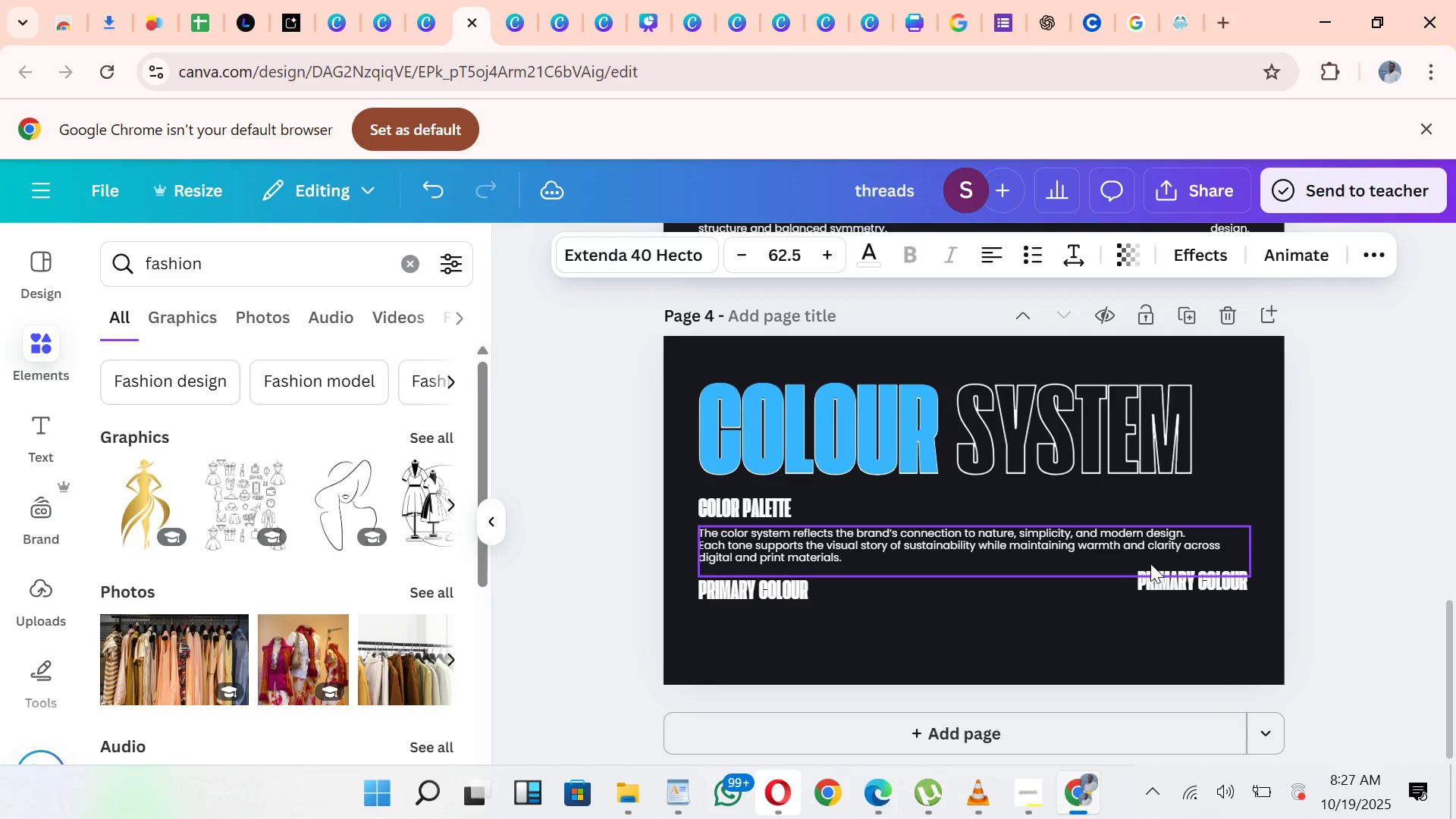 
hold_key(key=ArrowDown, duration=0.97)
 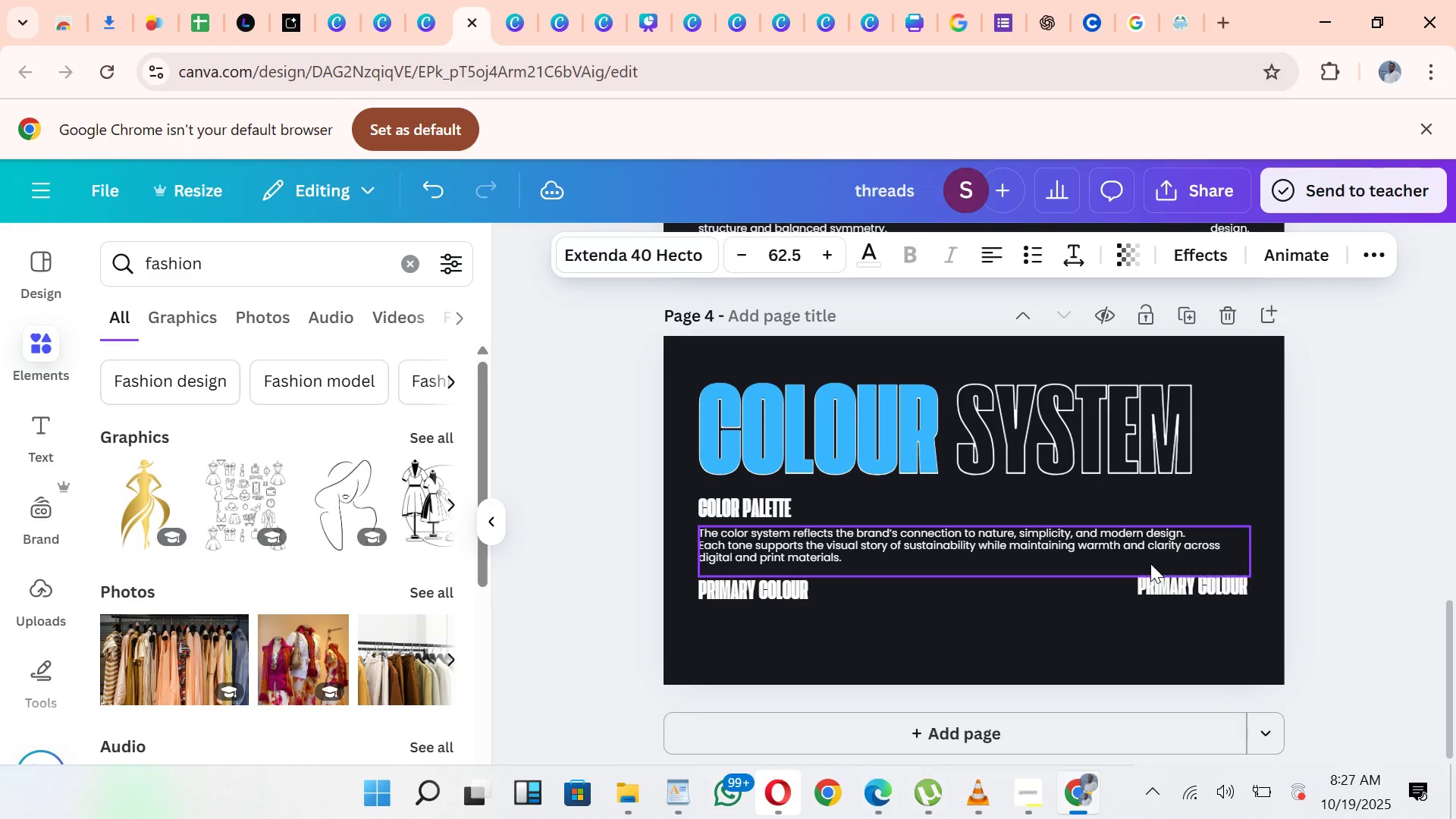 
hold_key(key=ArrowDown, duration=0.44)
 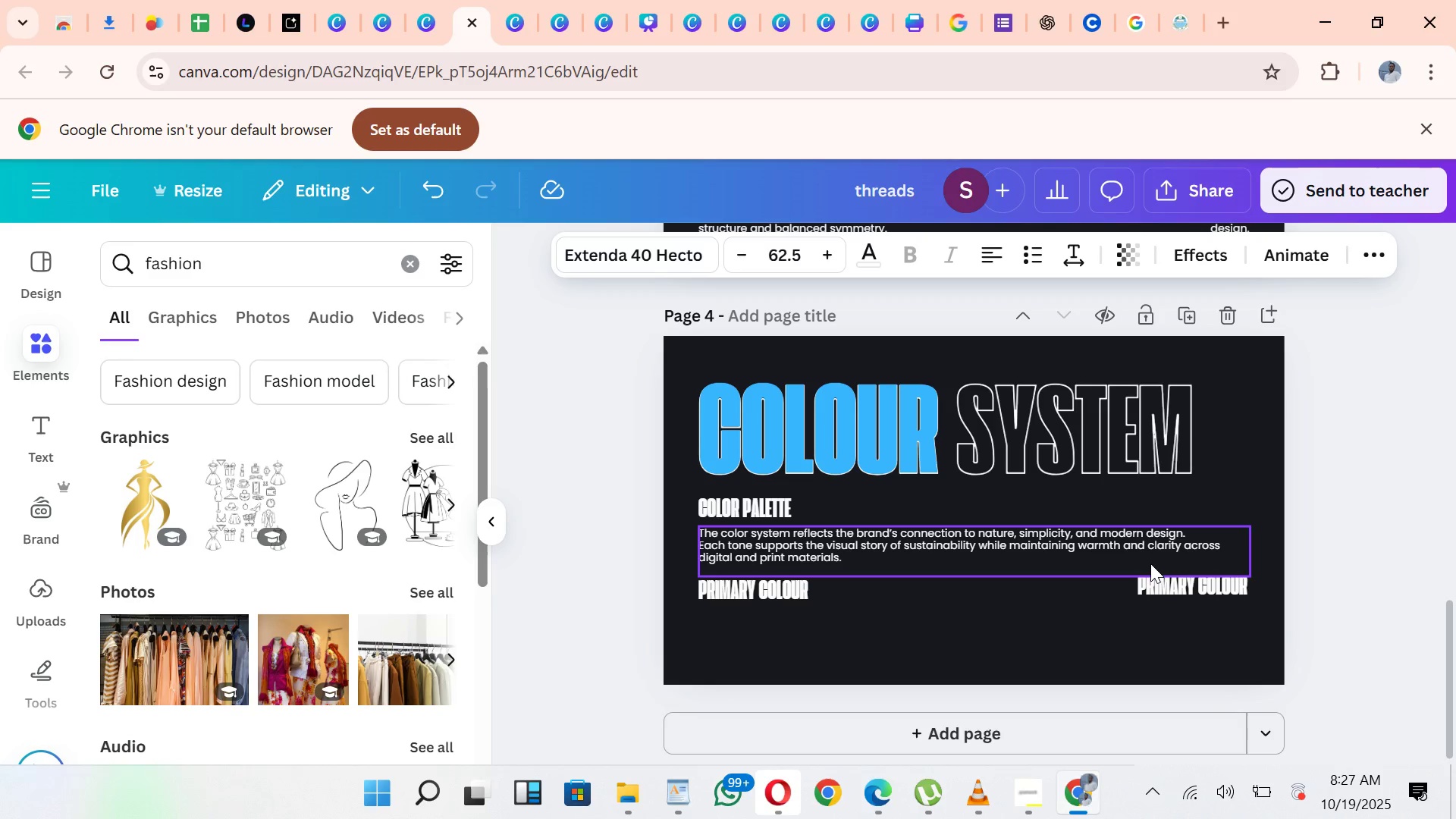 
key(ArrowDown)
 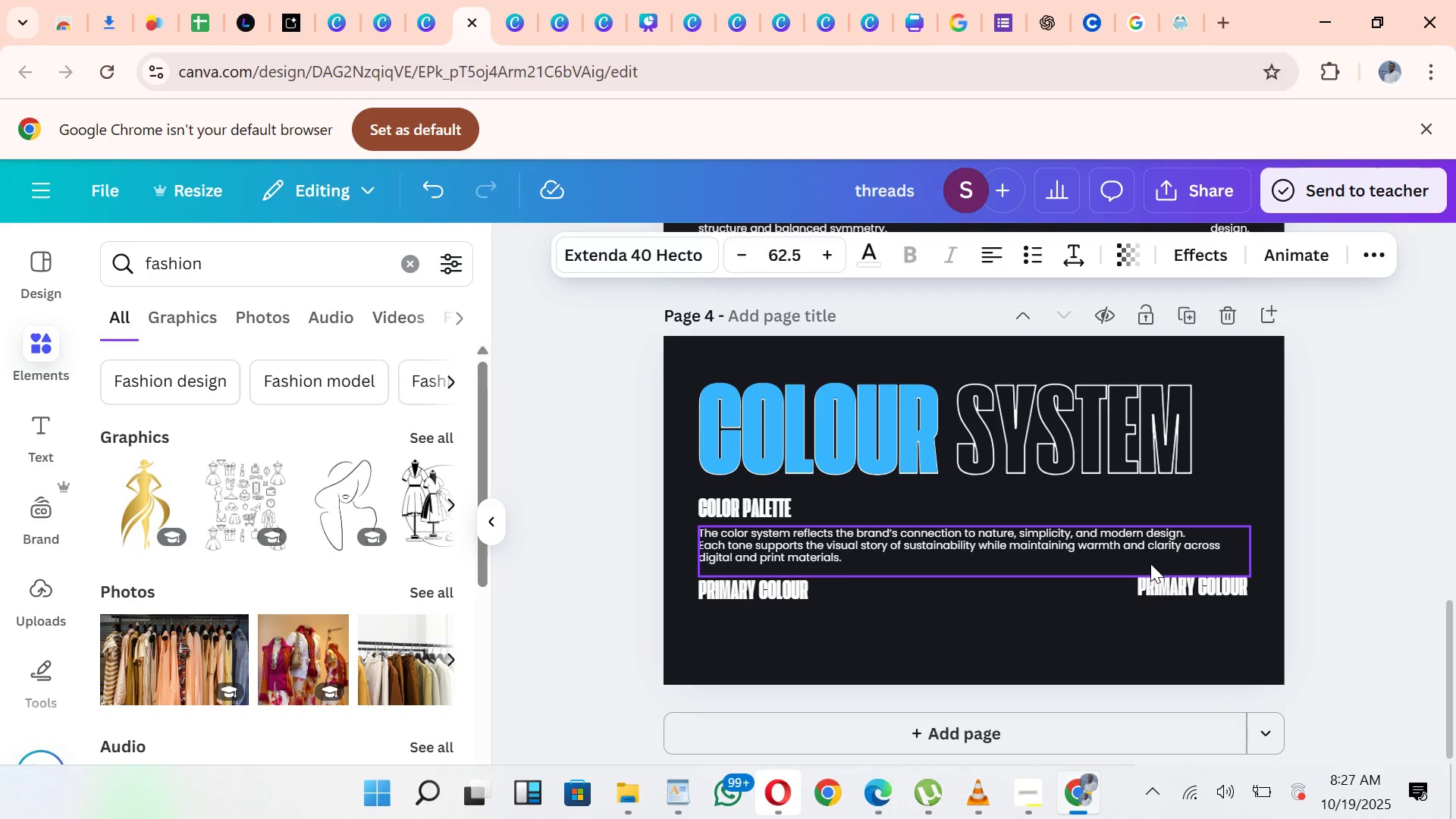 
key(ArrowDown)
 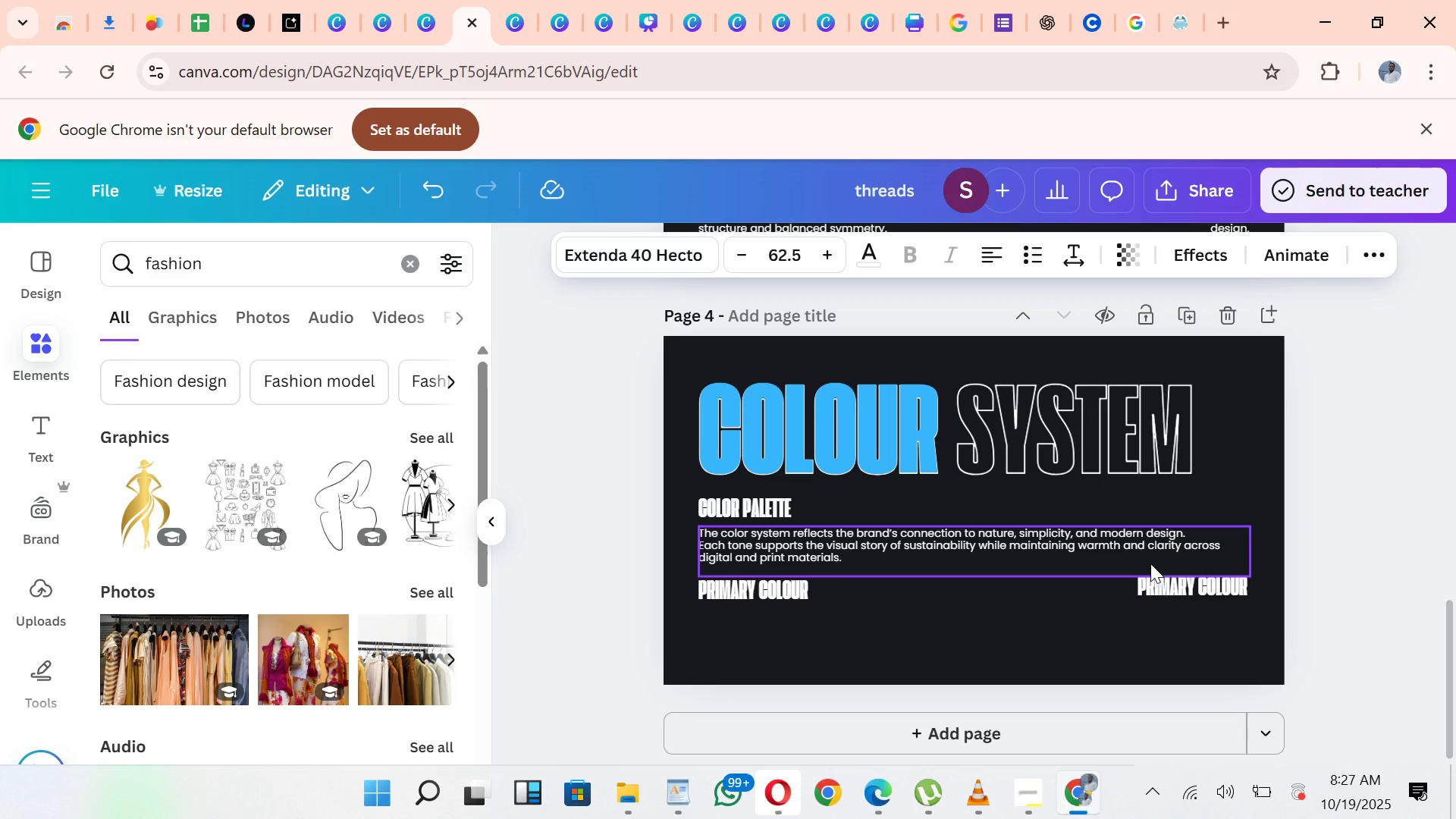 
key(ArrowDown)
 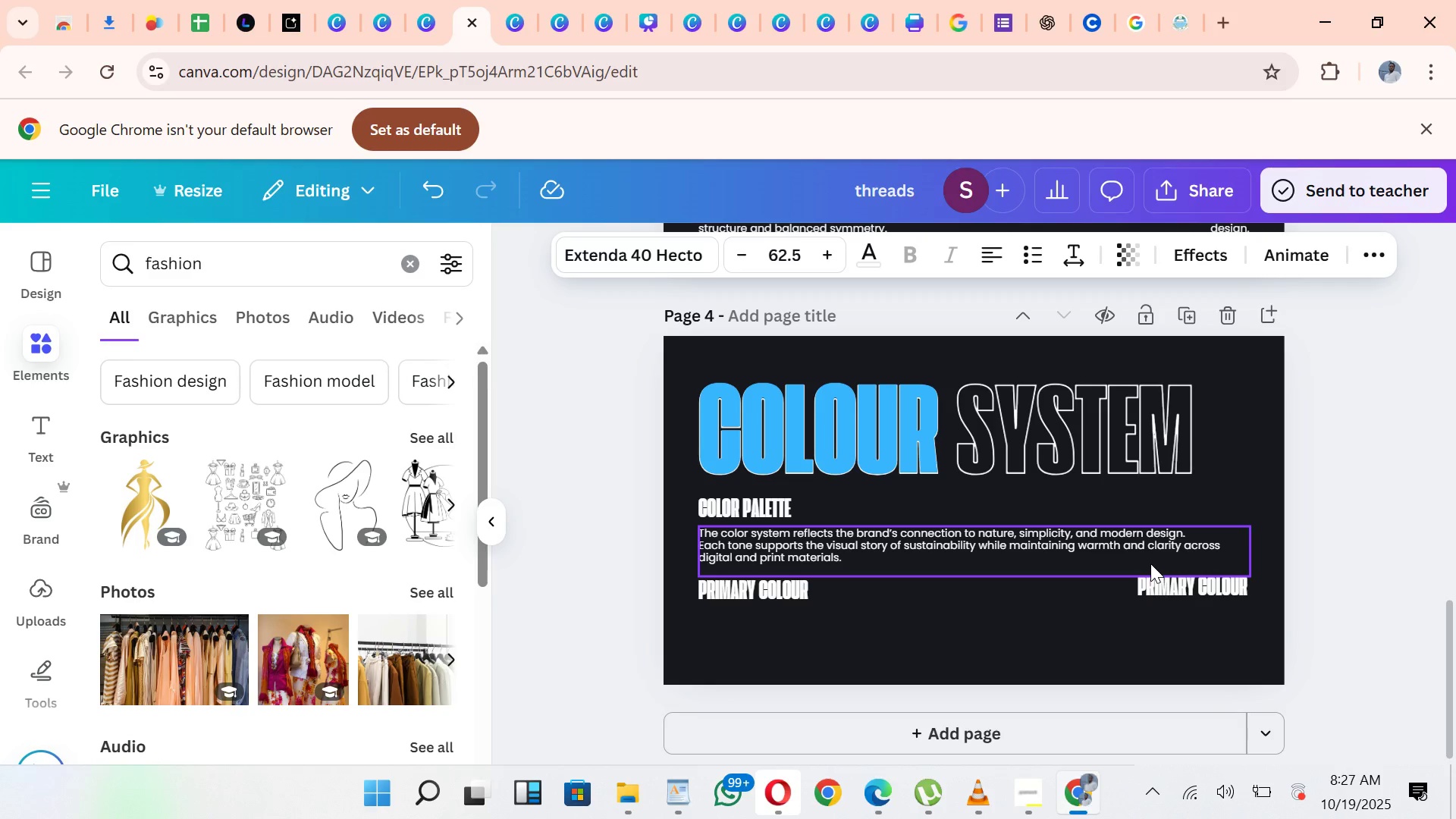 
key(ArrowDown)
 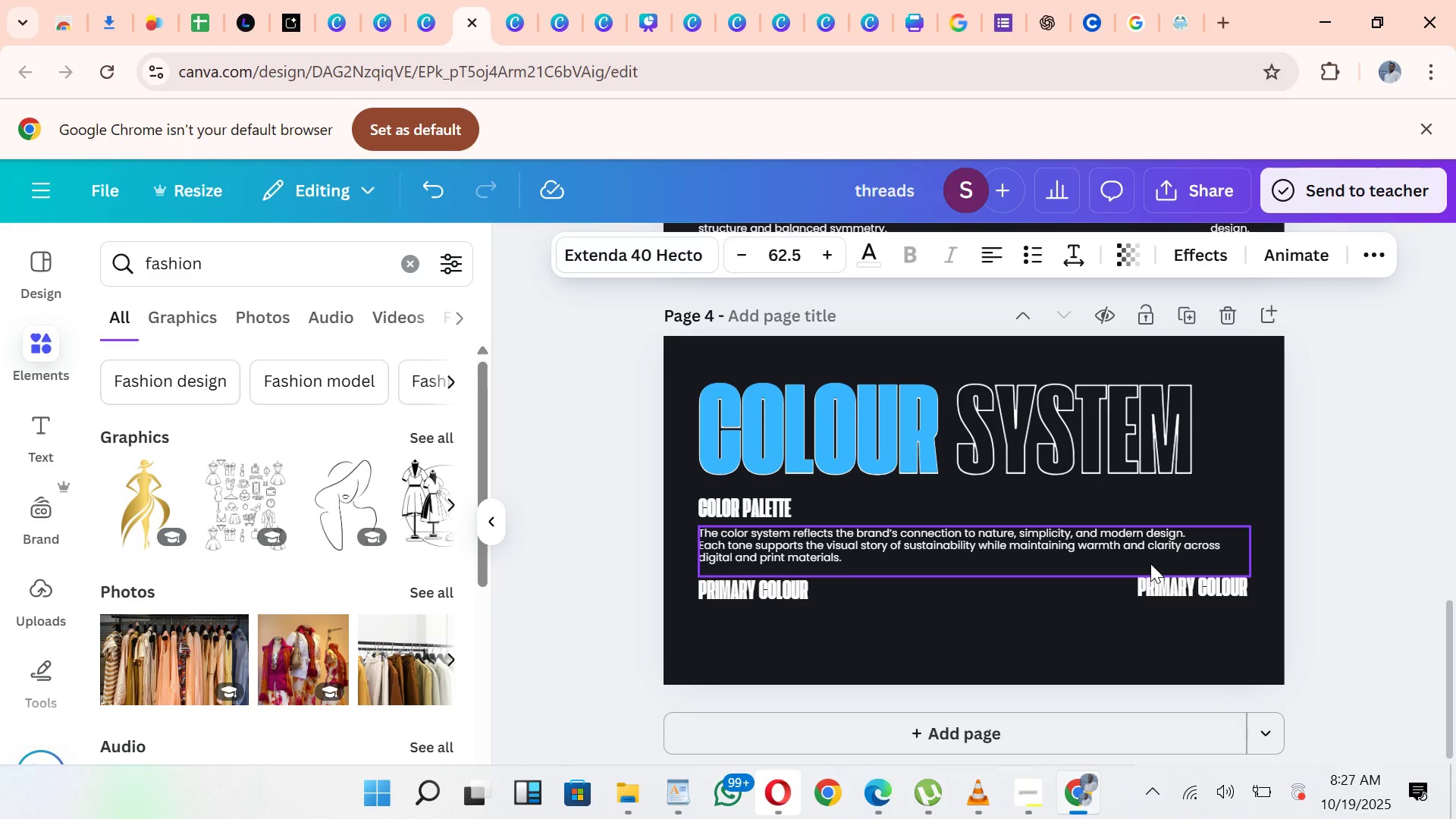 
hold_key(key=ArrowDown, duration=0.42)
 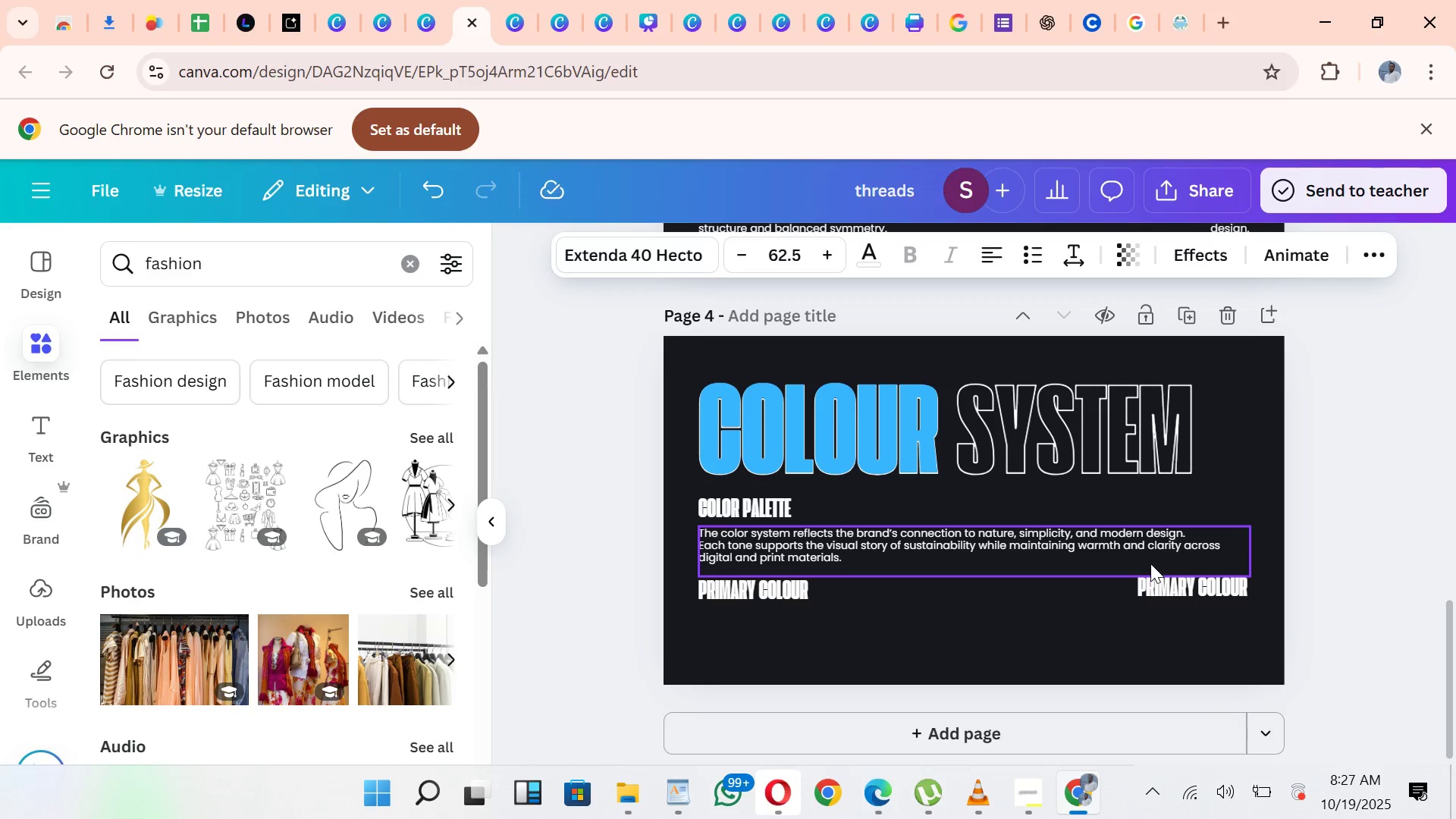 
hold_key(key=ArrowDown, duration=0.78)
 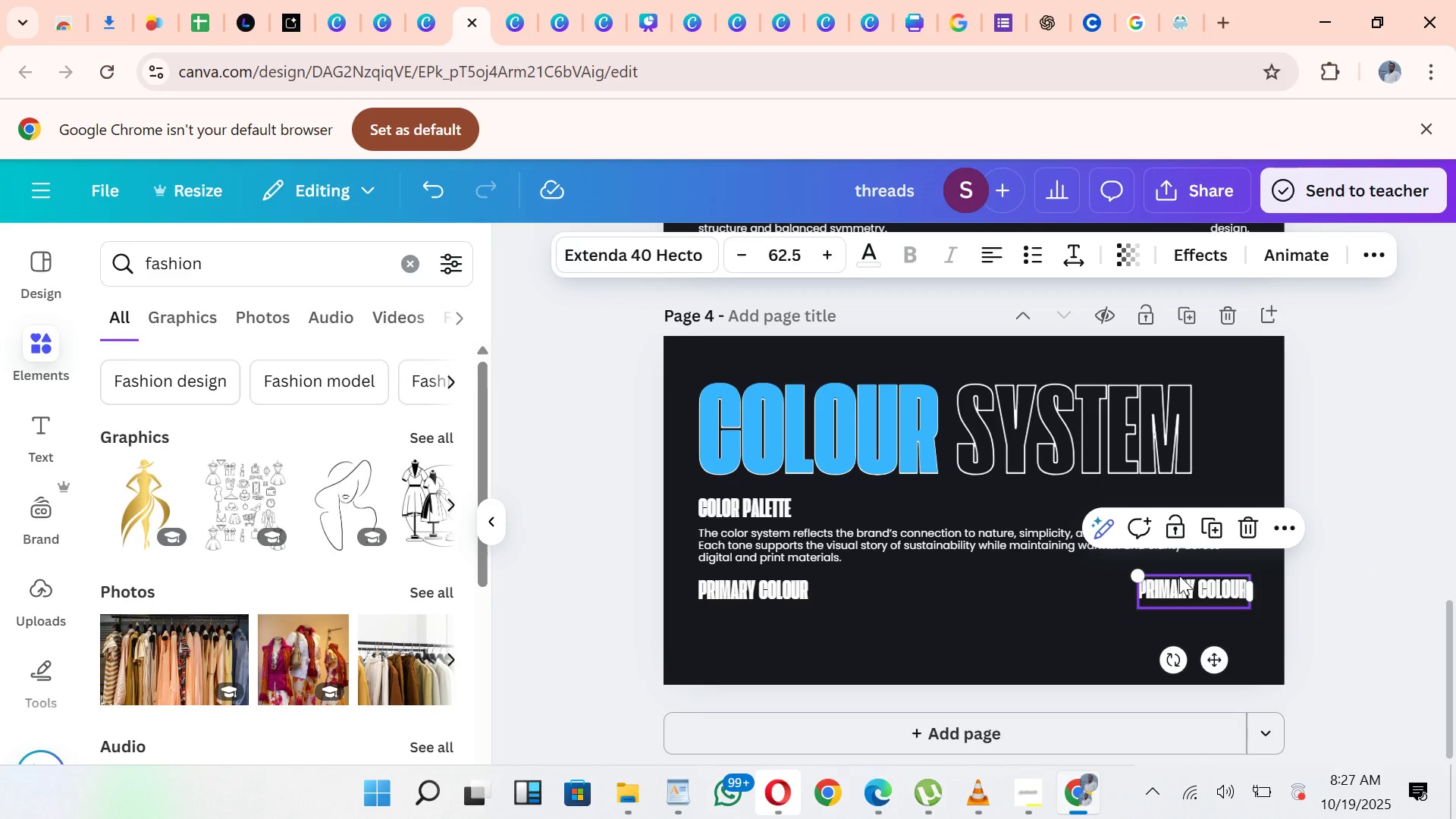 
double_click([1198, 584])
 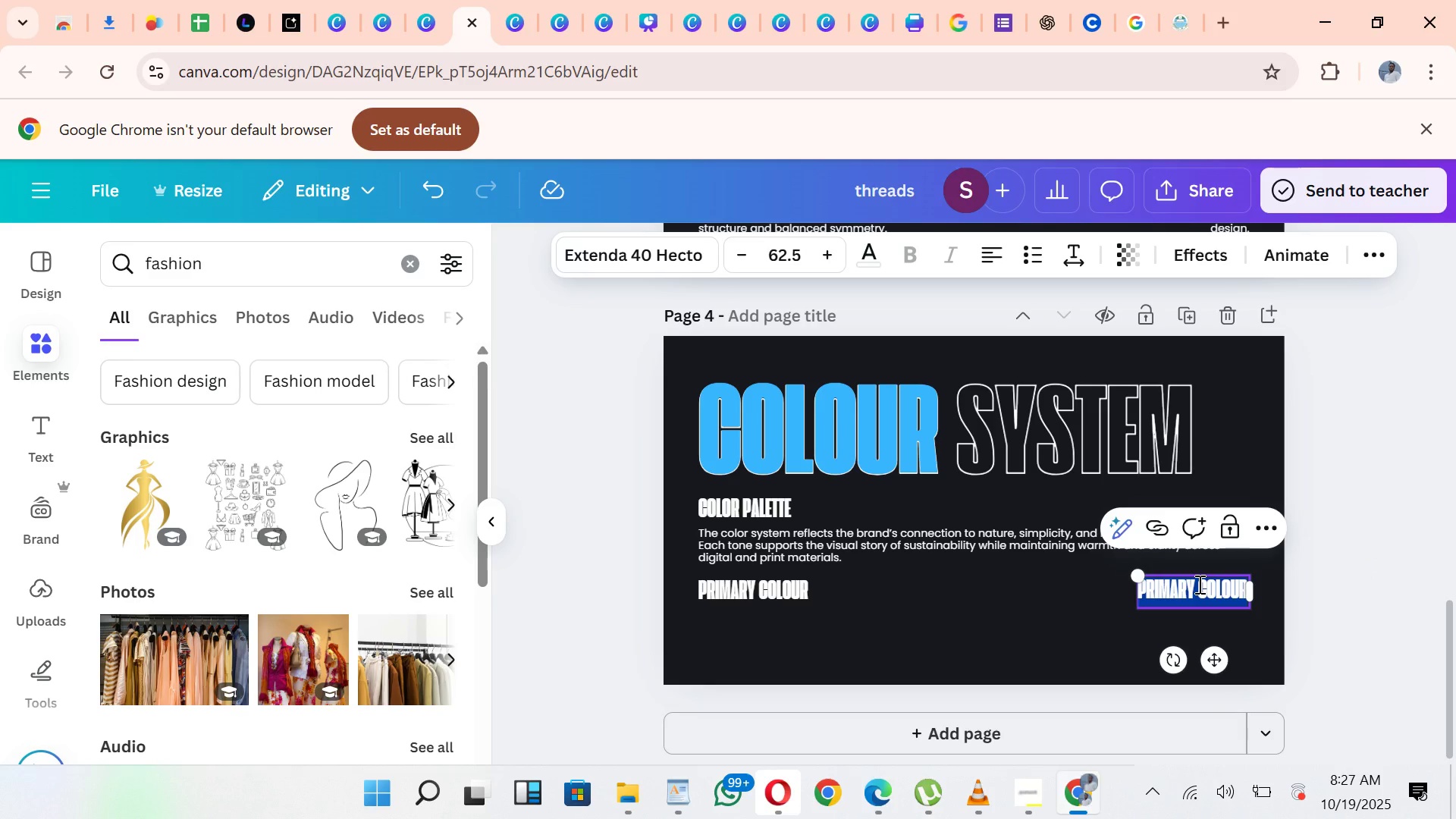 
triple_click([1198, 584])
 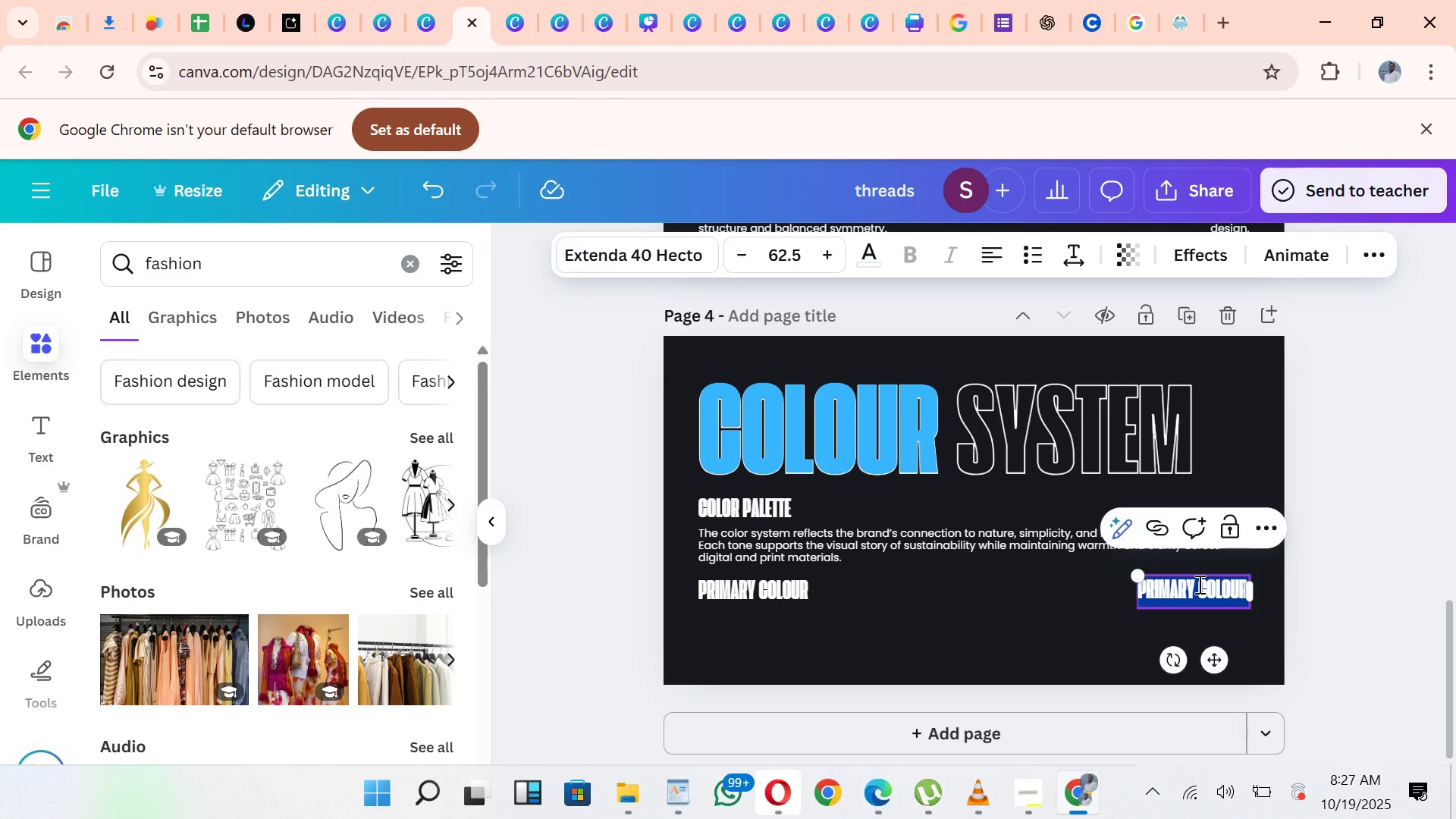 
triple_click([1198, 584])
 